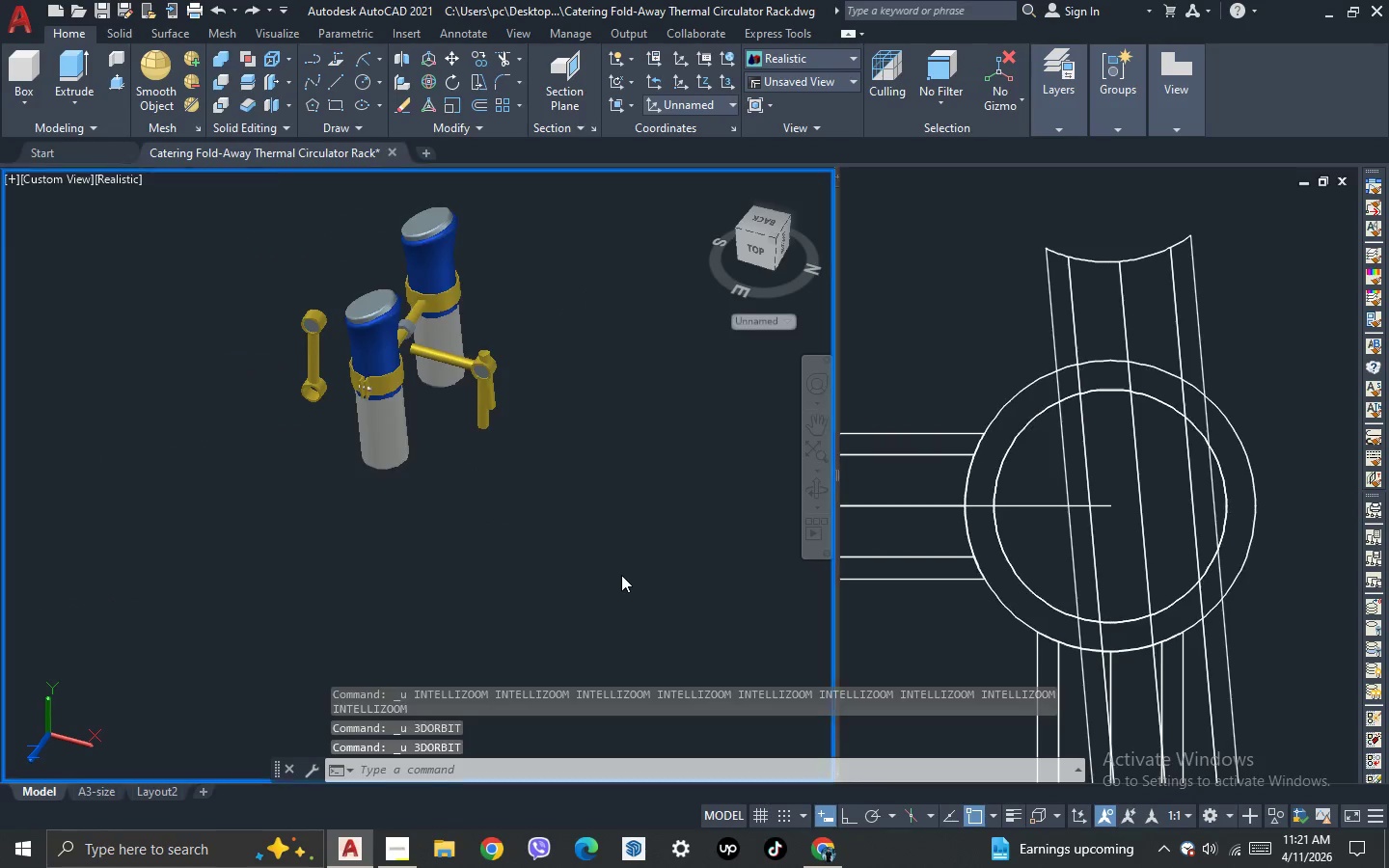 
key(Control+Z)
 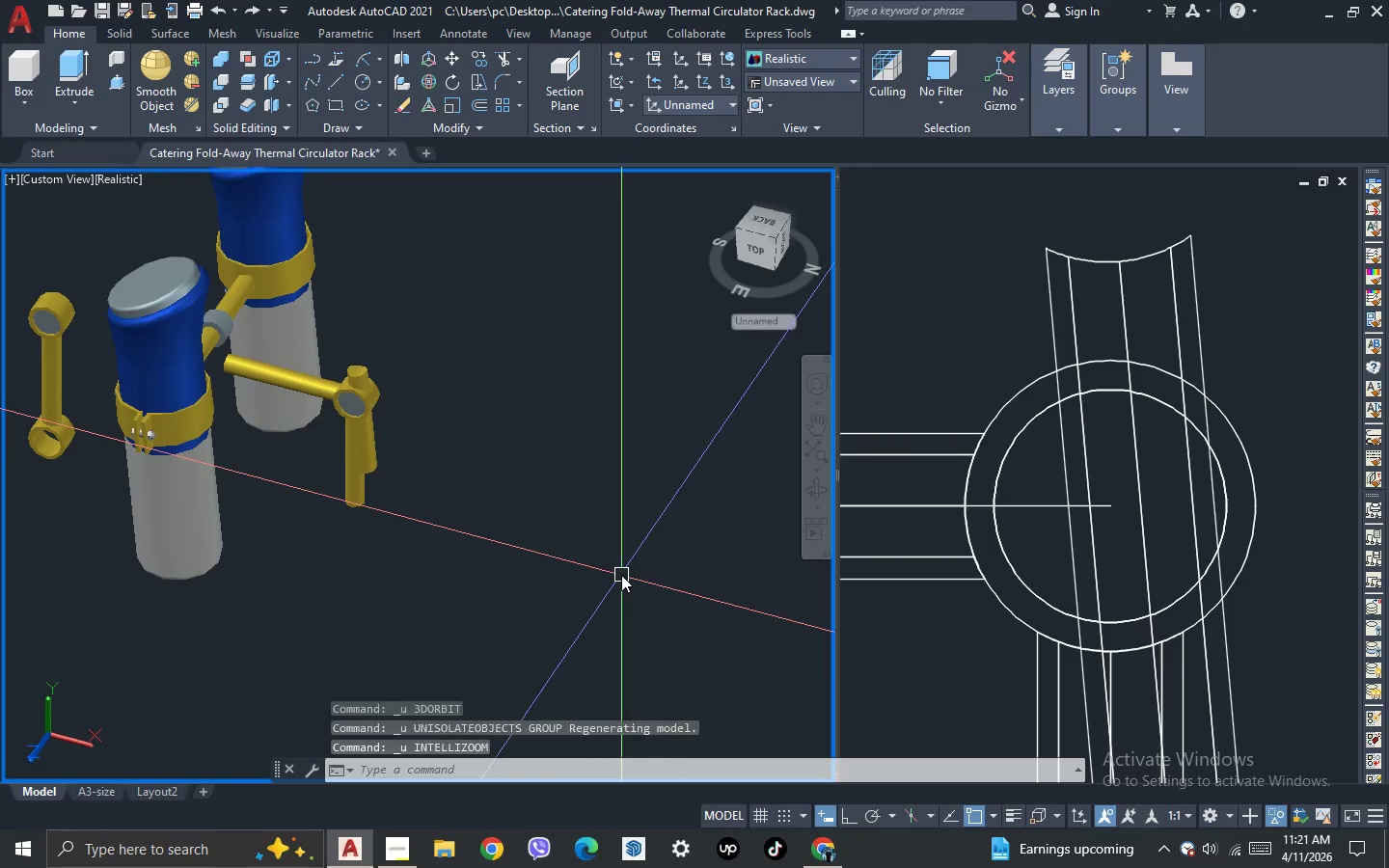 
key(Control+Z)
 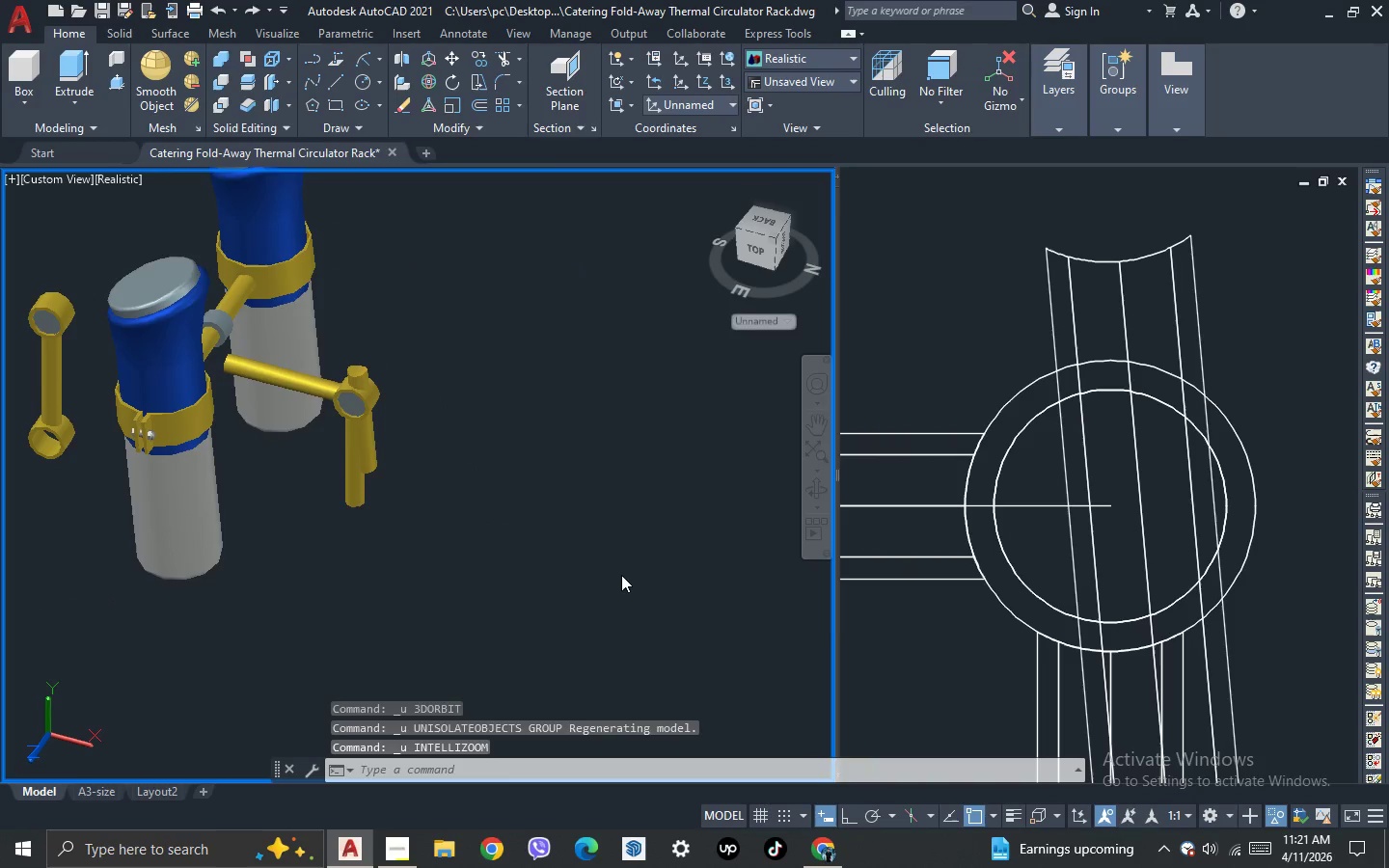 
key(Control+Z)
 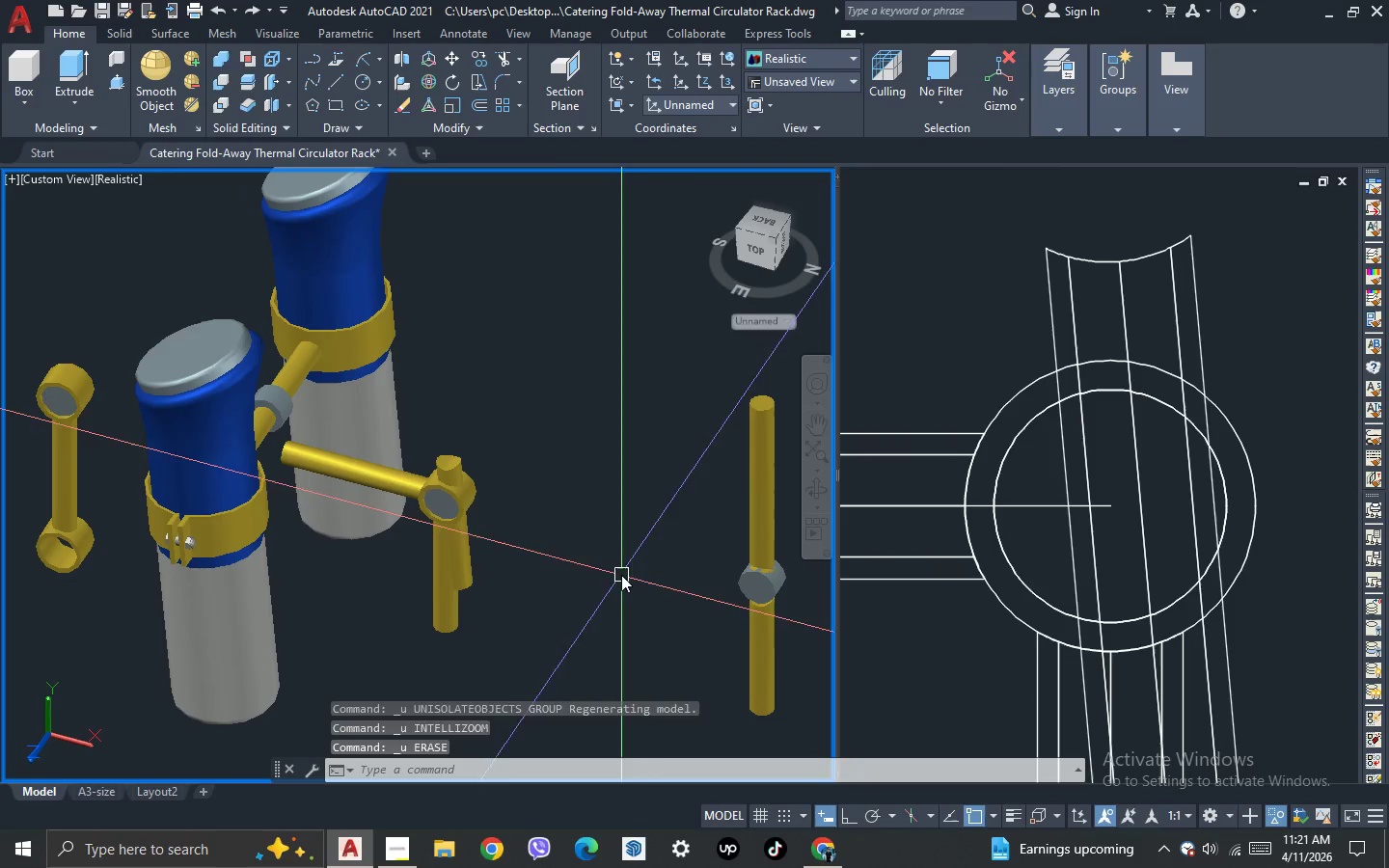 
key(Control+Z)
 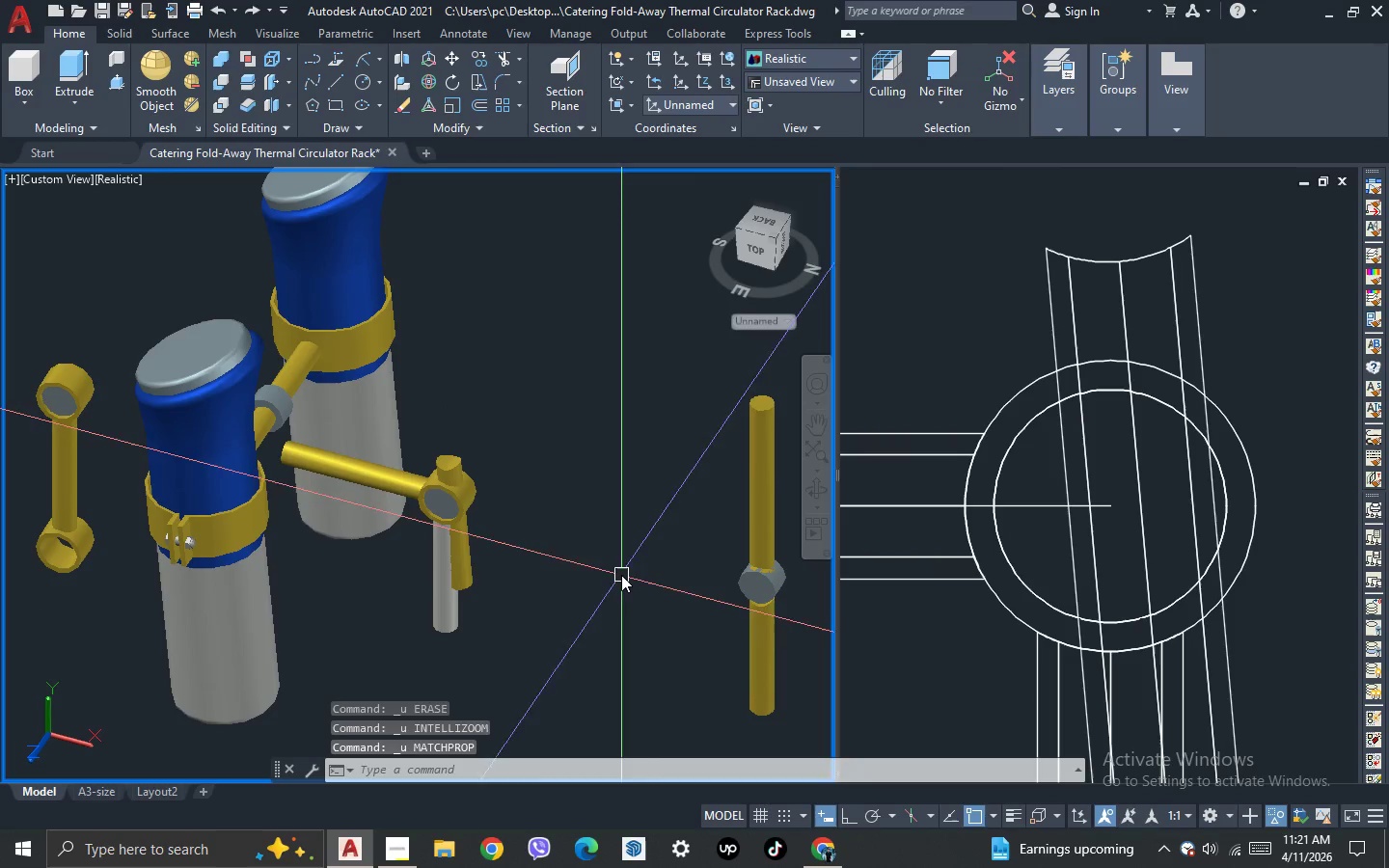 
key(Control+Z)
 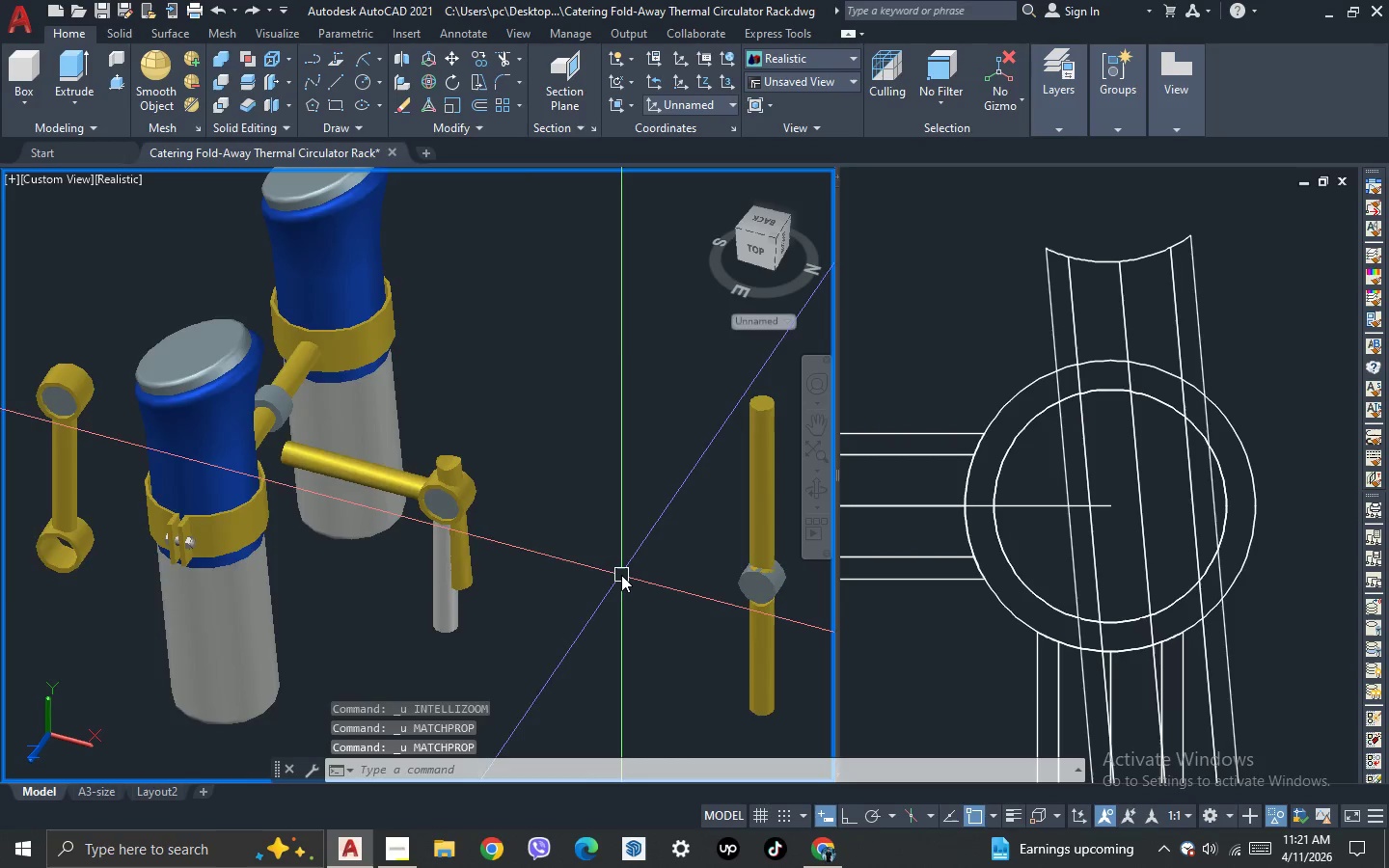 
key(Control+Z)
 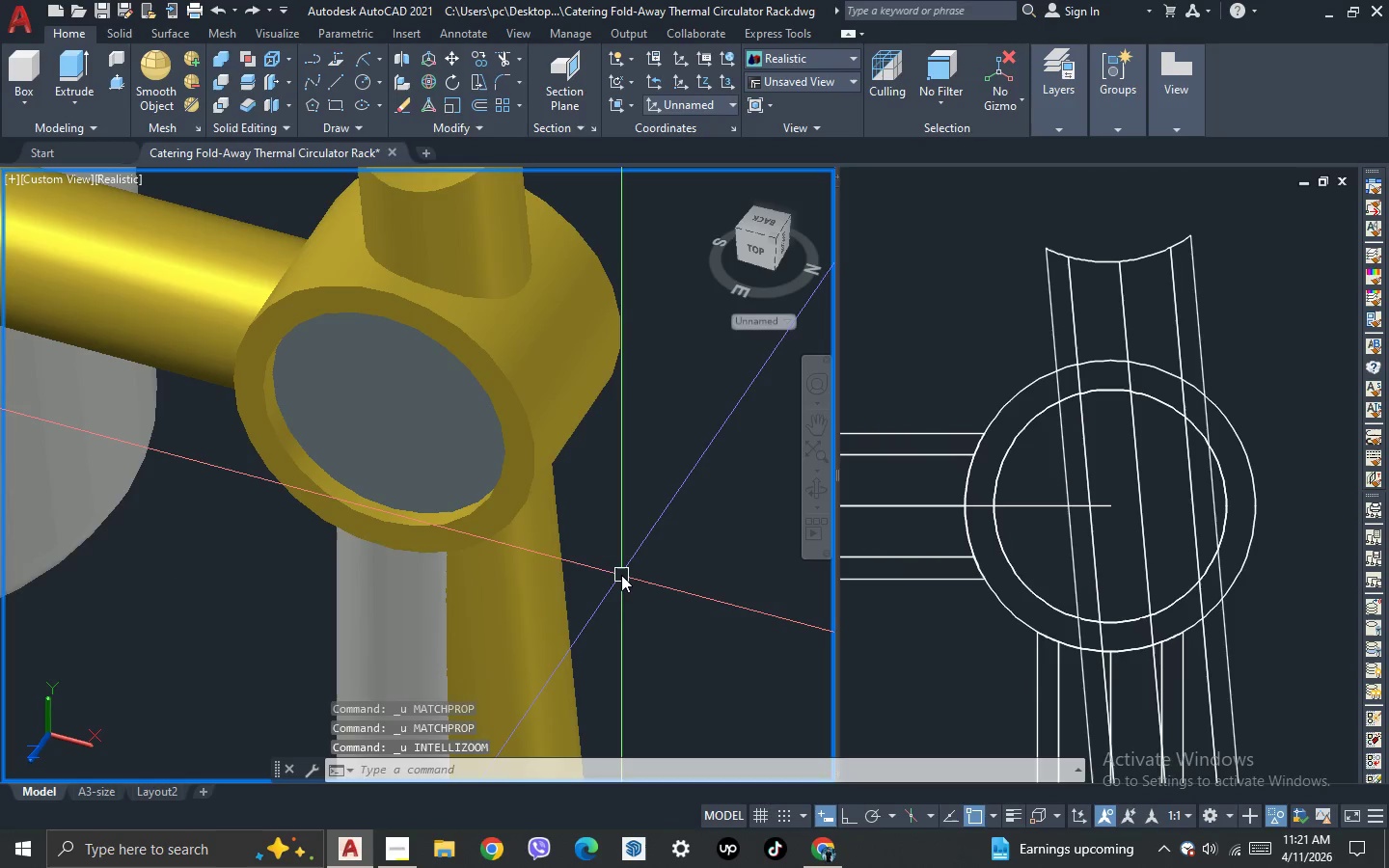 
key(Control+Z)
 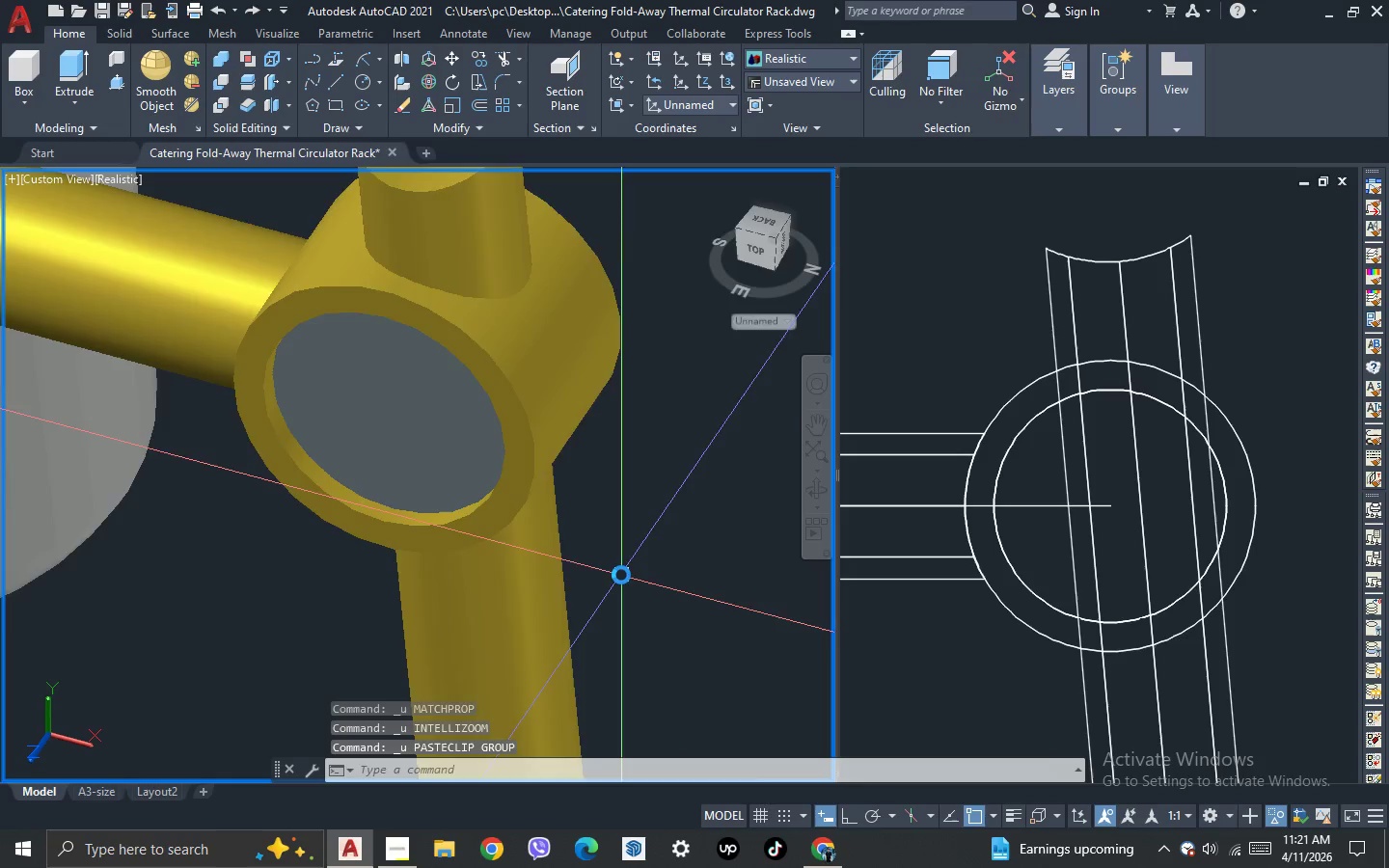 
key(Control+Z)
 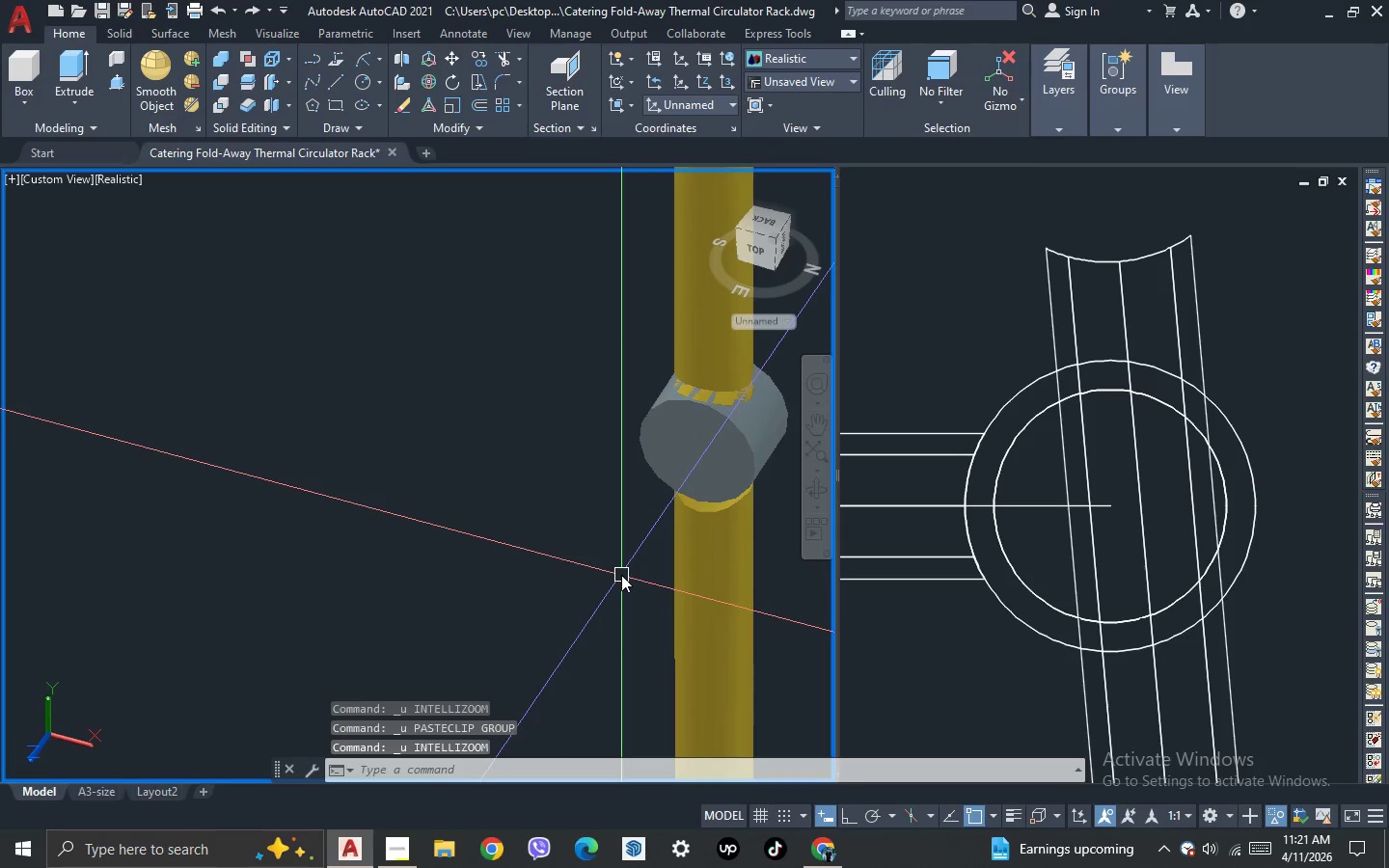 
key(Control+Z)
 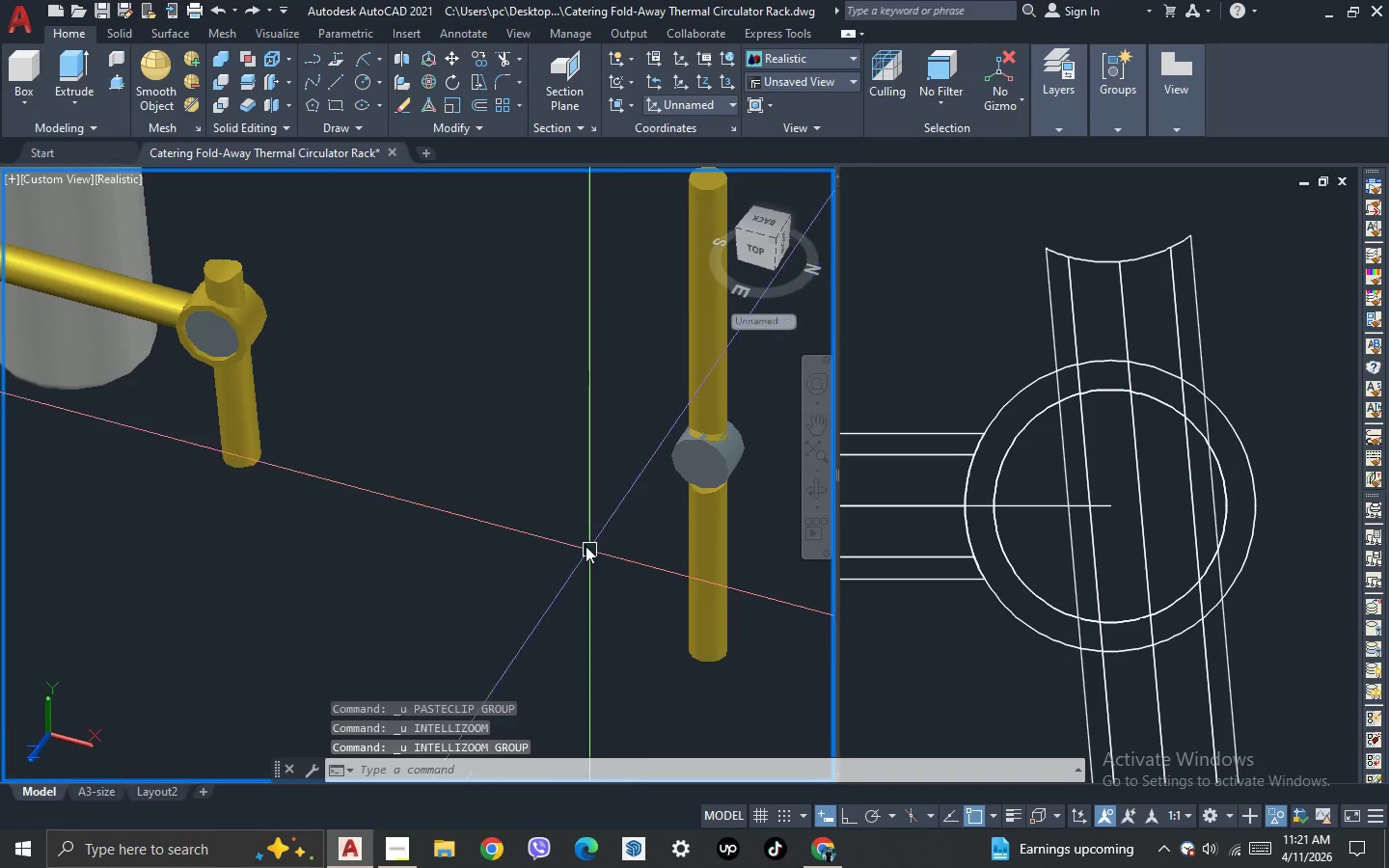 
scroll: coordinate [550, 527], scroll_direction: down, amount: 2.0
 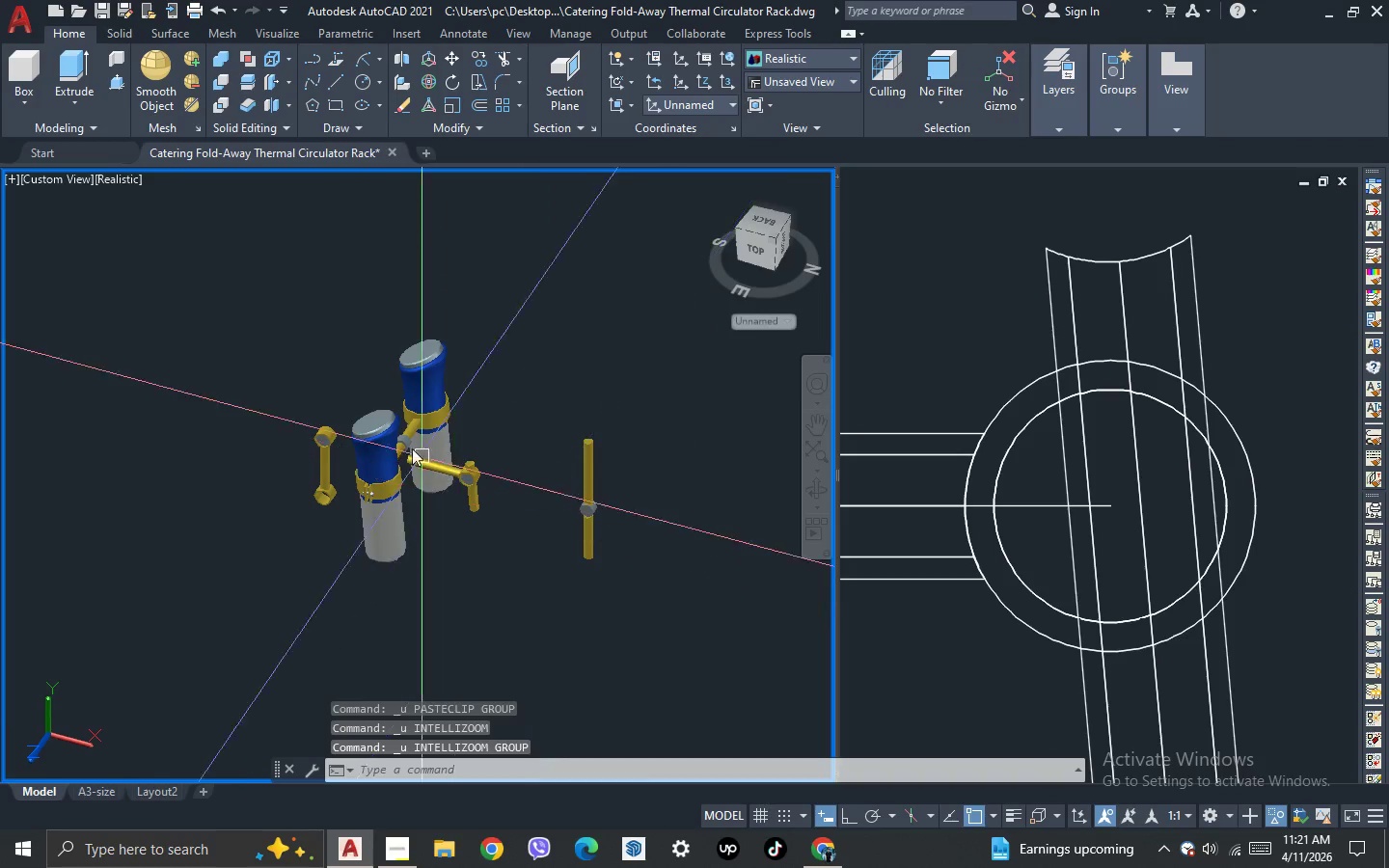 
scroll: coordinate [400, 434], scroll_direction: up, amount: 1.0
 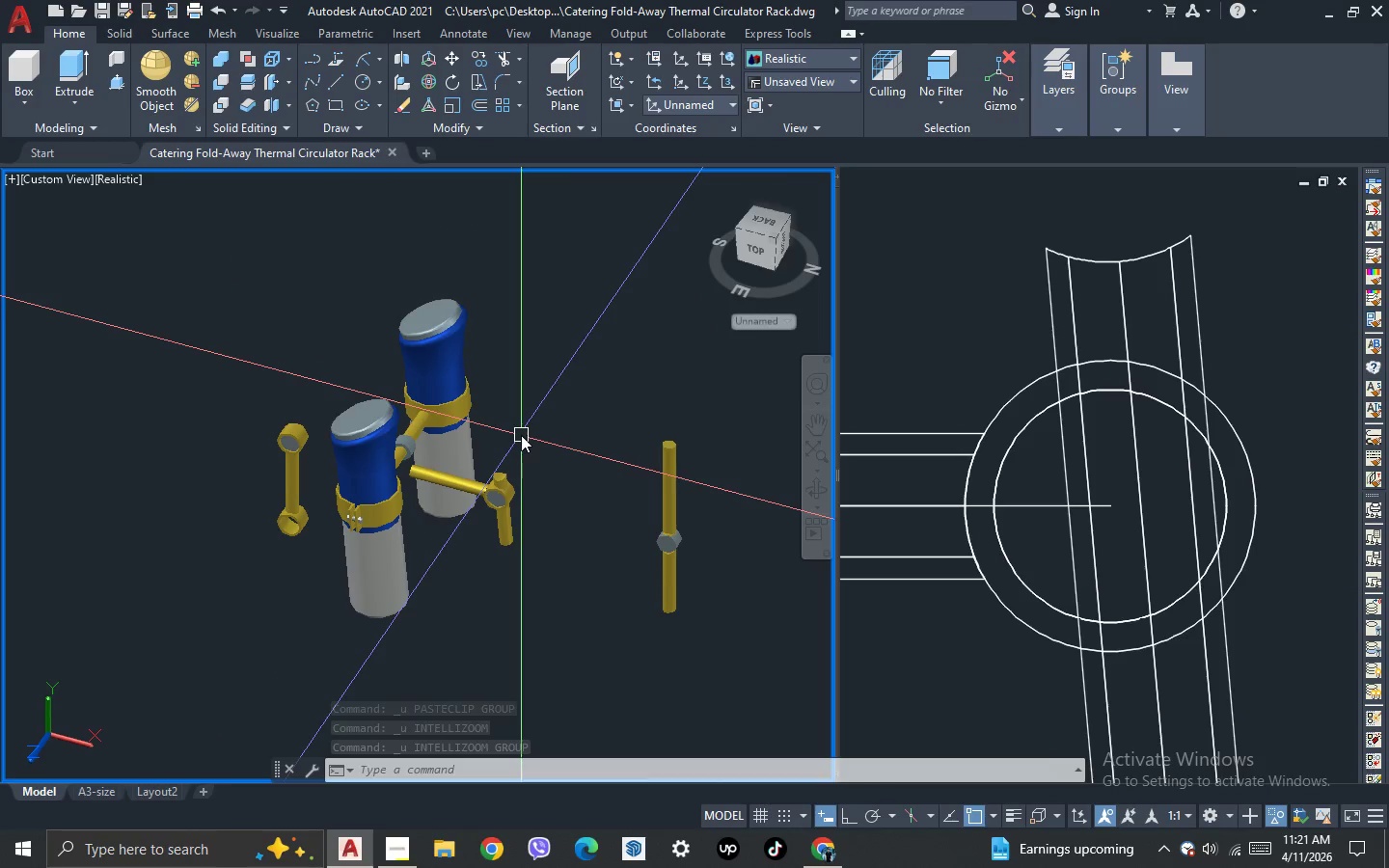 
left_click([900, 409])
 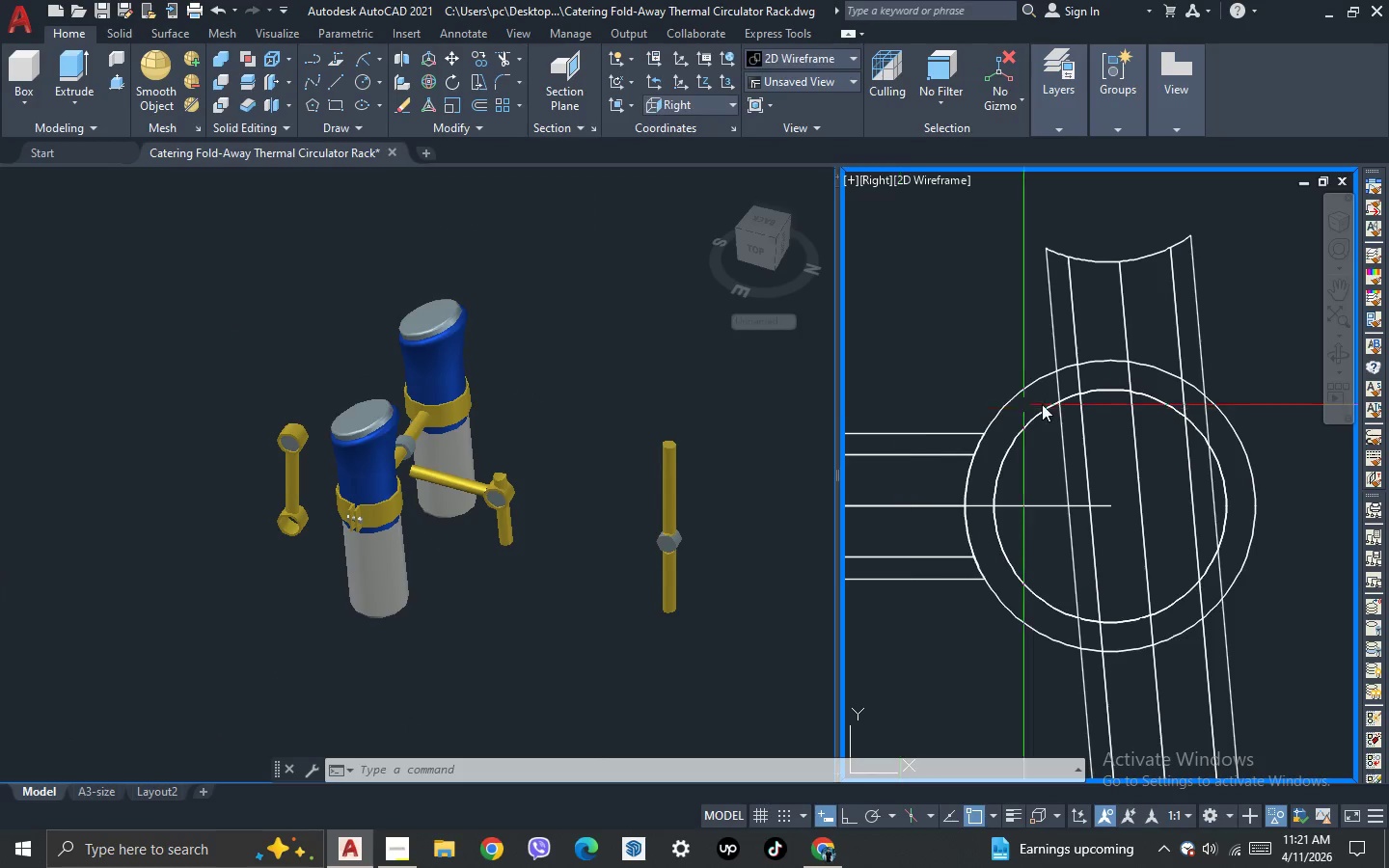 
scroll: coordinate [1185, 514], scroll_direction: down, amount: 7.0
 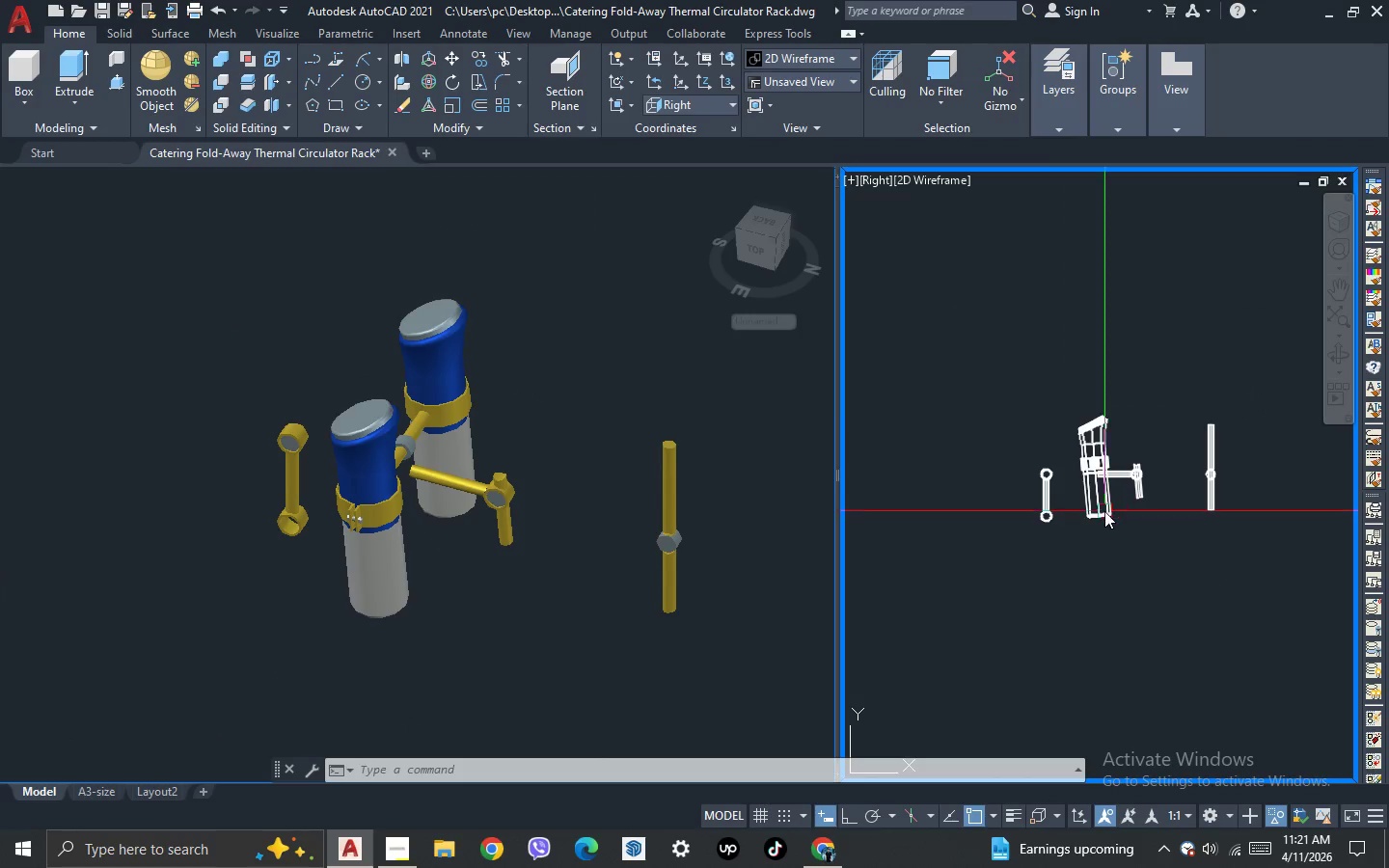 
scroll: coordinate [1104, 511], scroll_direction: up, amount: 2.0
 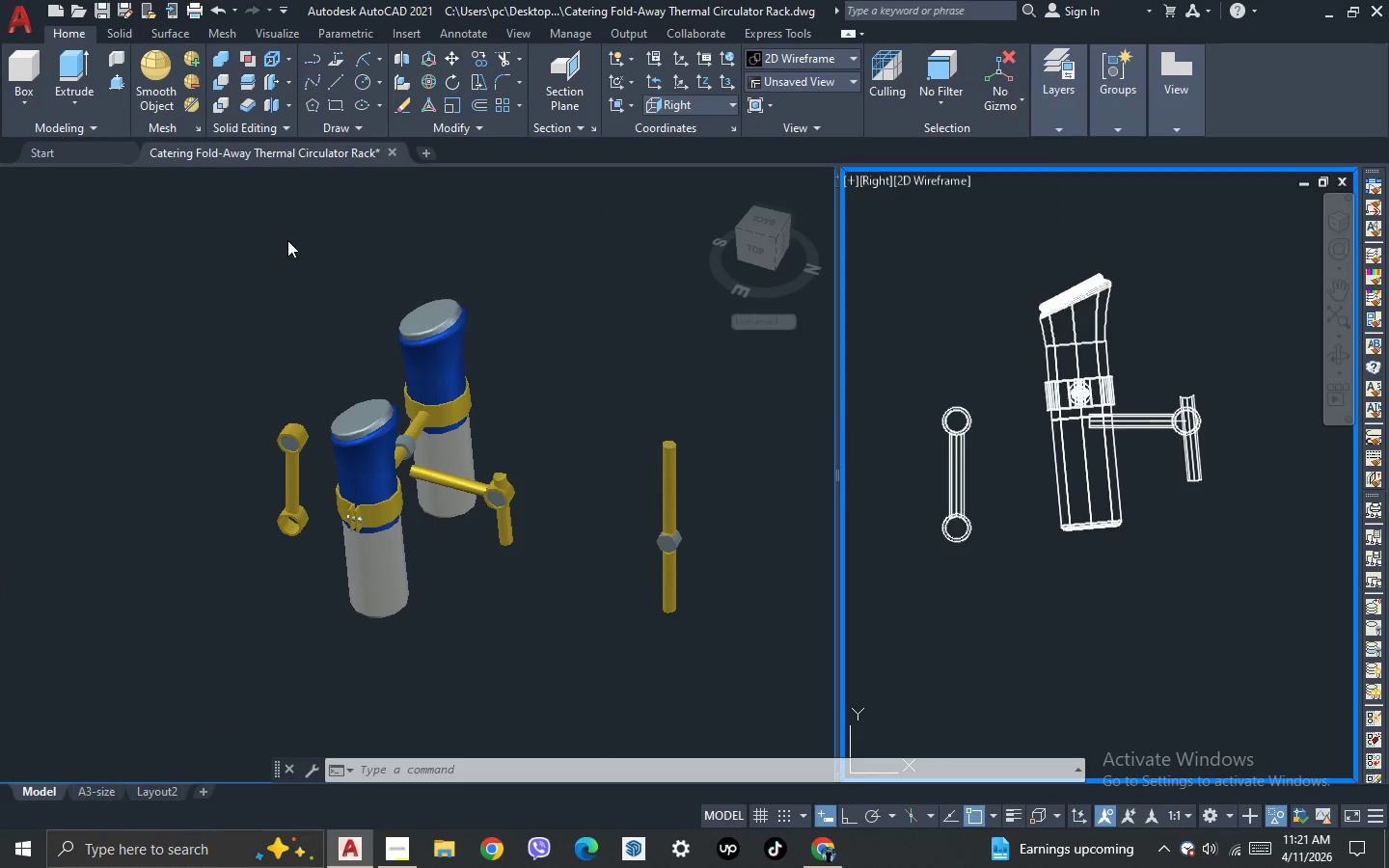 
wait(6.4)
 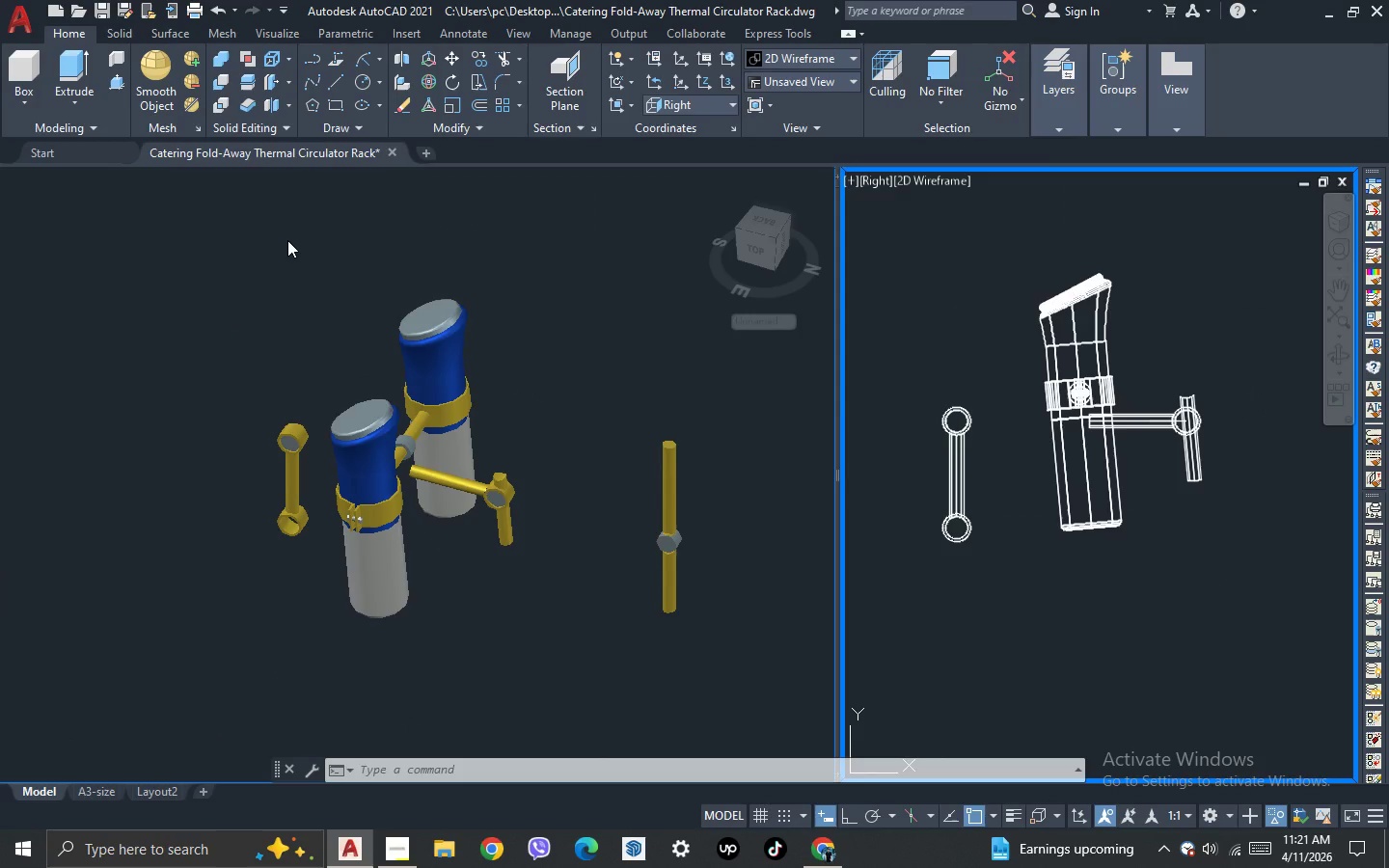 
key(Escape)
 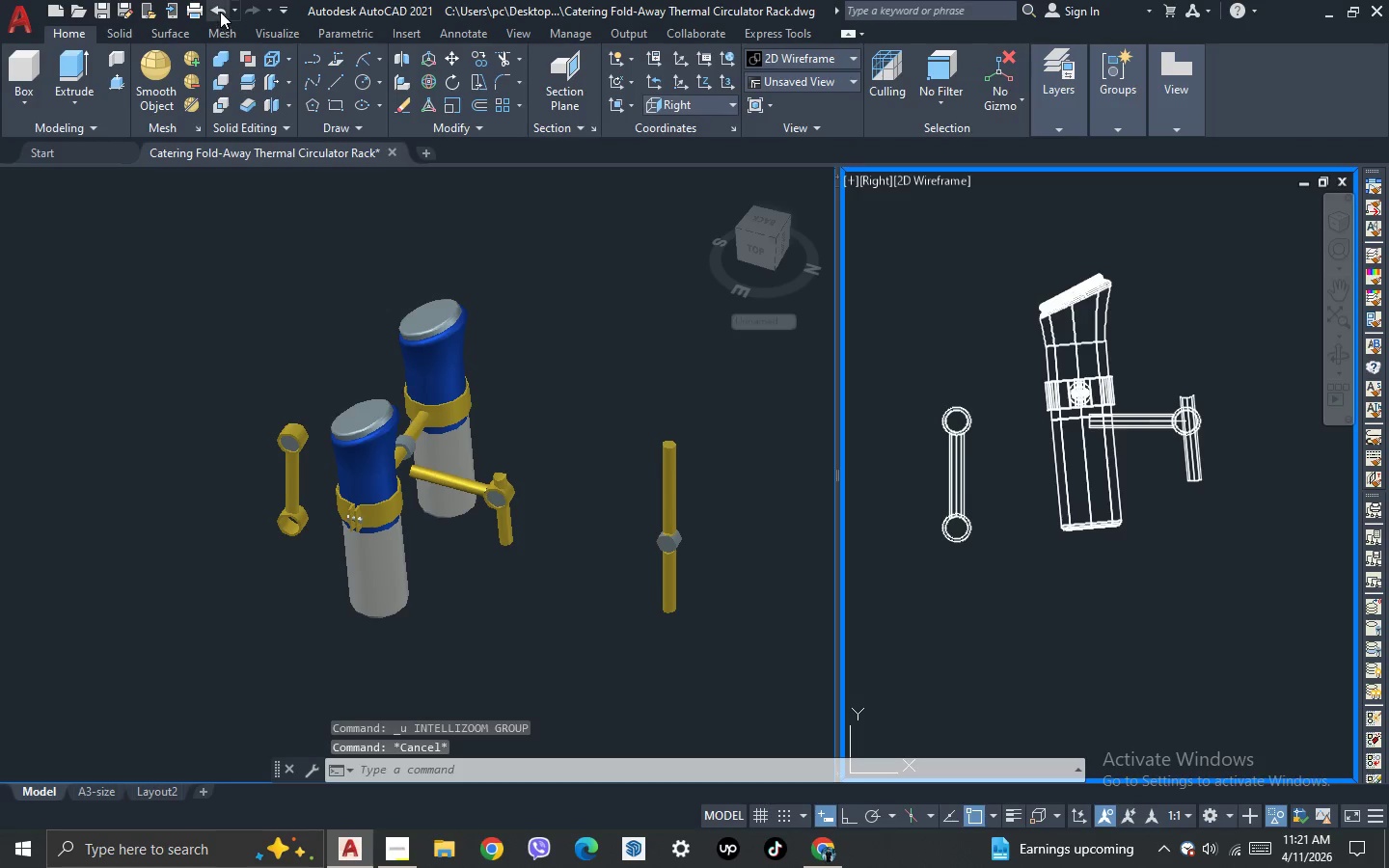 
double_click([220, 10])
 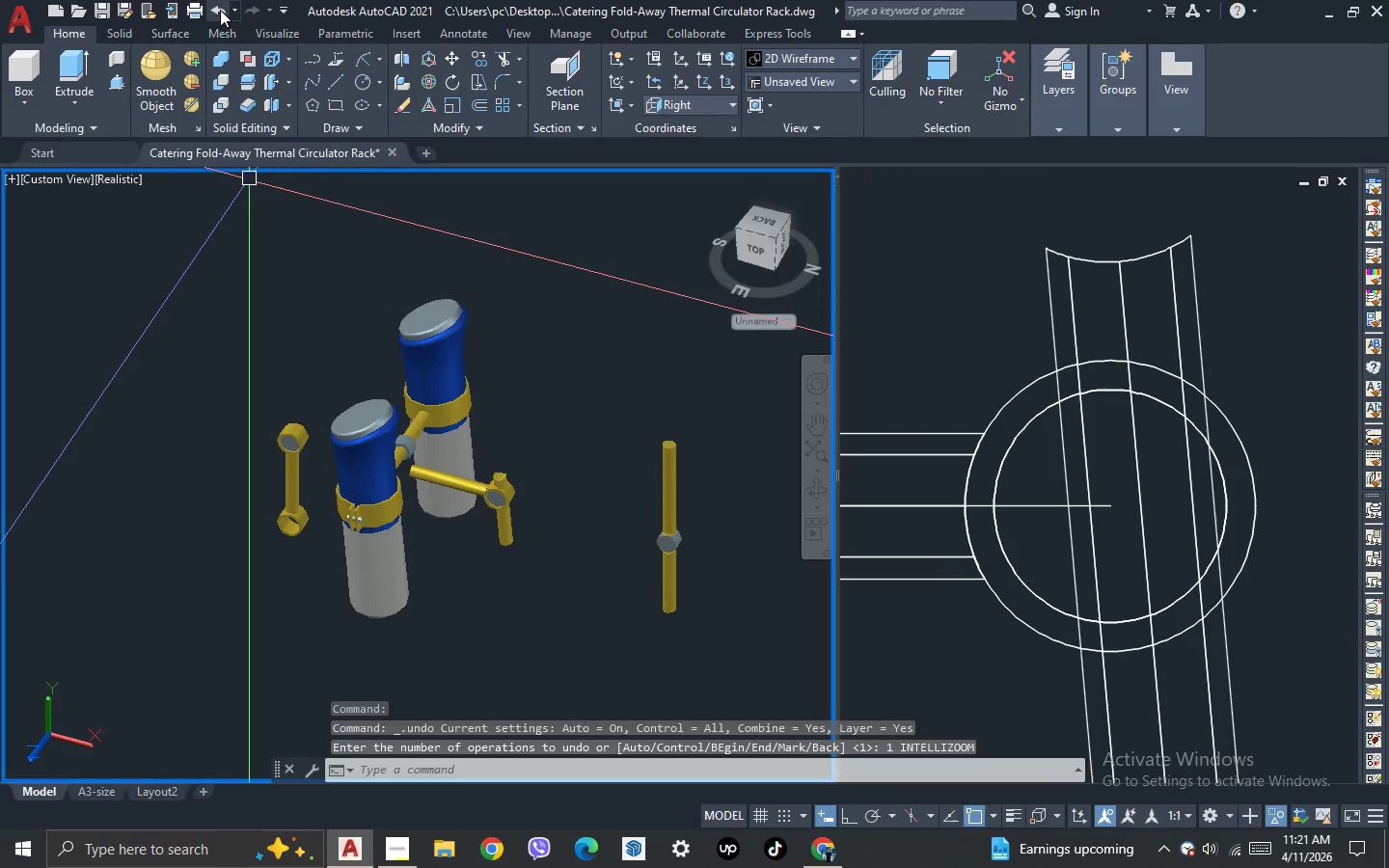 
triple_click([220, 10])
 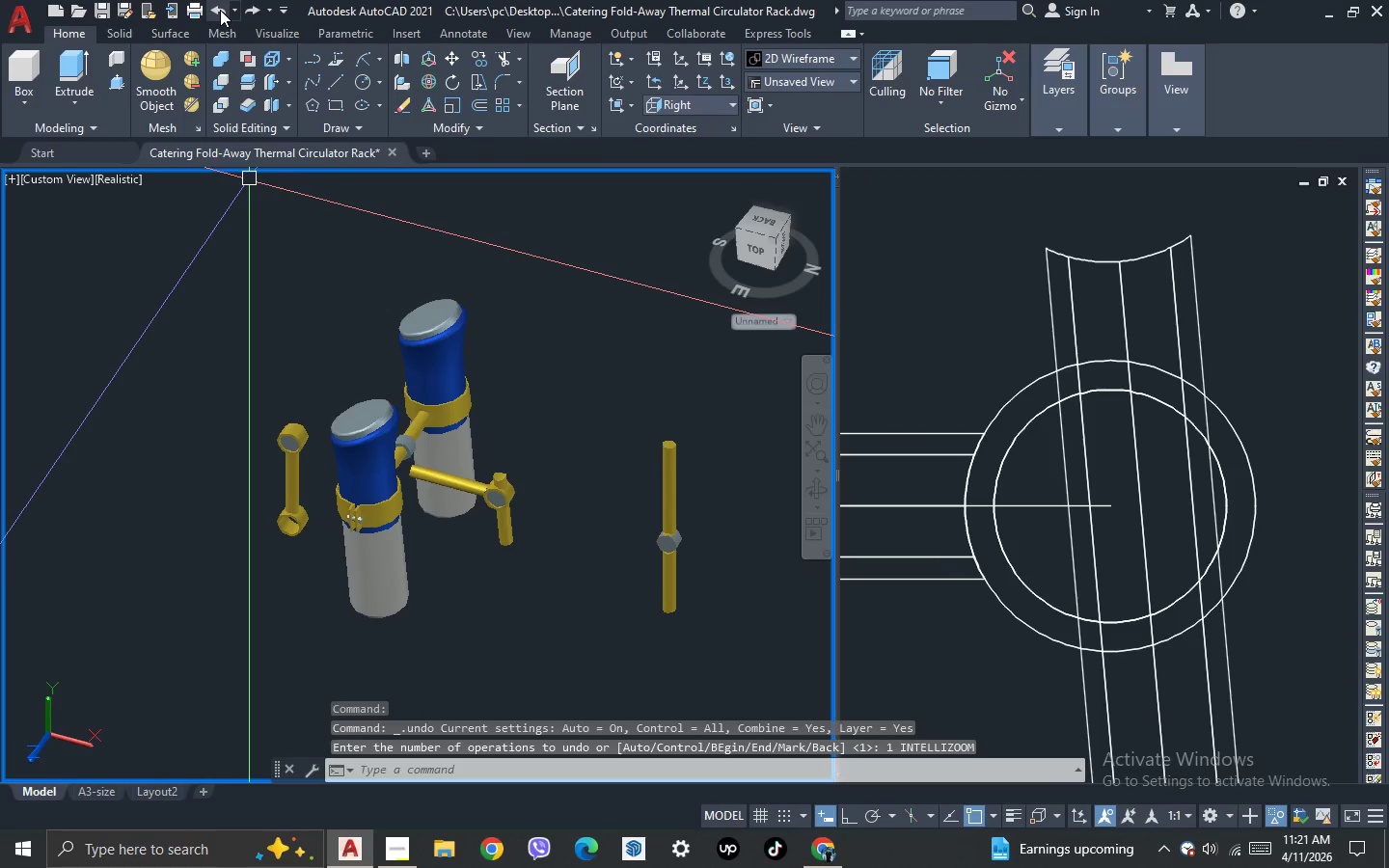 
triple_click([220, 10])
 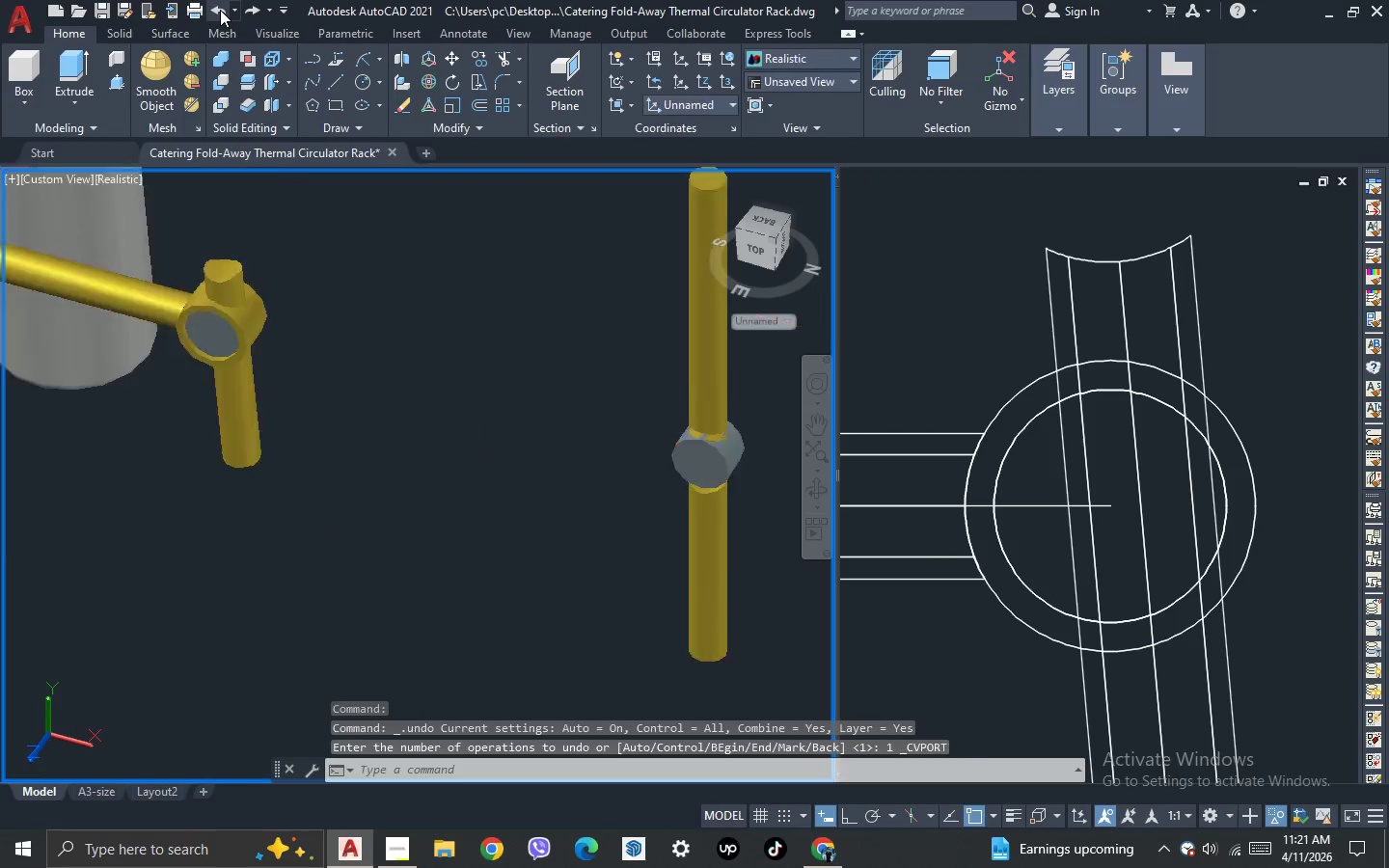 
triple_click([220, 10])
 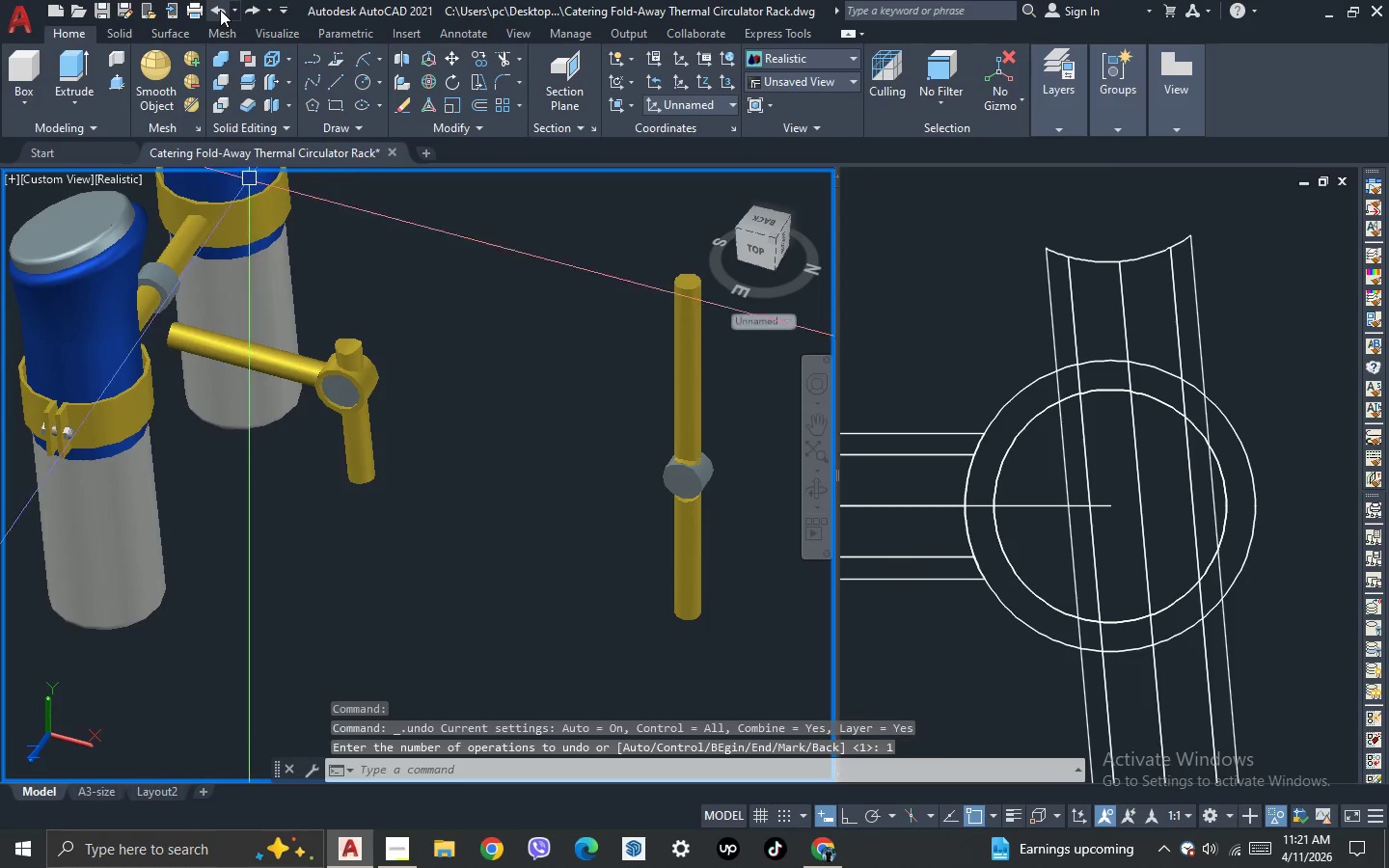 
triple_click([220, 10])
 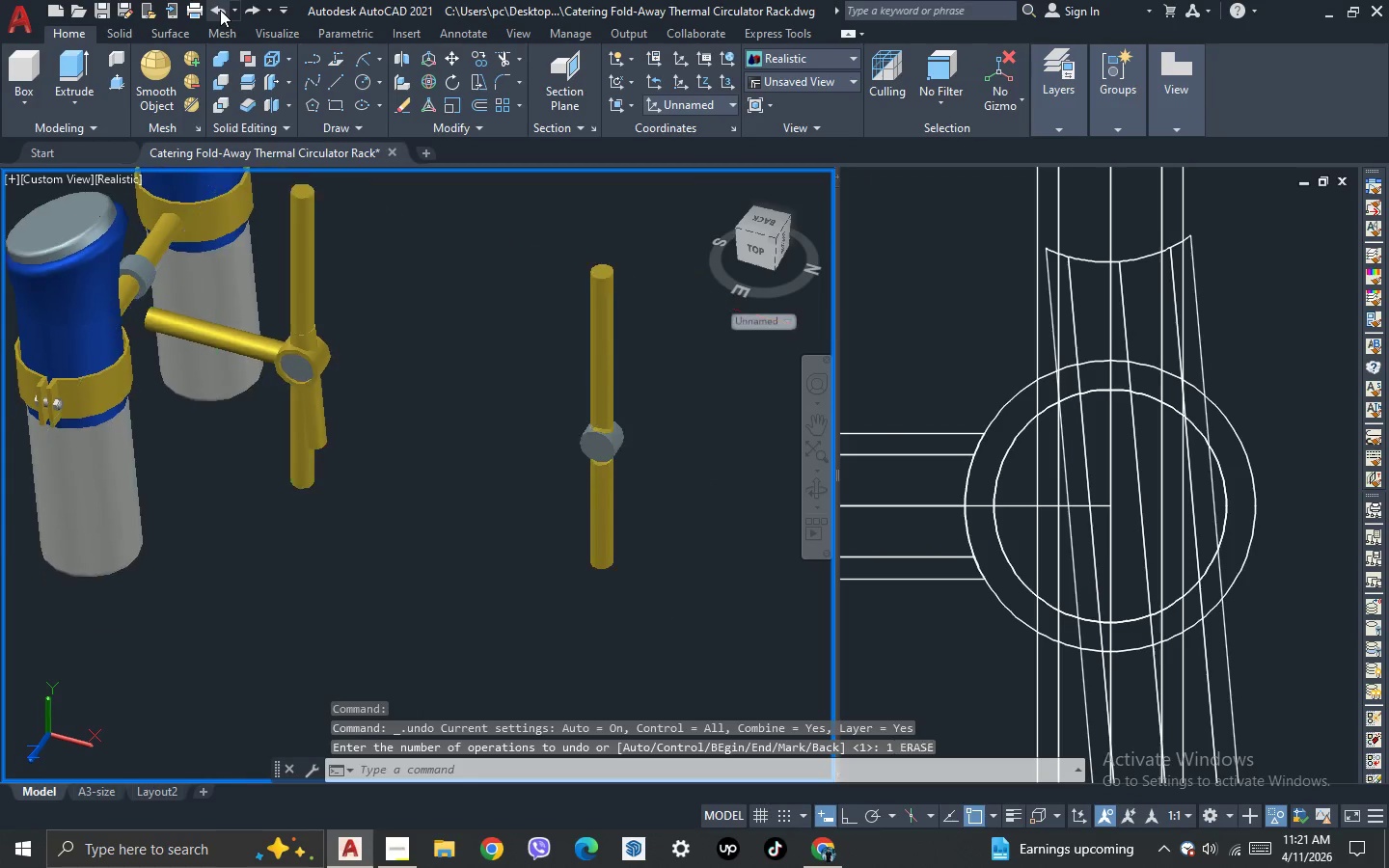 
triple_click([220, 10])
 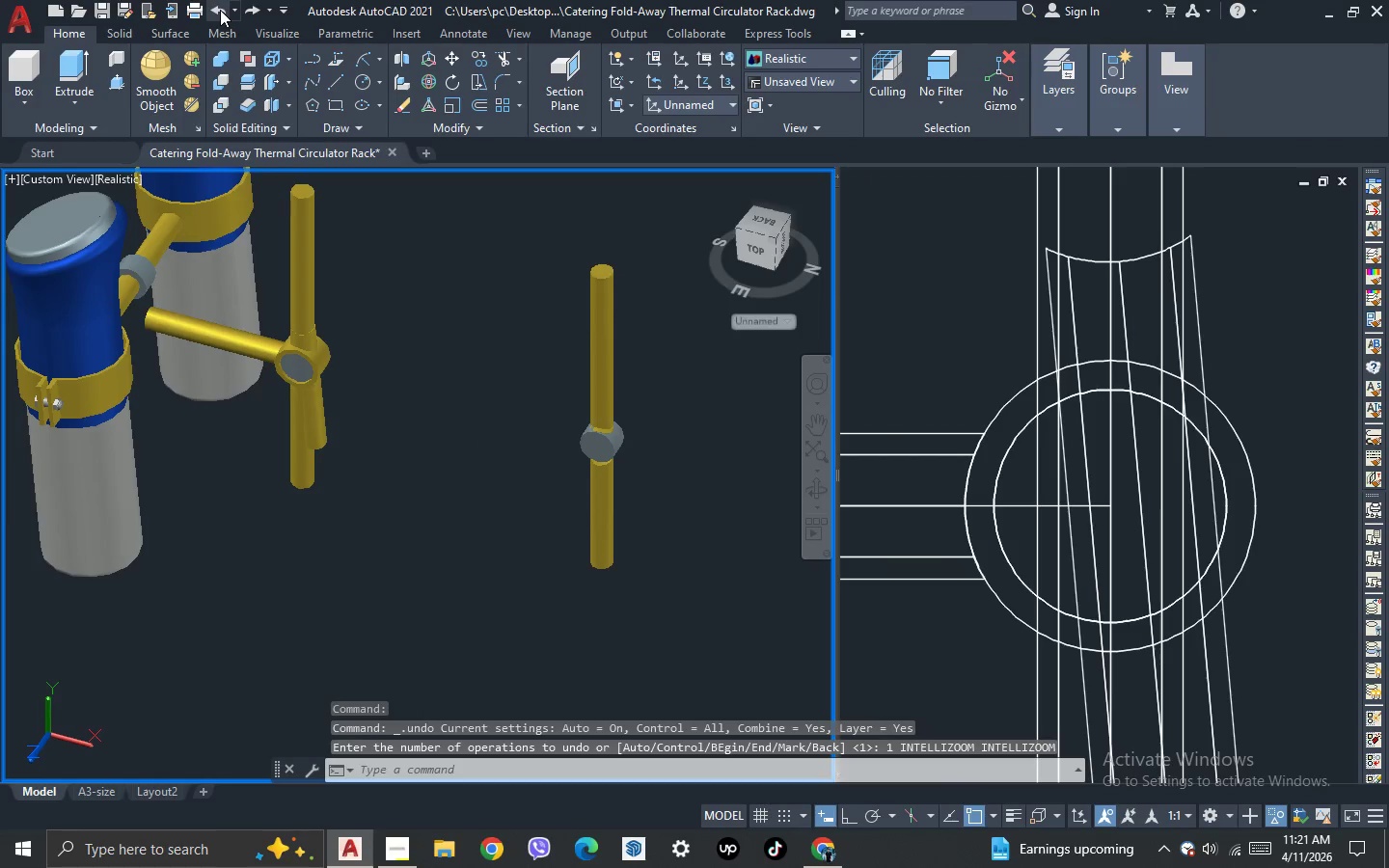 
triple_click([220, 10])
 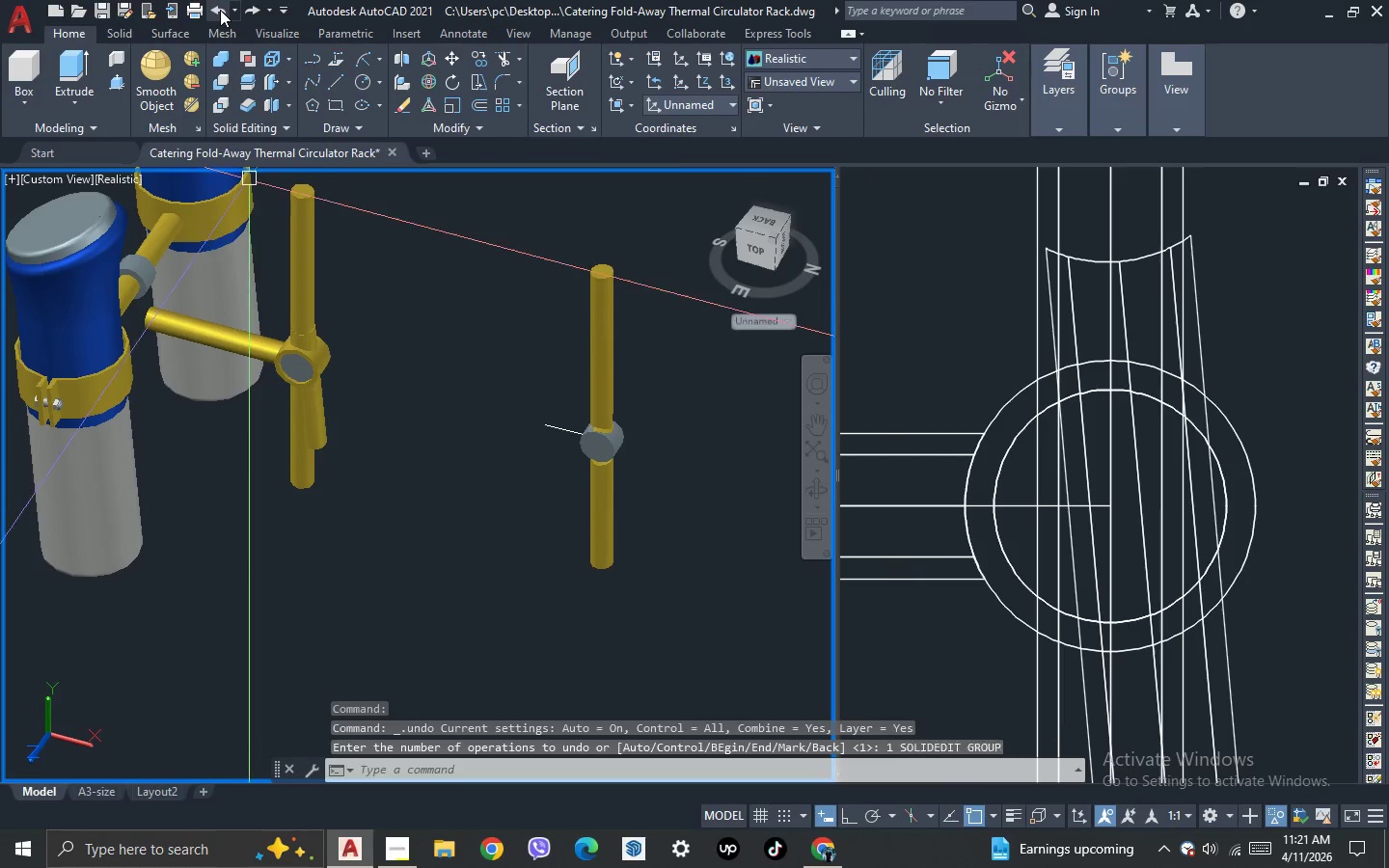 
triple_click([220, 10])
 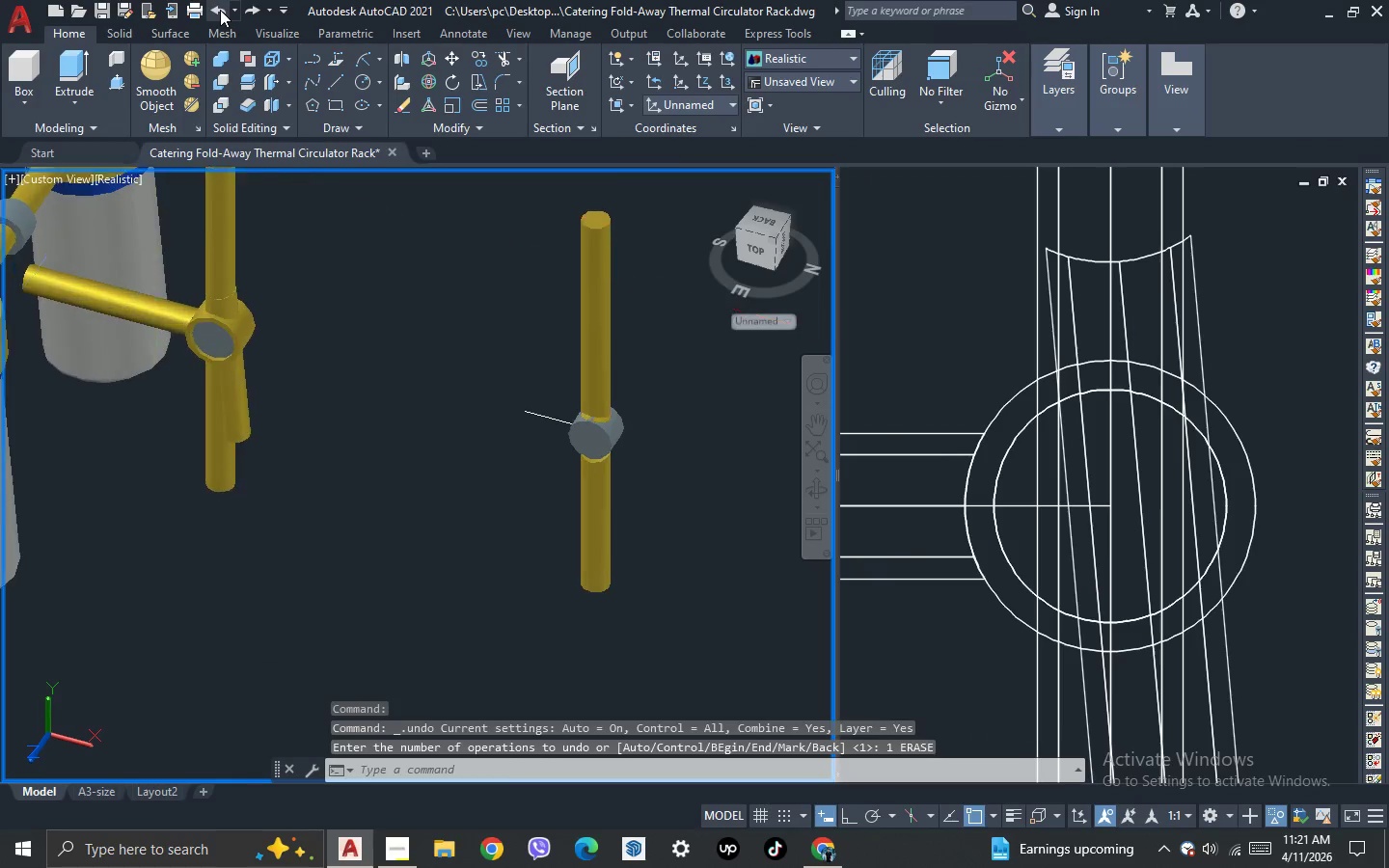 
triple_click([220, 10])
 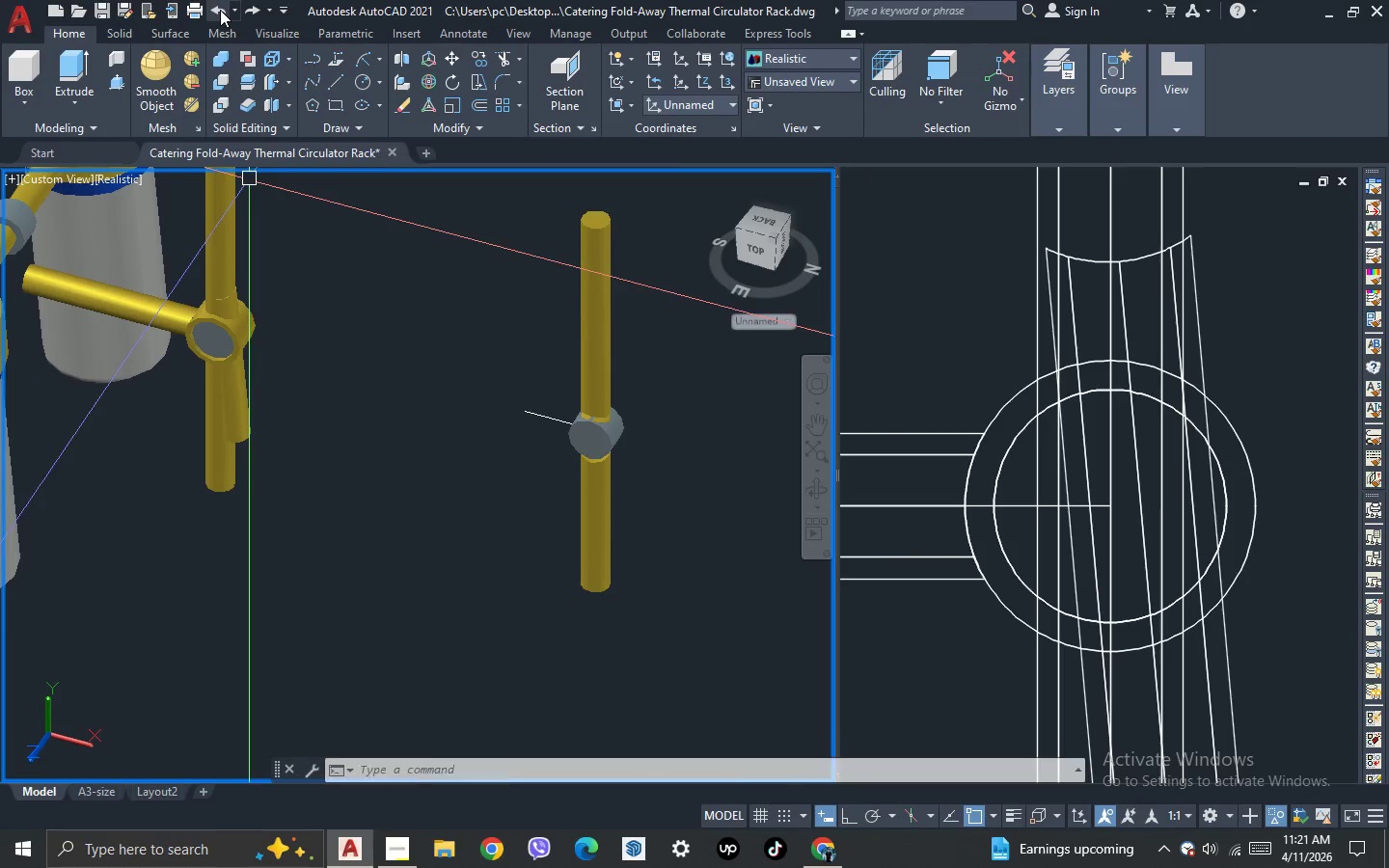 
triple_click([220, 10])
 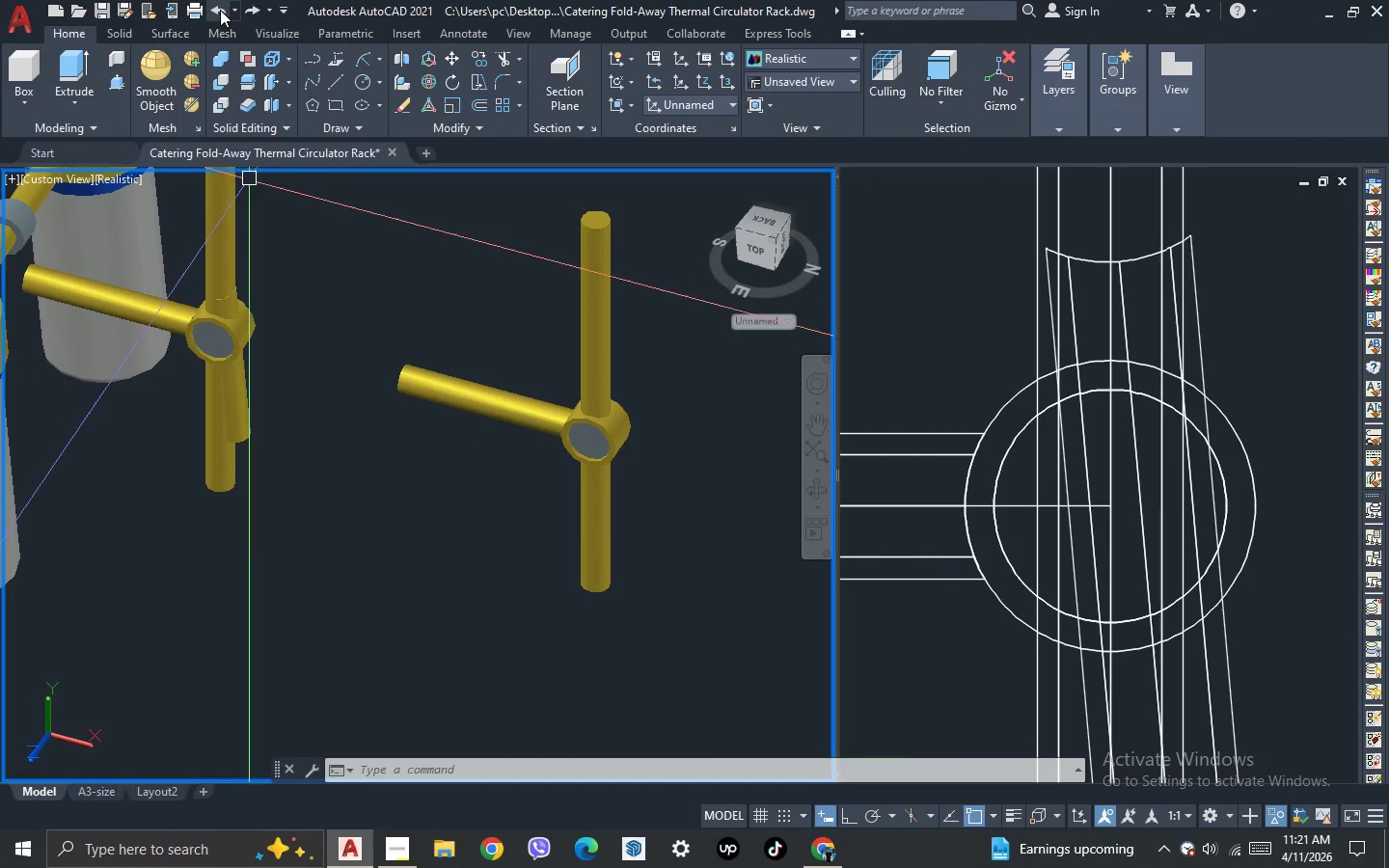 
triple_click([220, 10])
 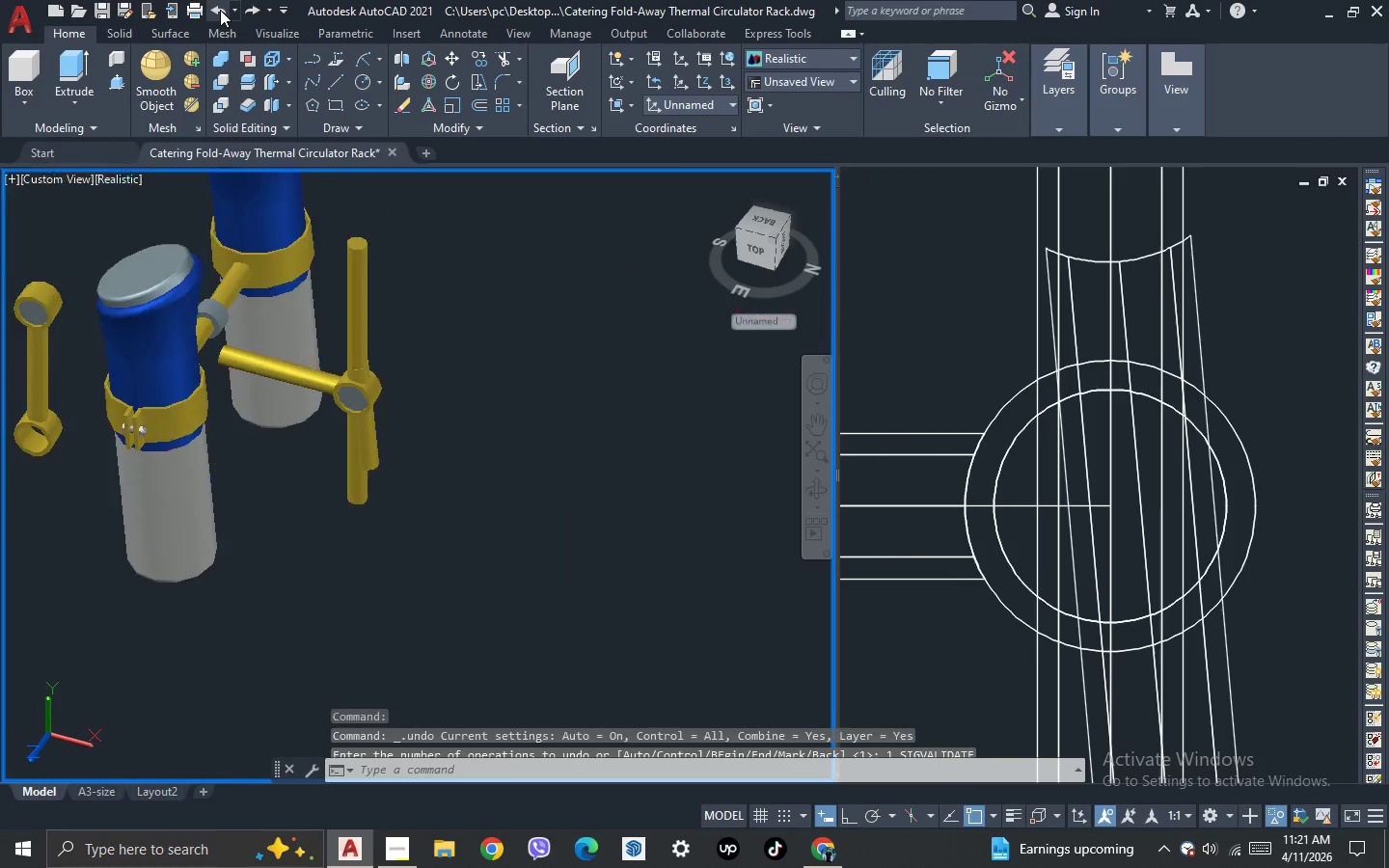 
triple_click([220, 10])
 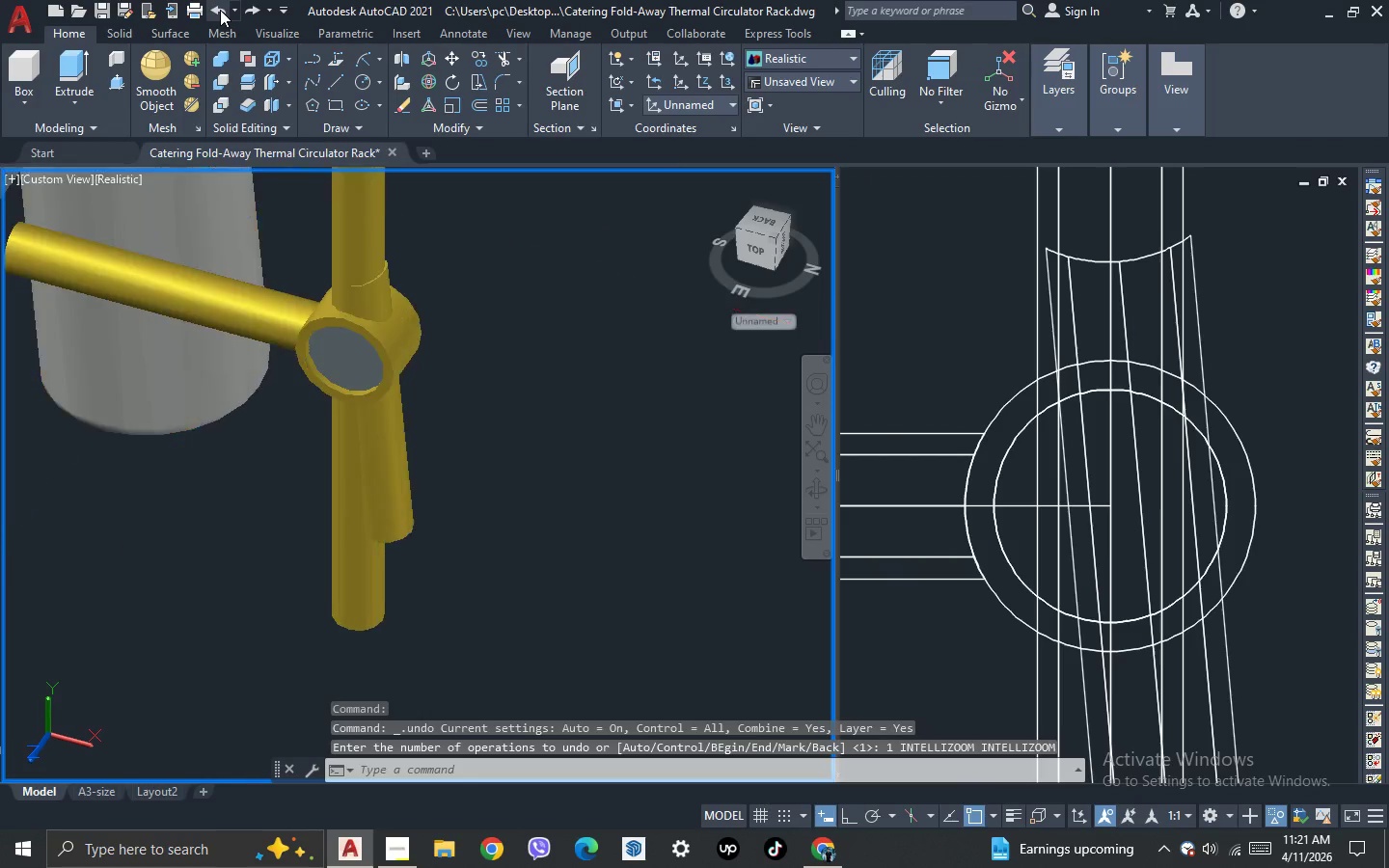 
triple_click([220, 10])
 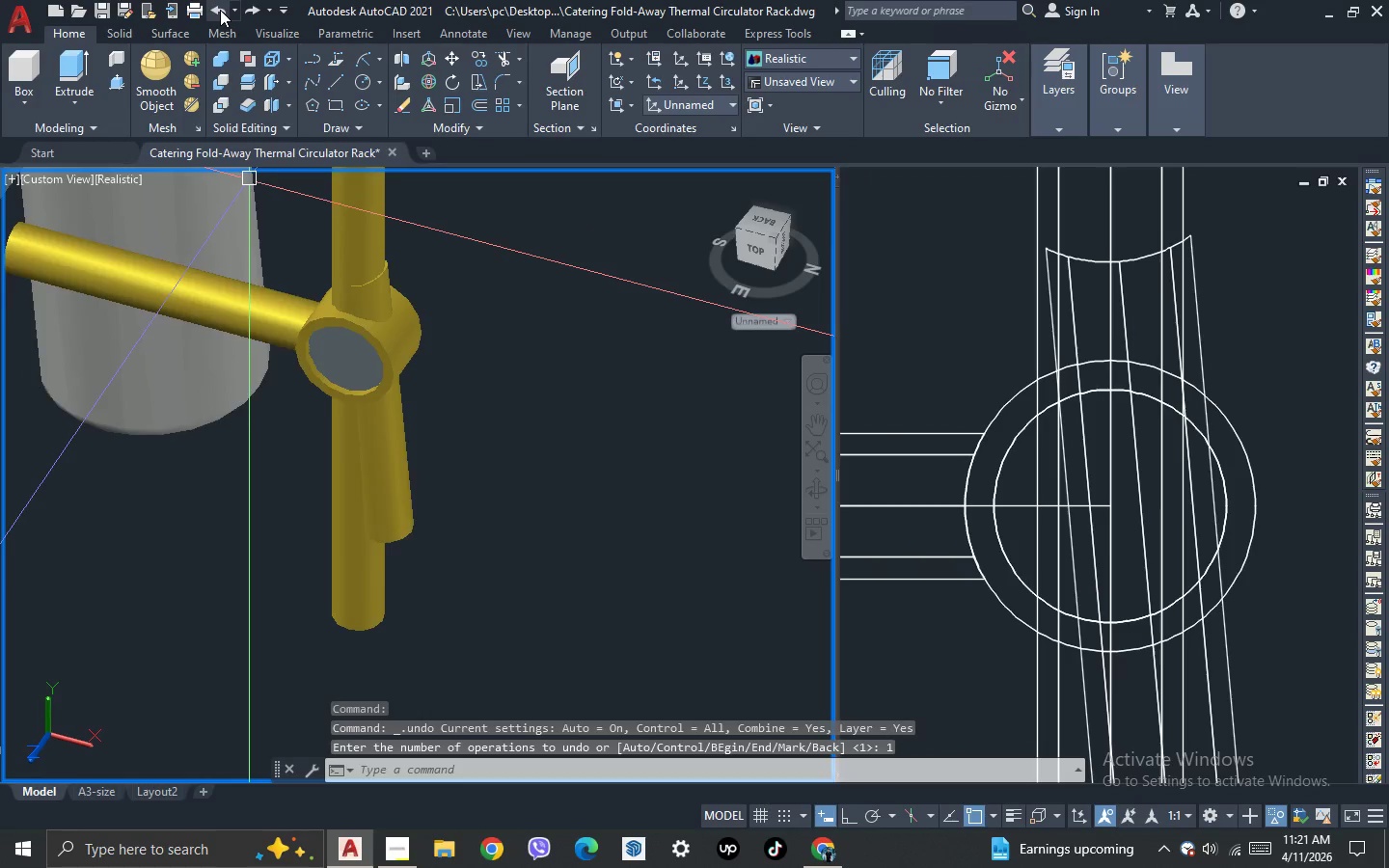 
triple_click([220, 10])
 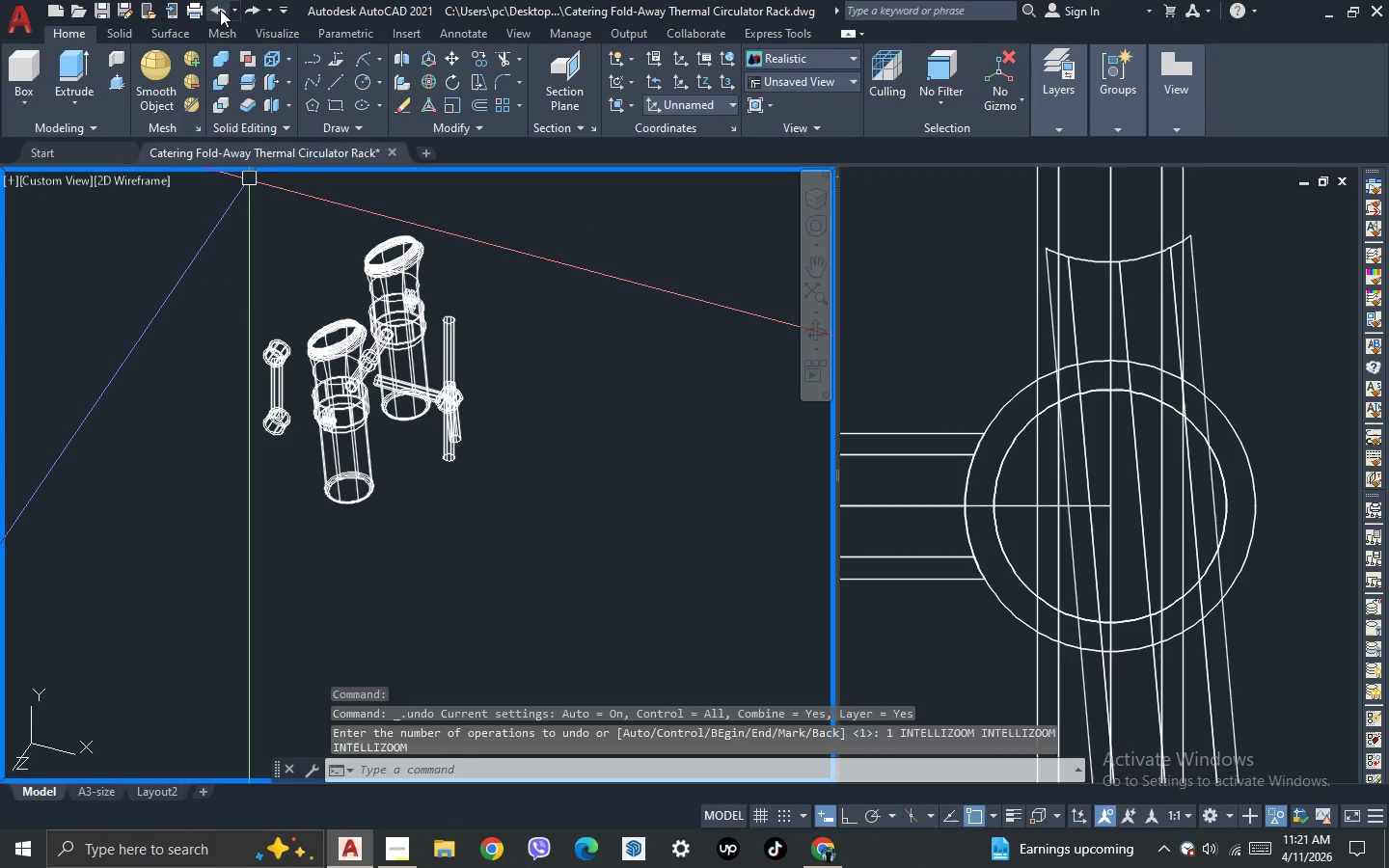 
triple_click([220, 10])
 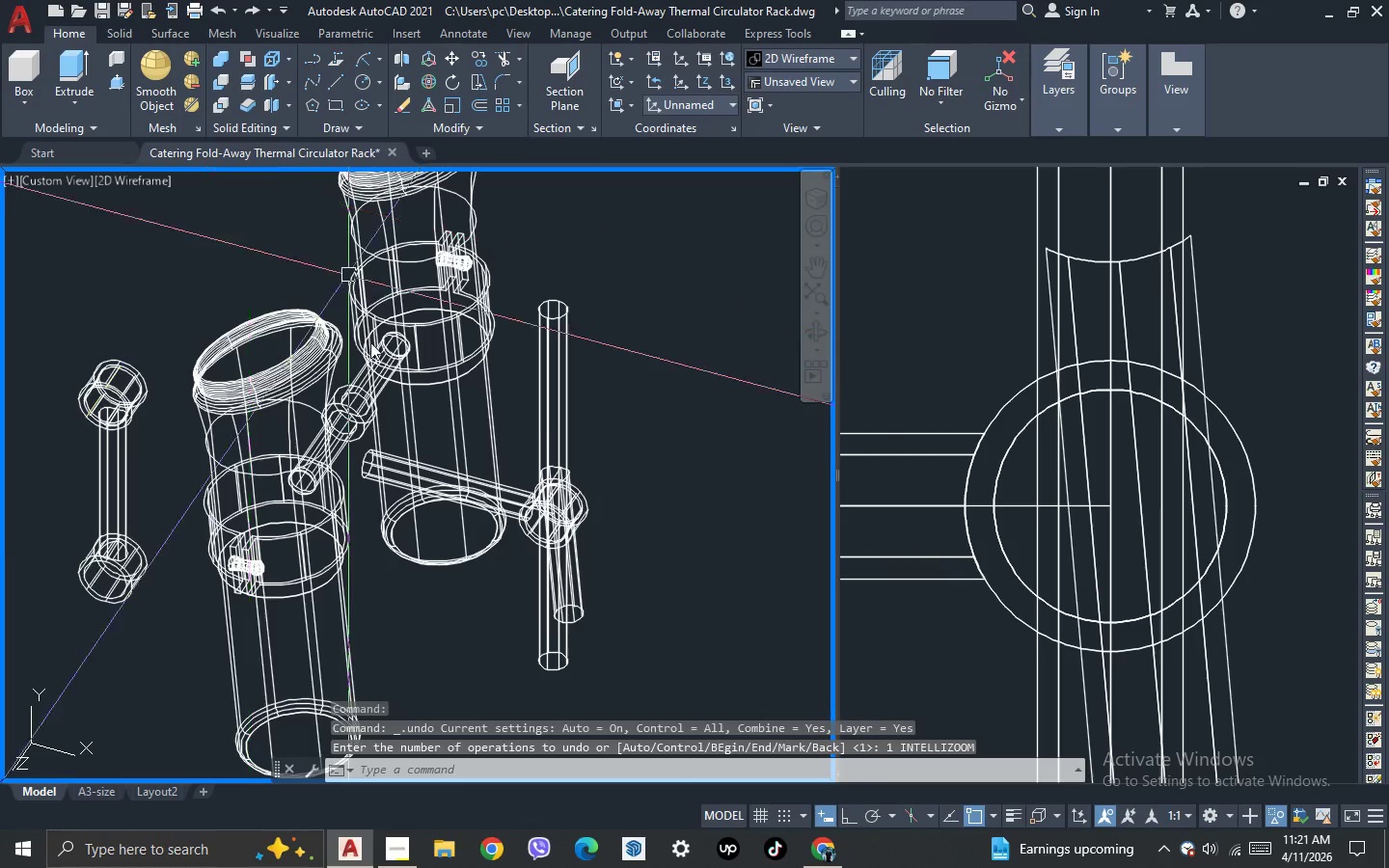 
key(Escape)
 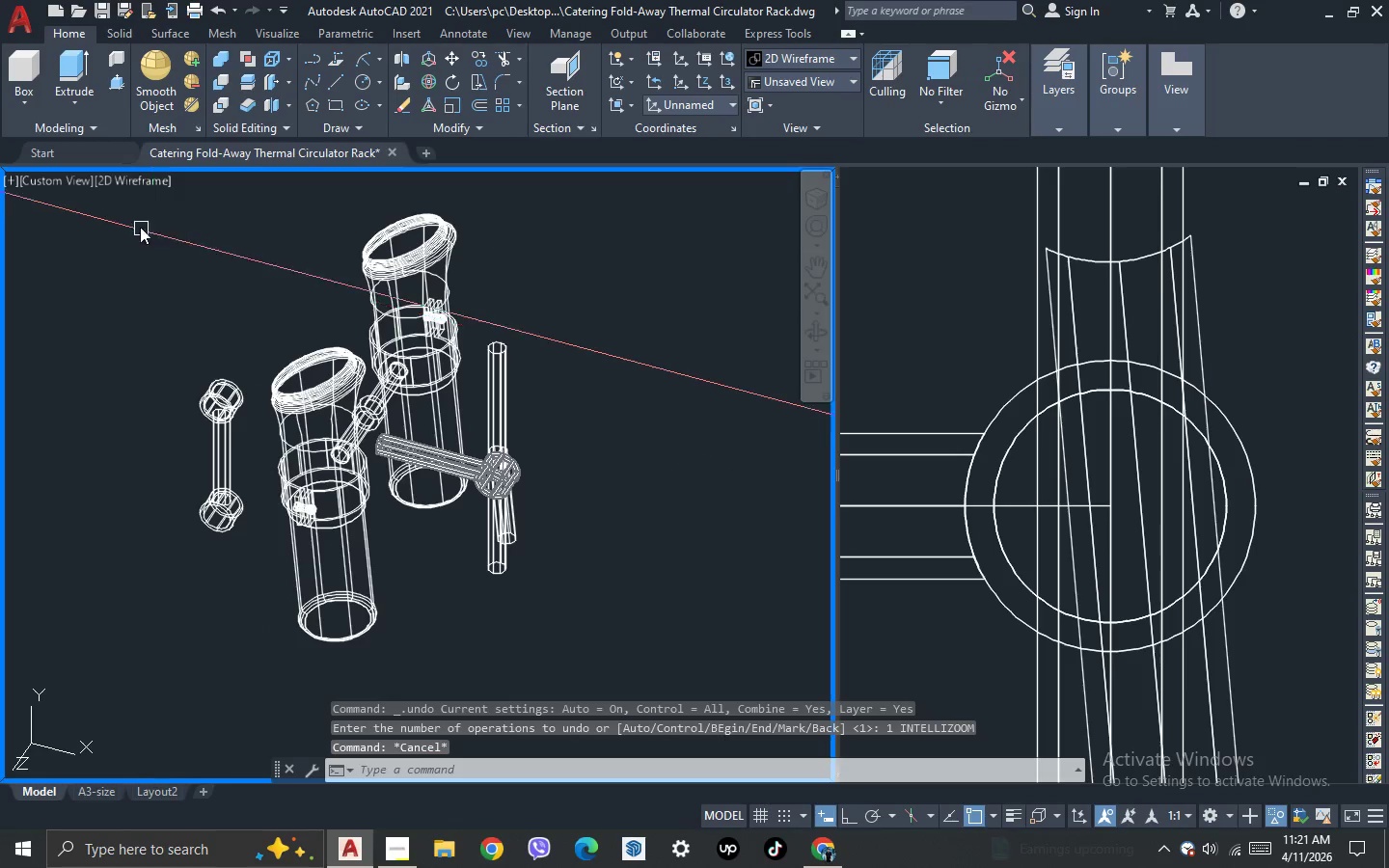 
scroll: coordinate [401, 412], scroll_direction: down, amount: 1.0
 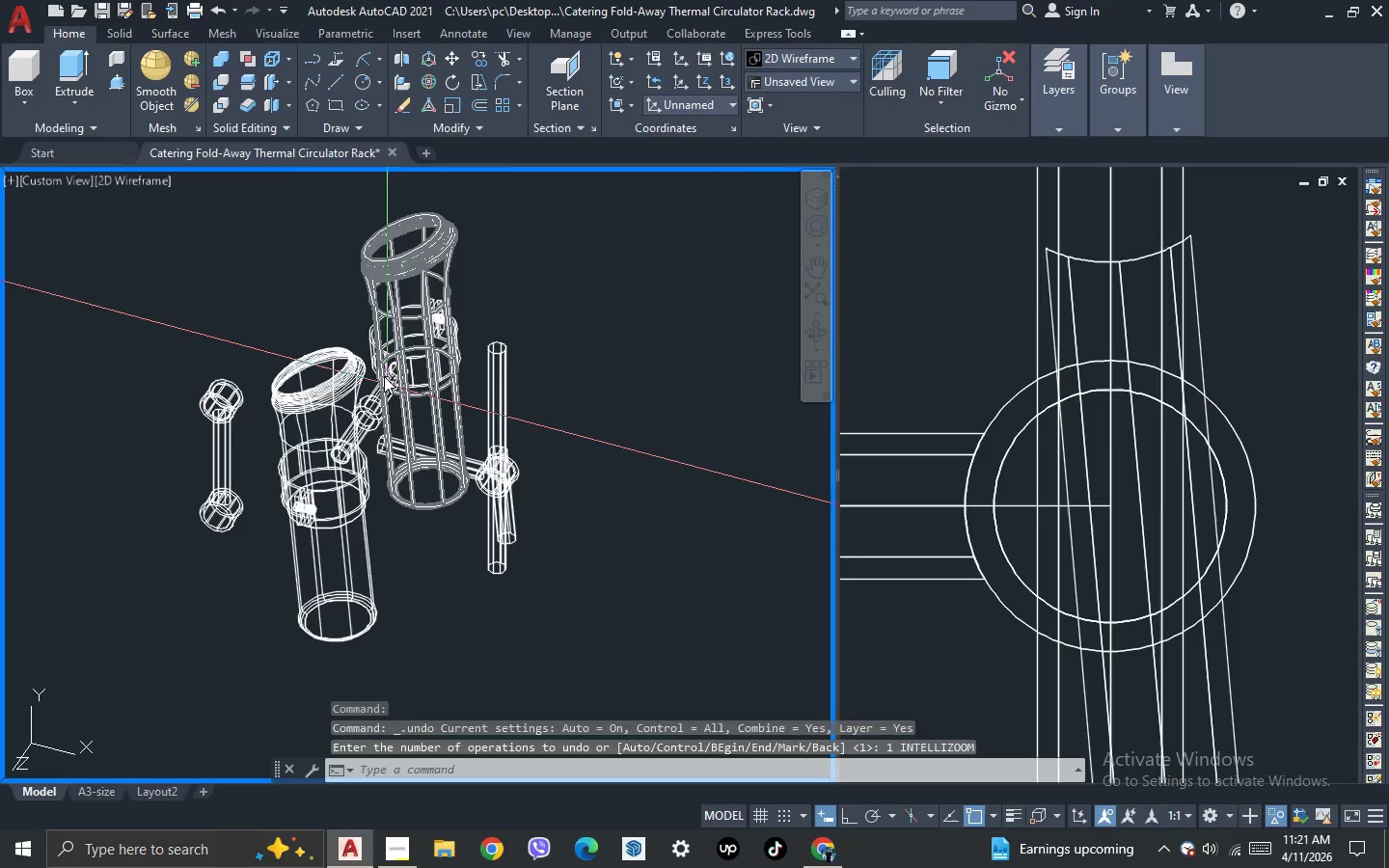 
left_click([130, 190])
 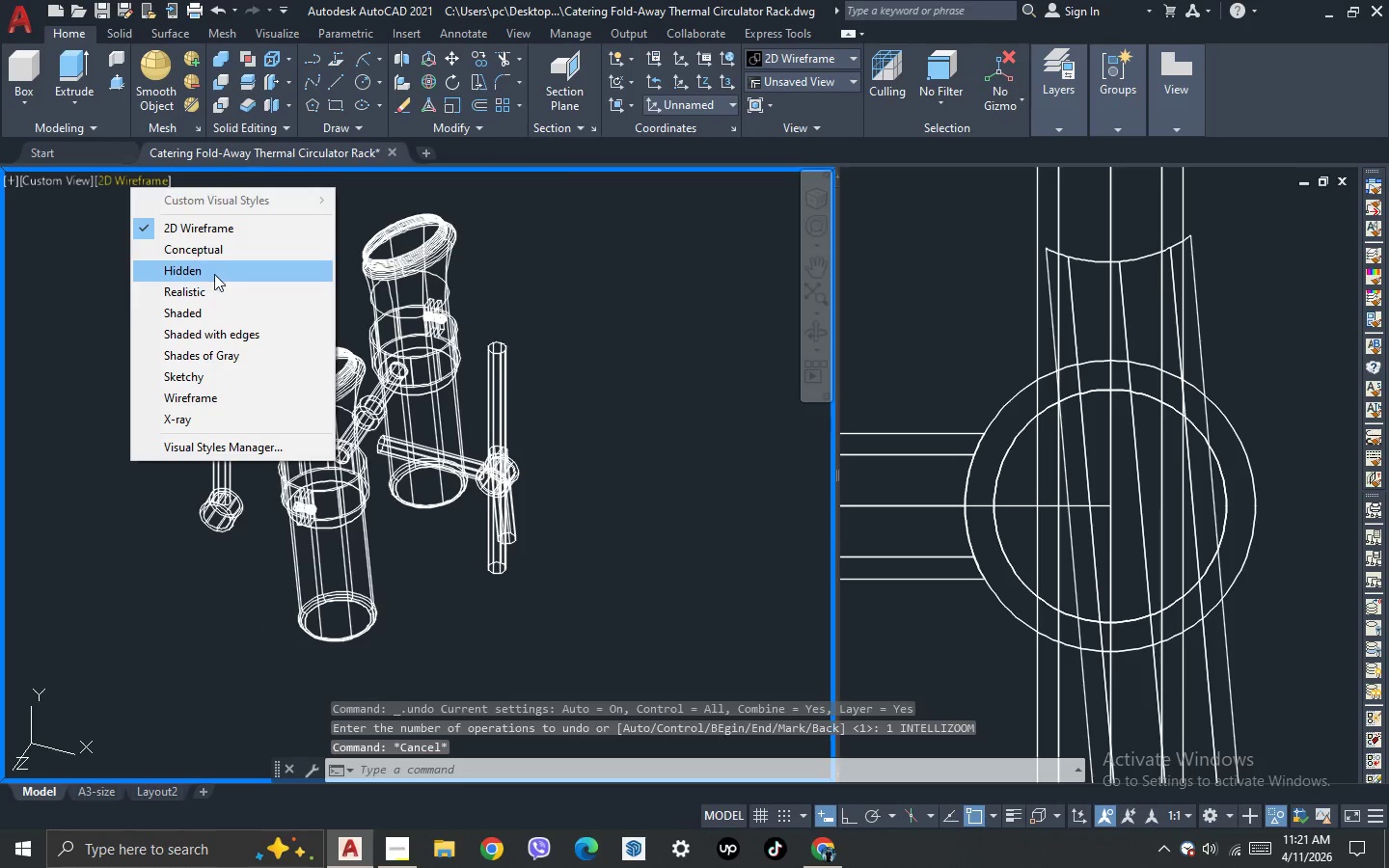 
left_click([215, 294])
 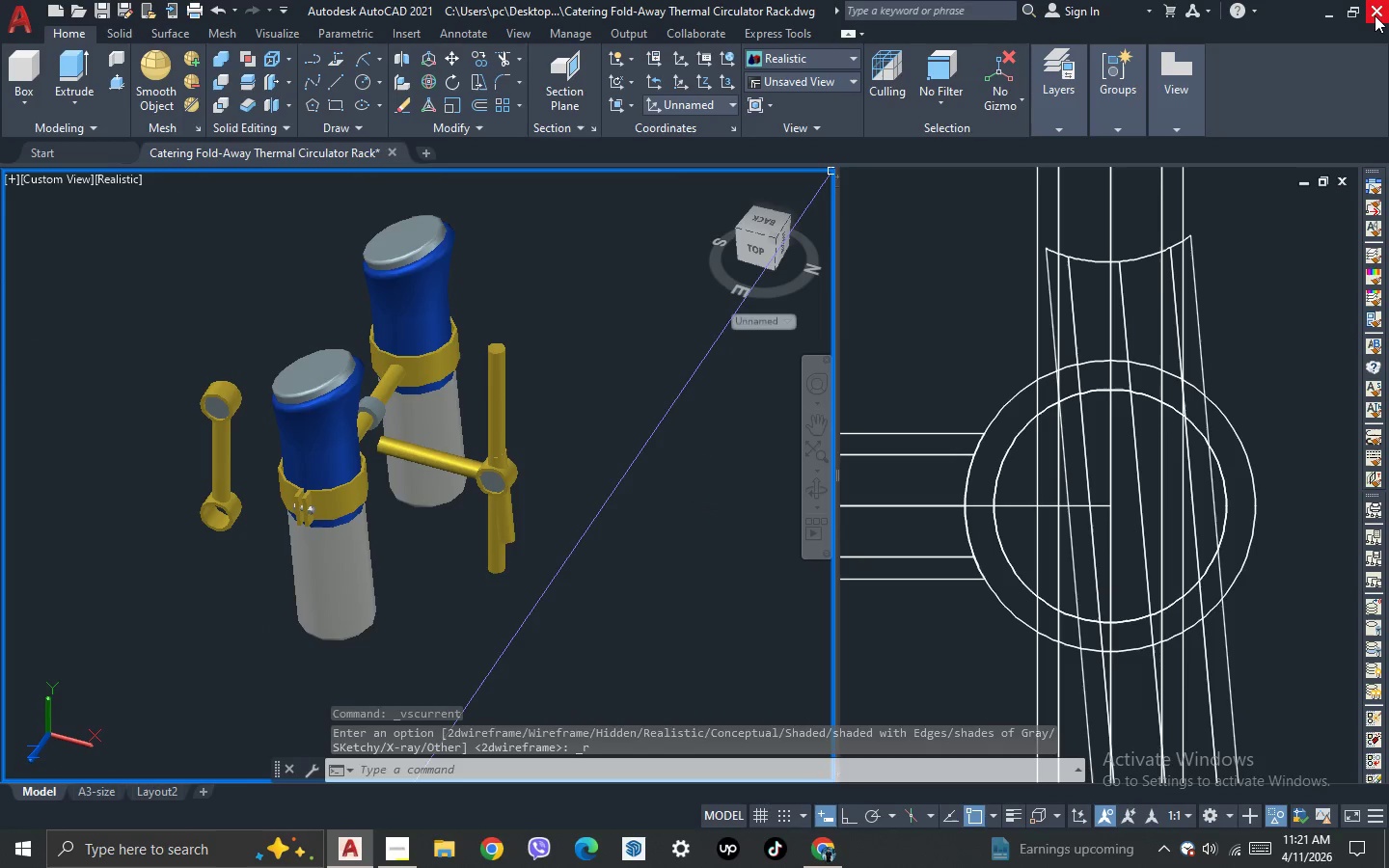 
left_click([1375, 14])
 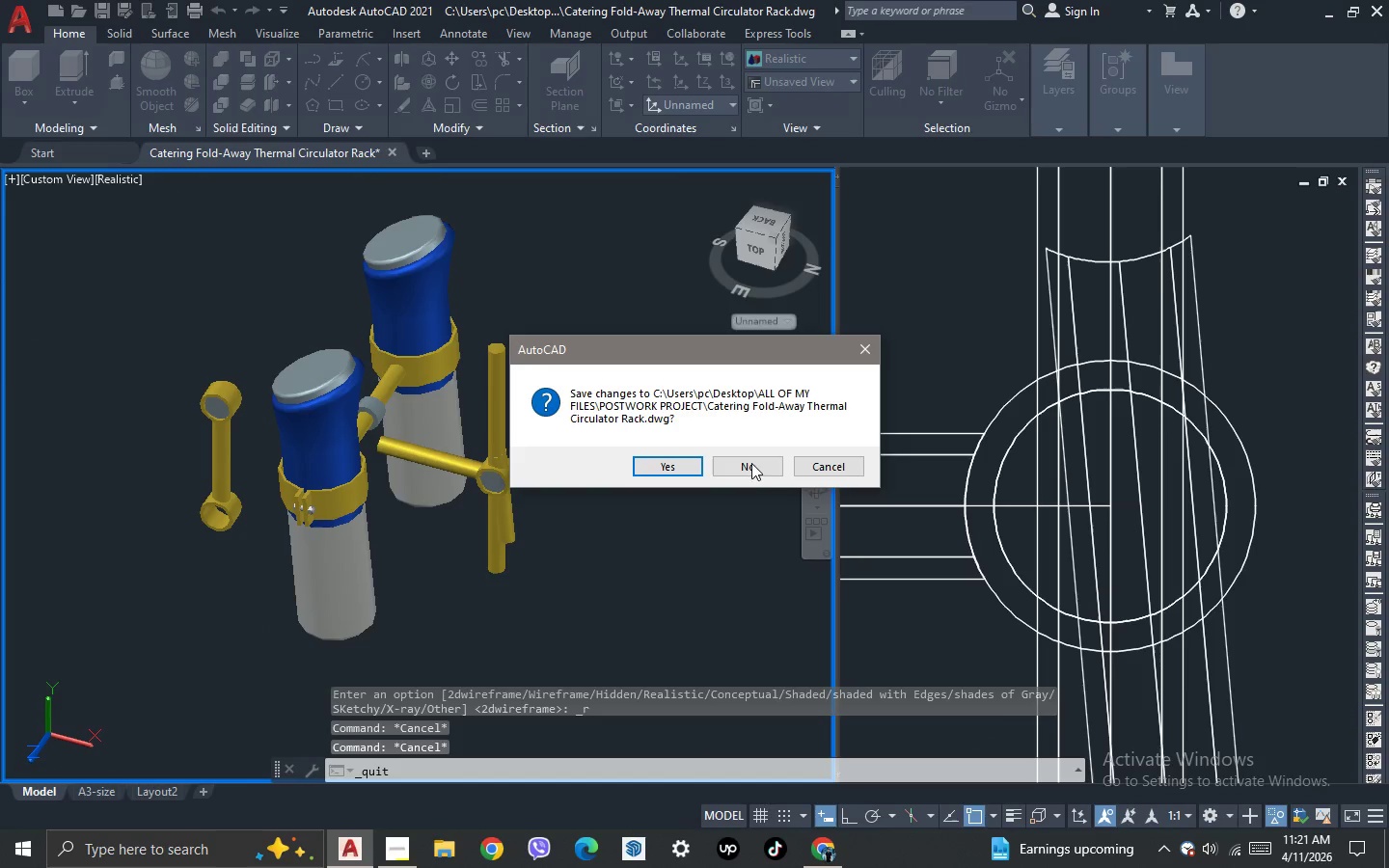 
left_click([749, 470])
 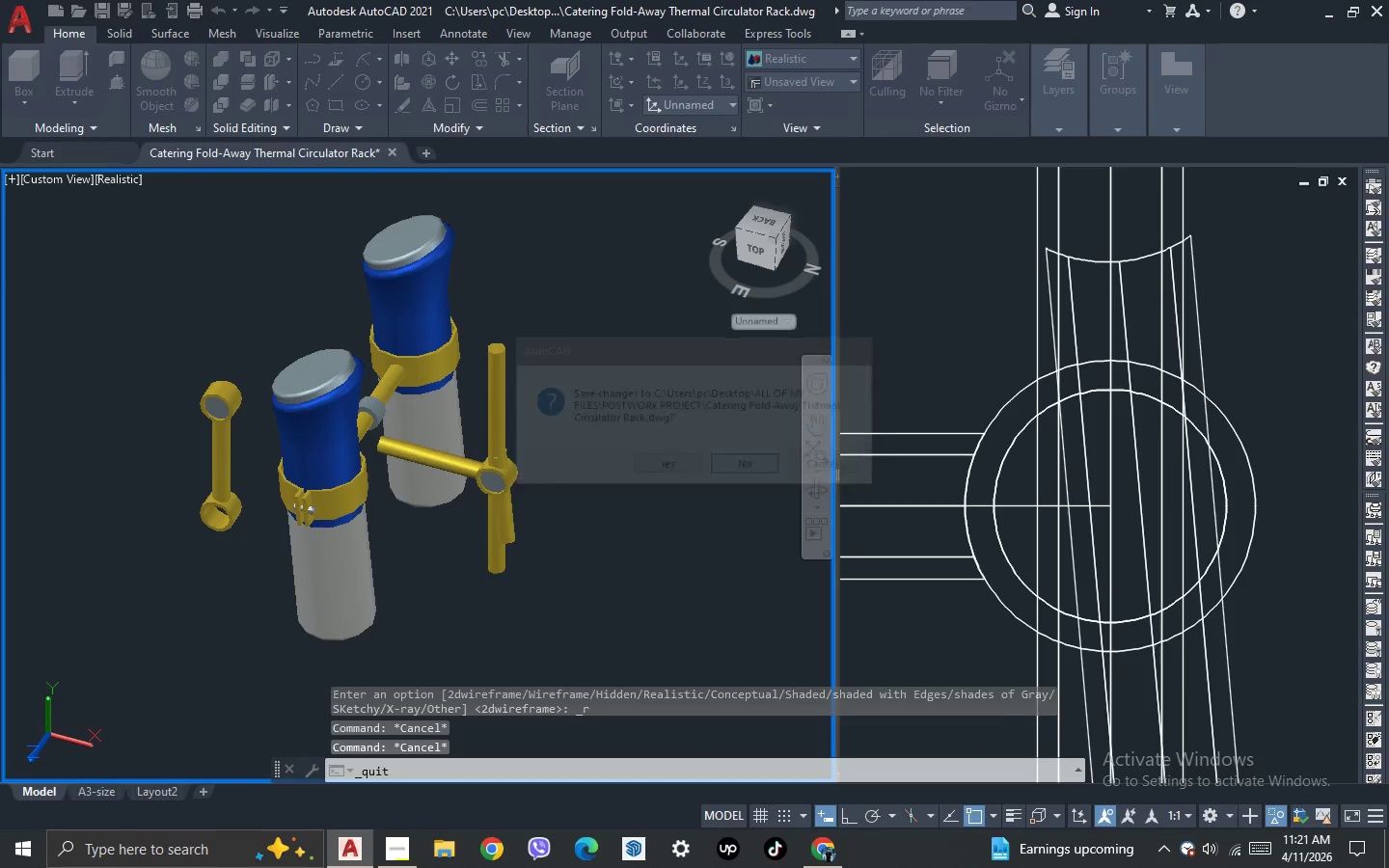 
mouse_move([656, 390])
 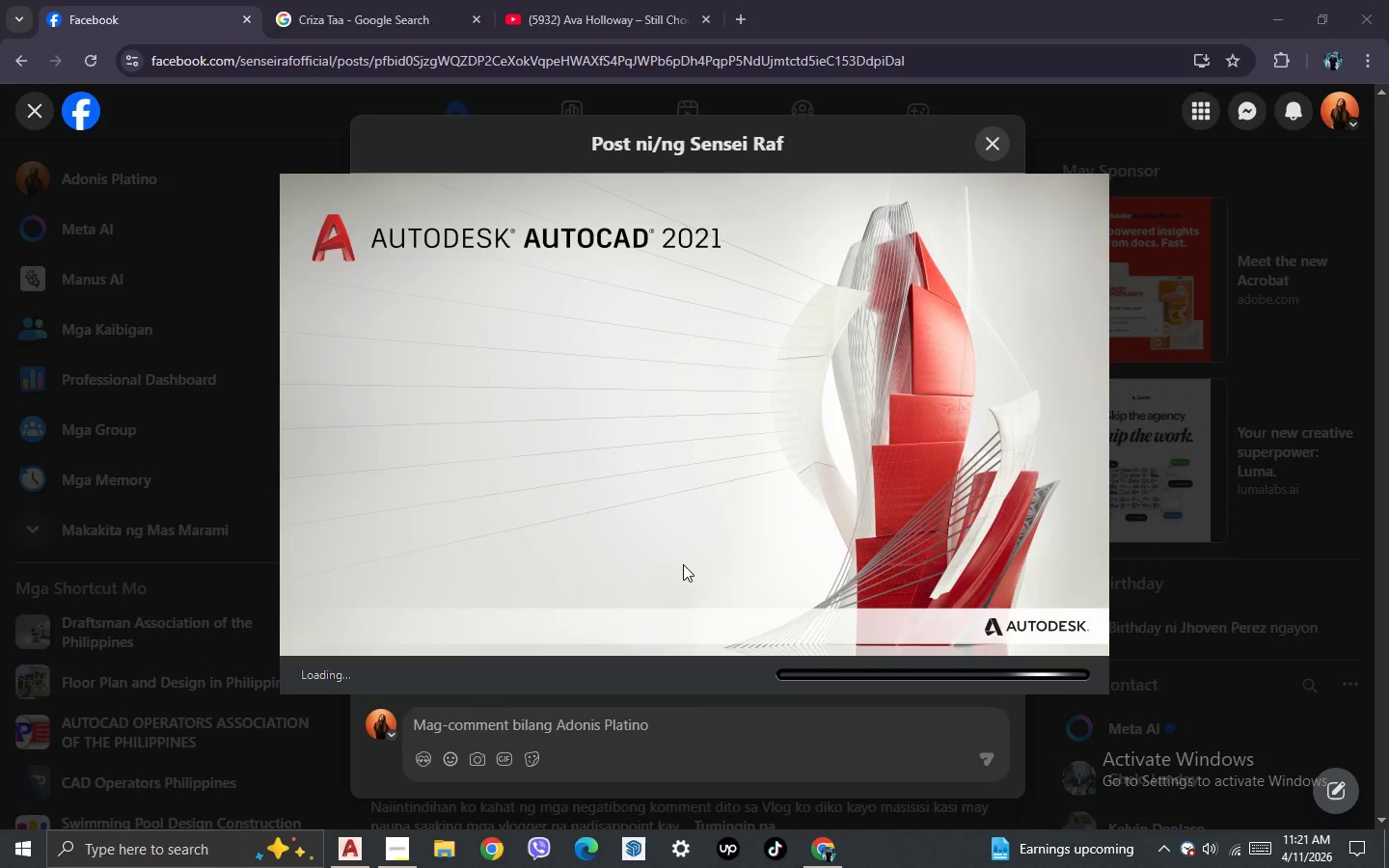 
wait(7.08)
 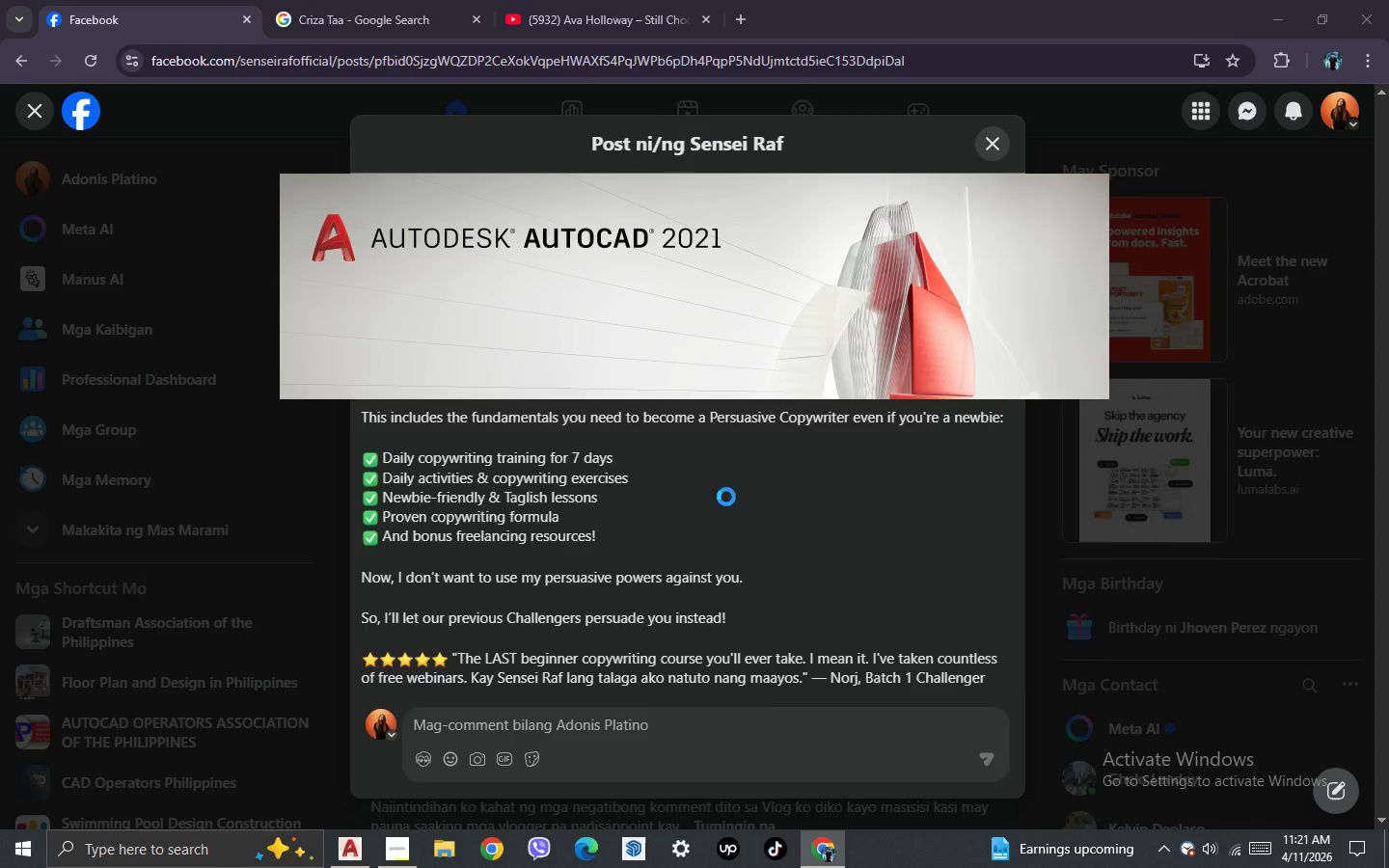 
left_click([659, 177])
 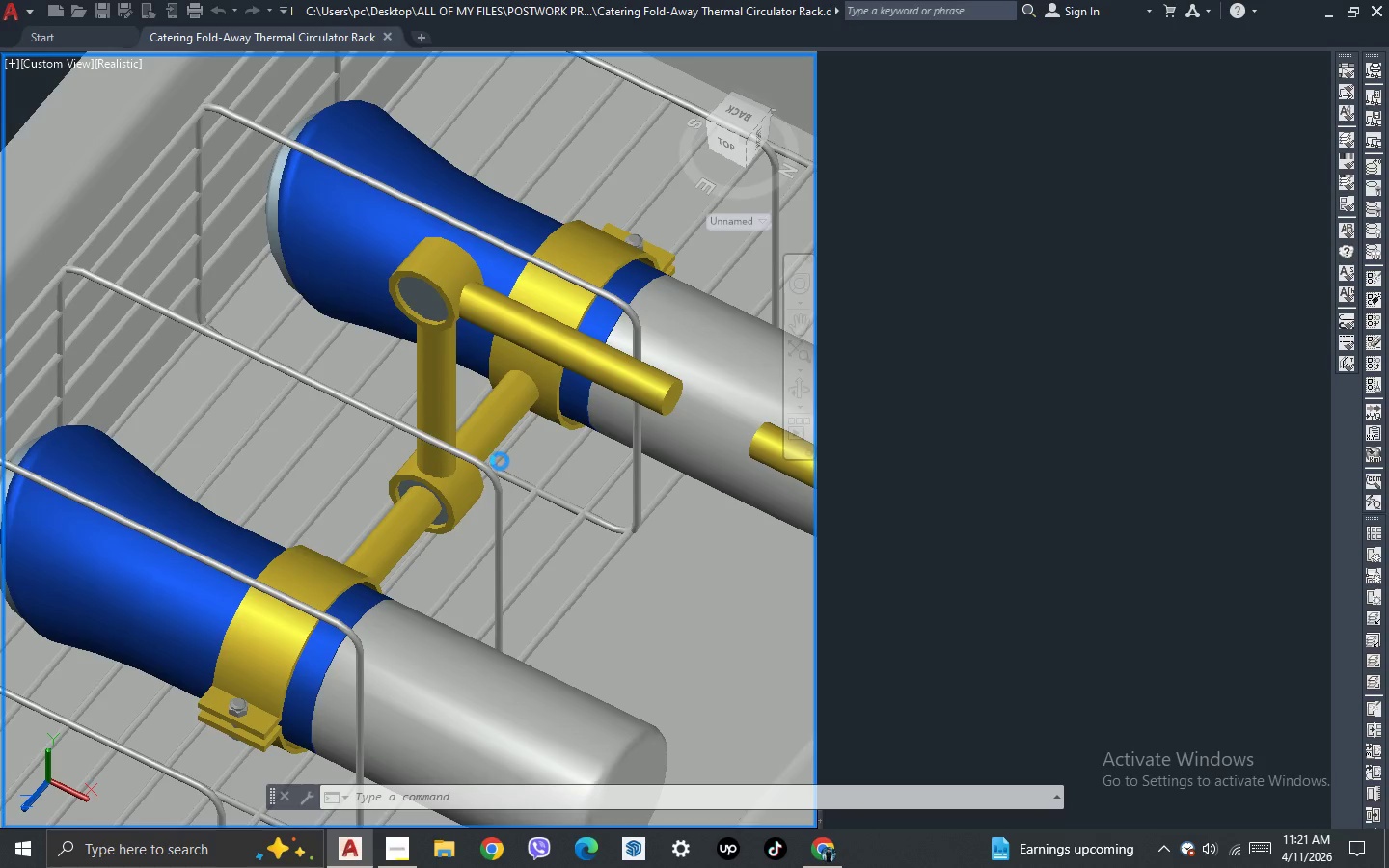 
wait(7.3)
 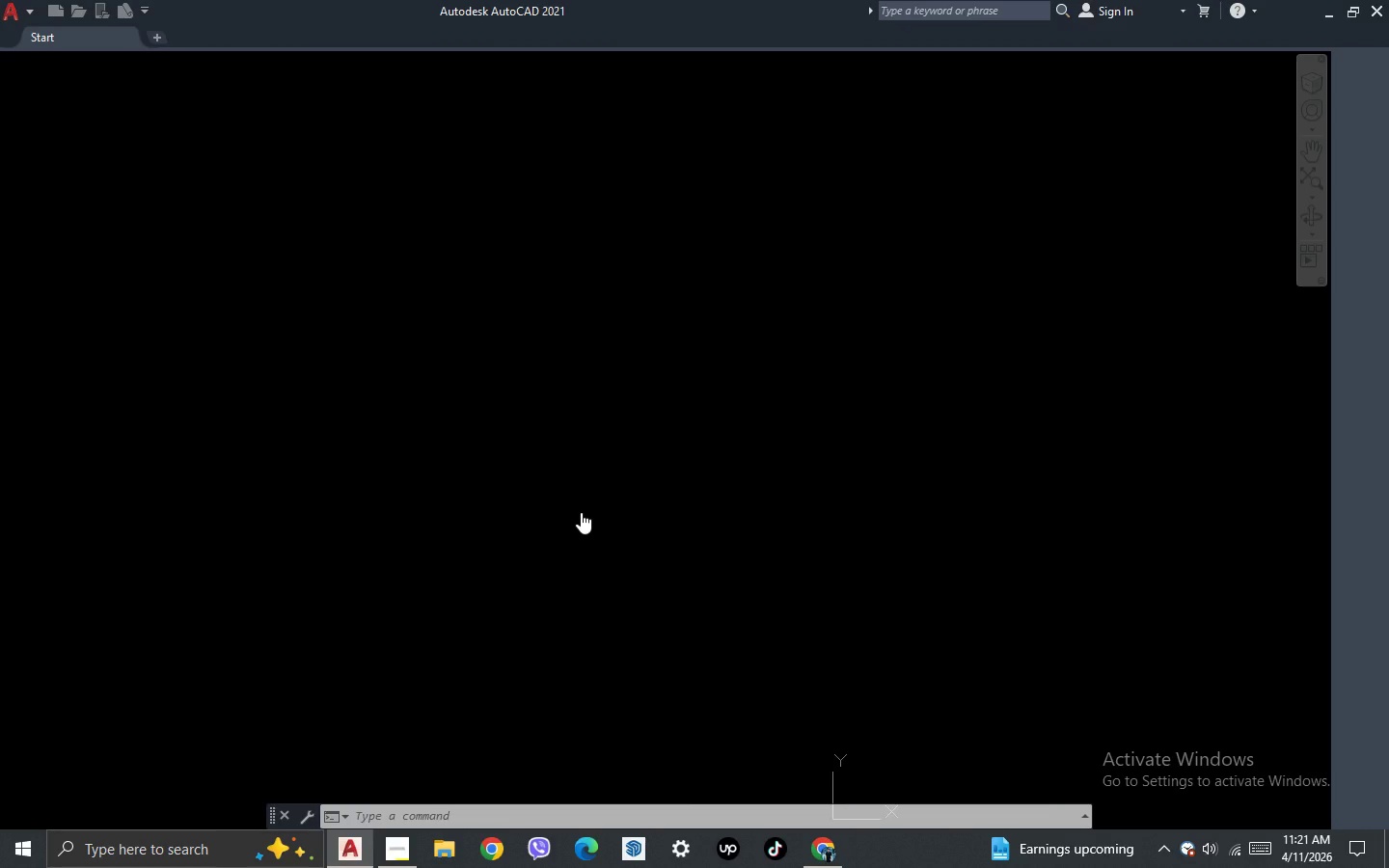 
scroll: coordinate [426, 376], scroll_direction: down, amount: 4.0
 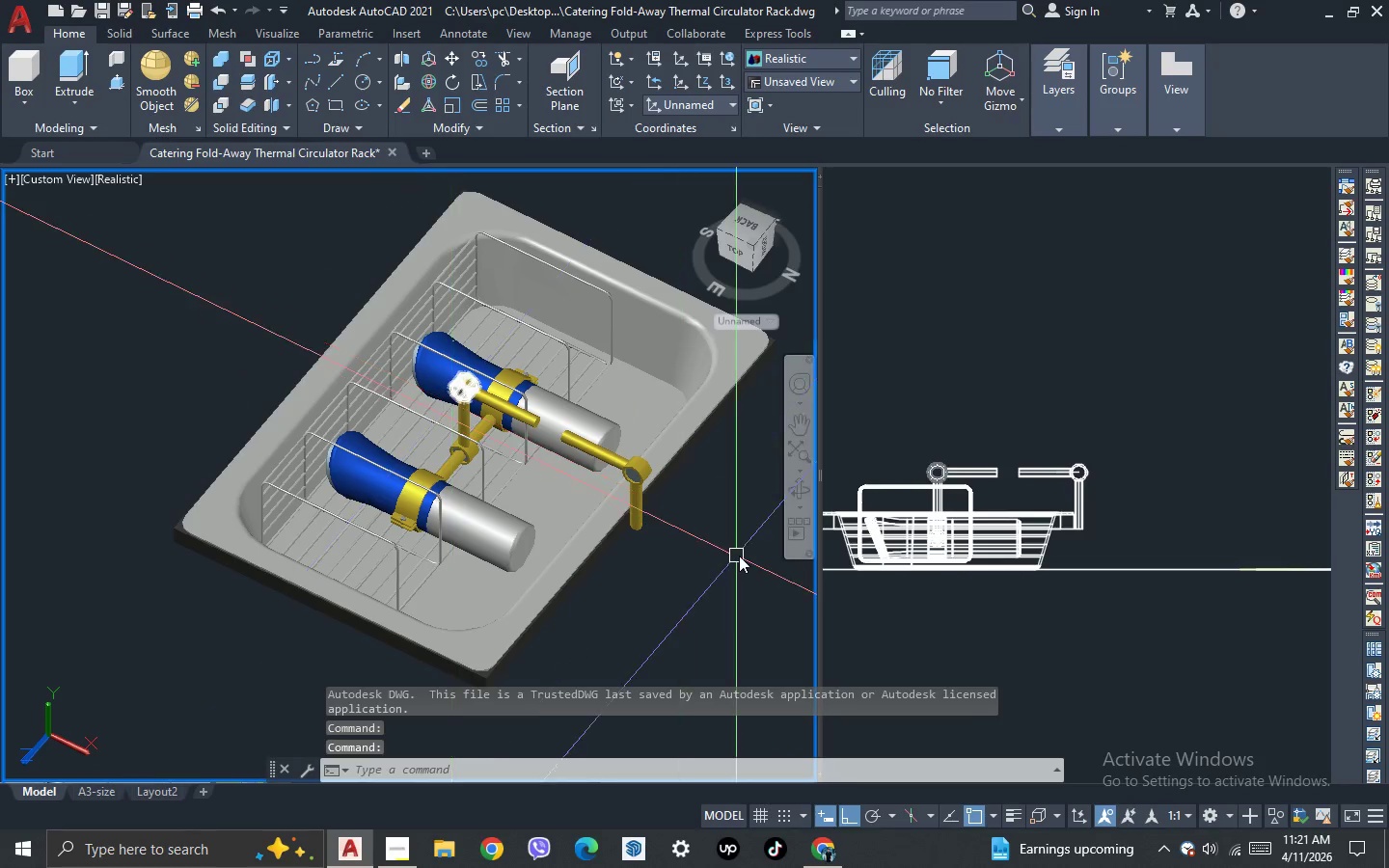 
scroll: coordinate [704, 543], scroll_direction: up, amount: 2.0
 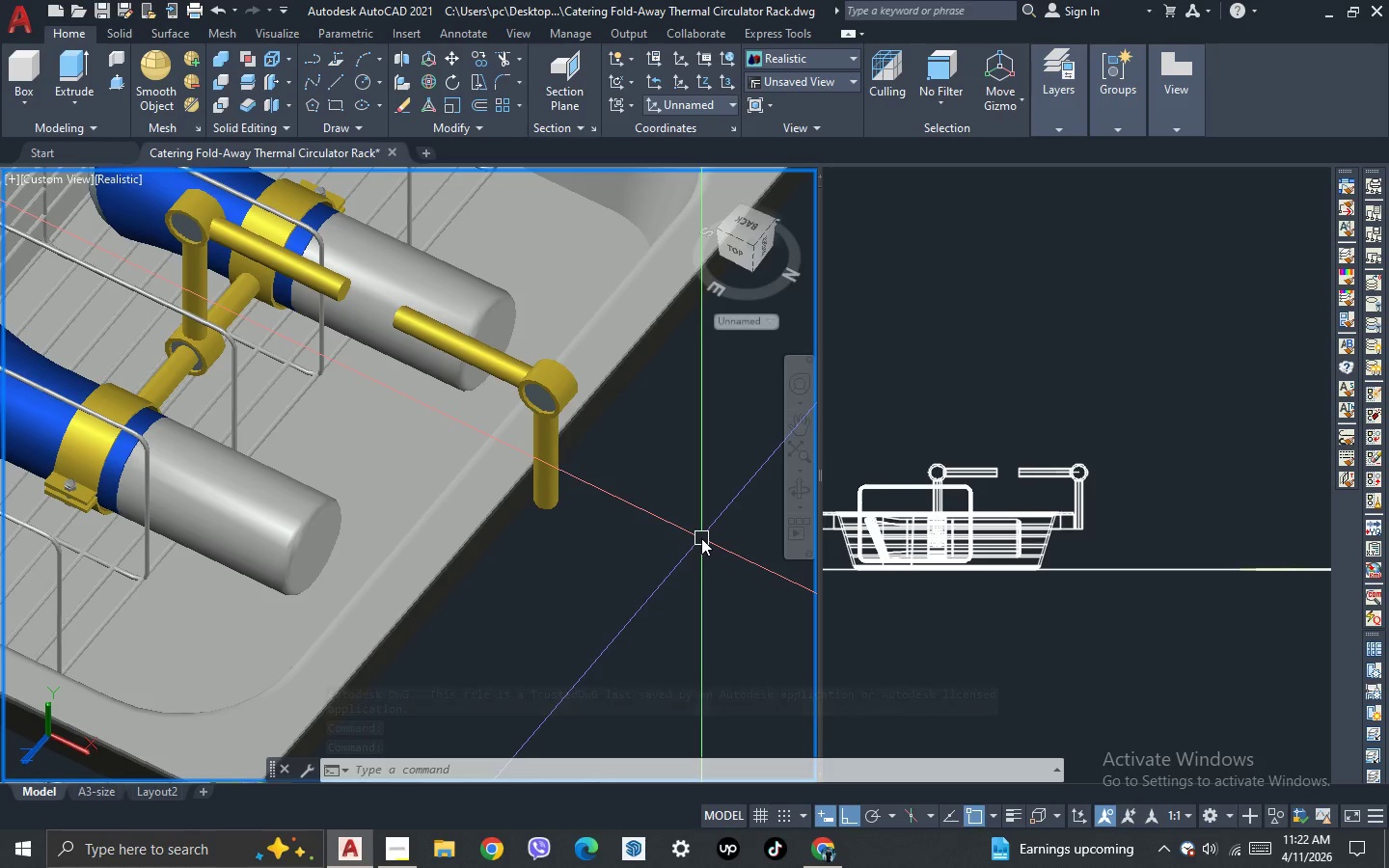 
left_click([996, 602])
 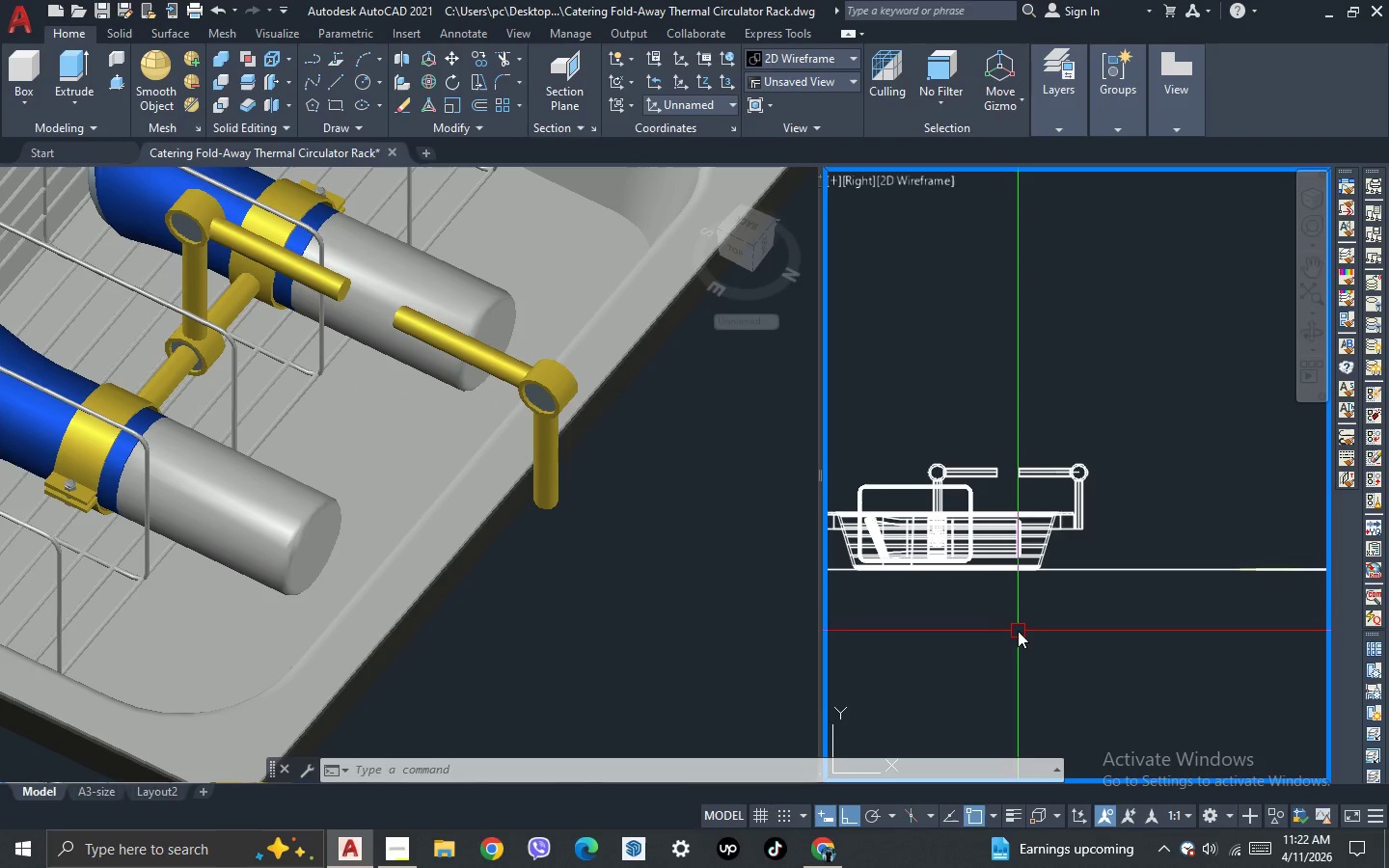 
left_click([1011, 637])
 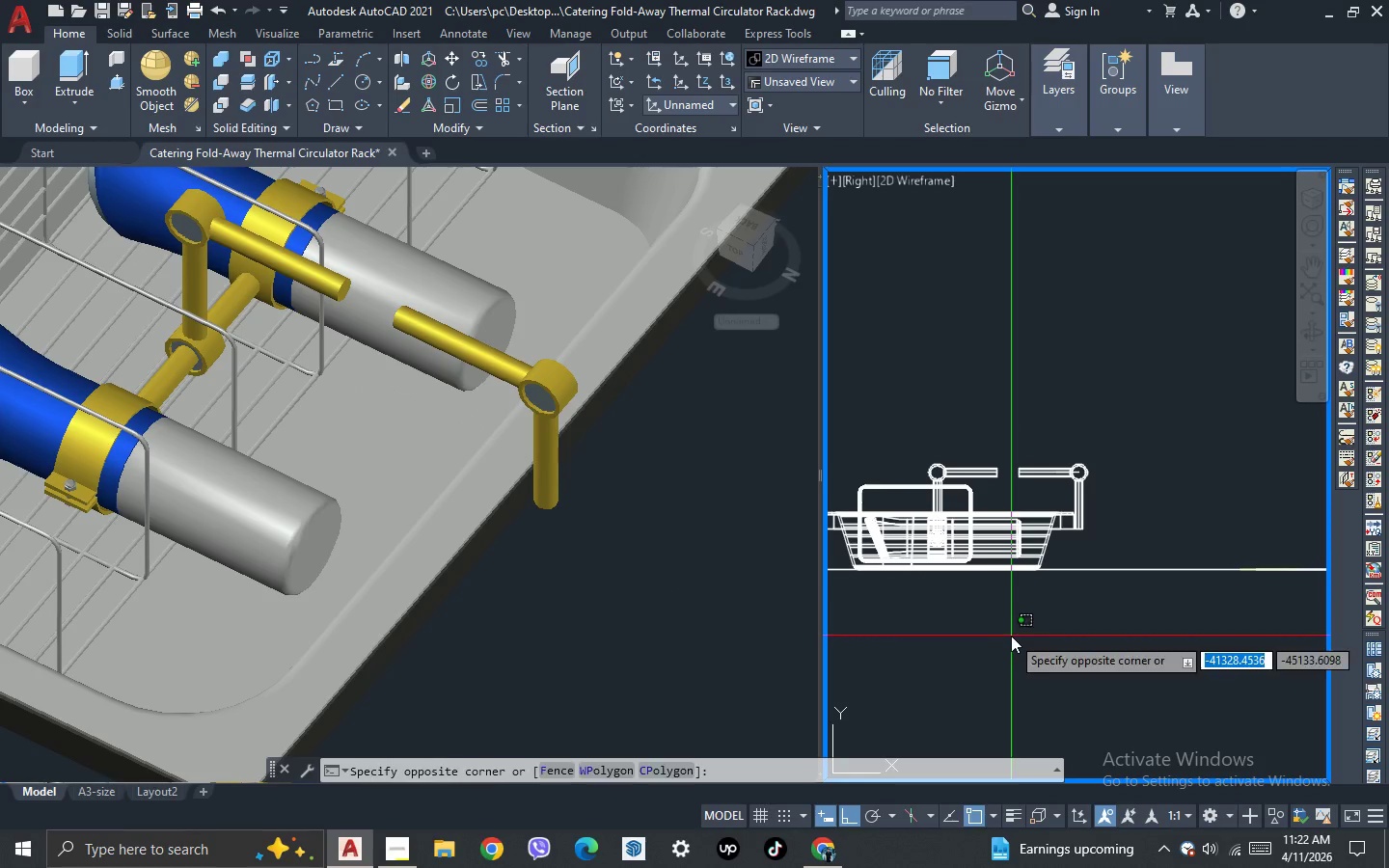 
scroll: coordinate [1011, 636], scroll_direction: down, amount: 1.0
 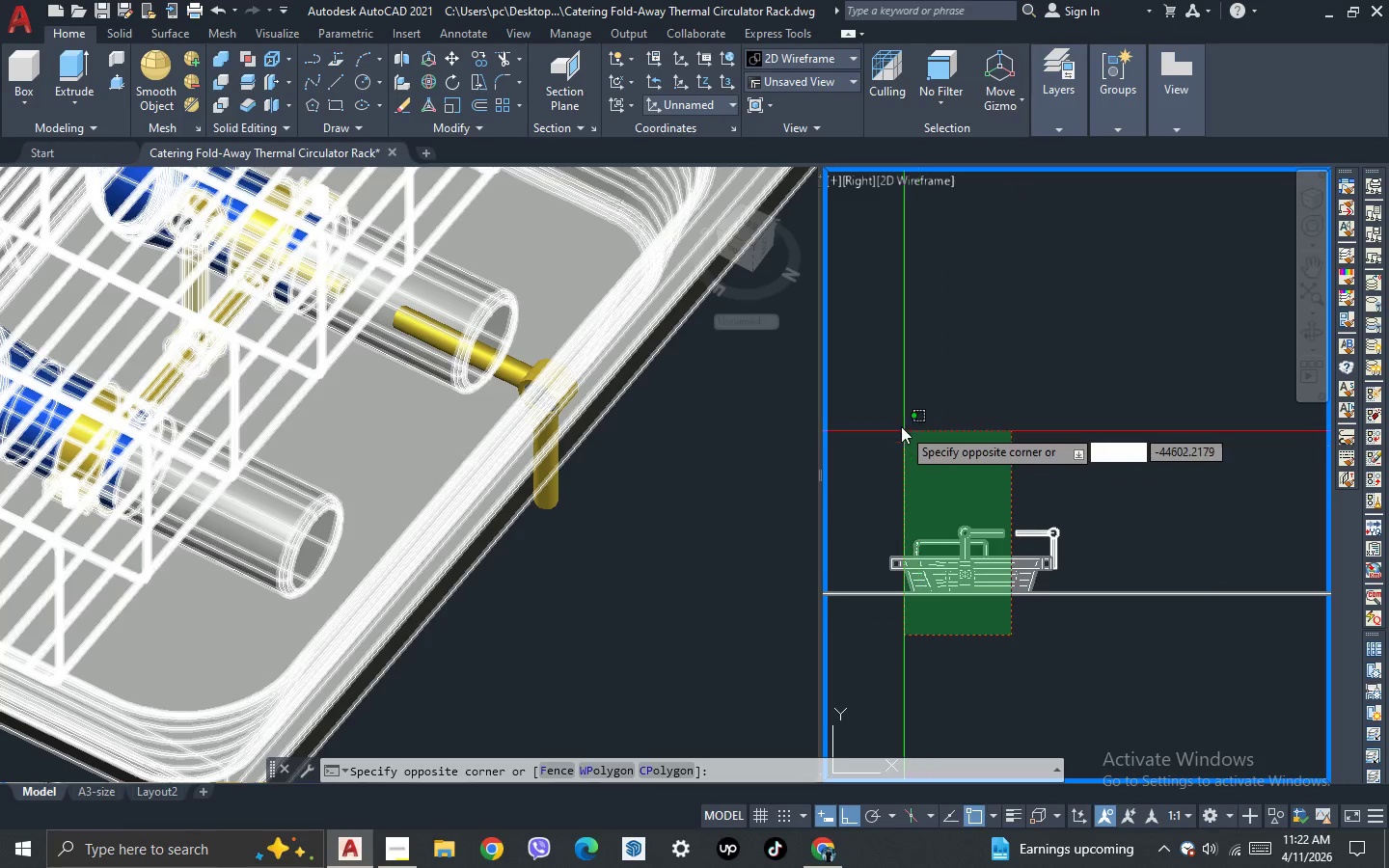 
left_click([895, 415])
 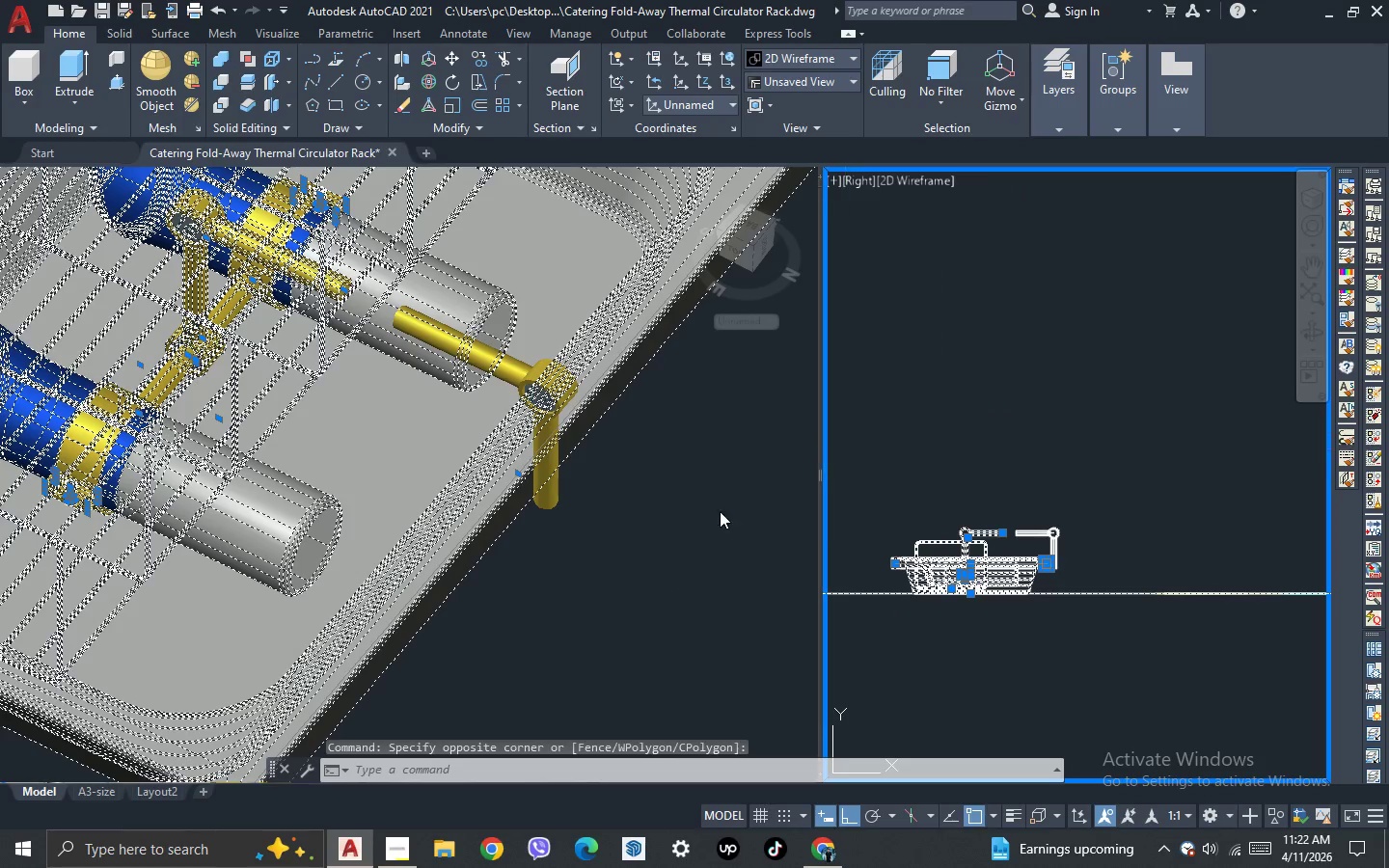 
left_click([514, 662])
 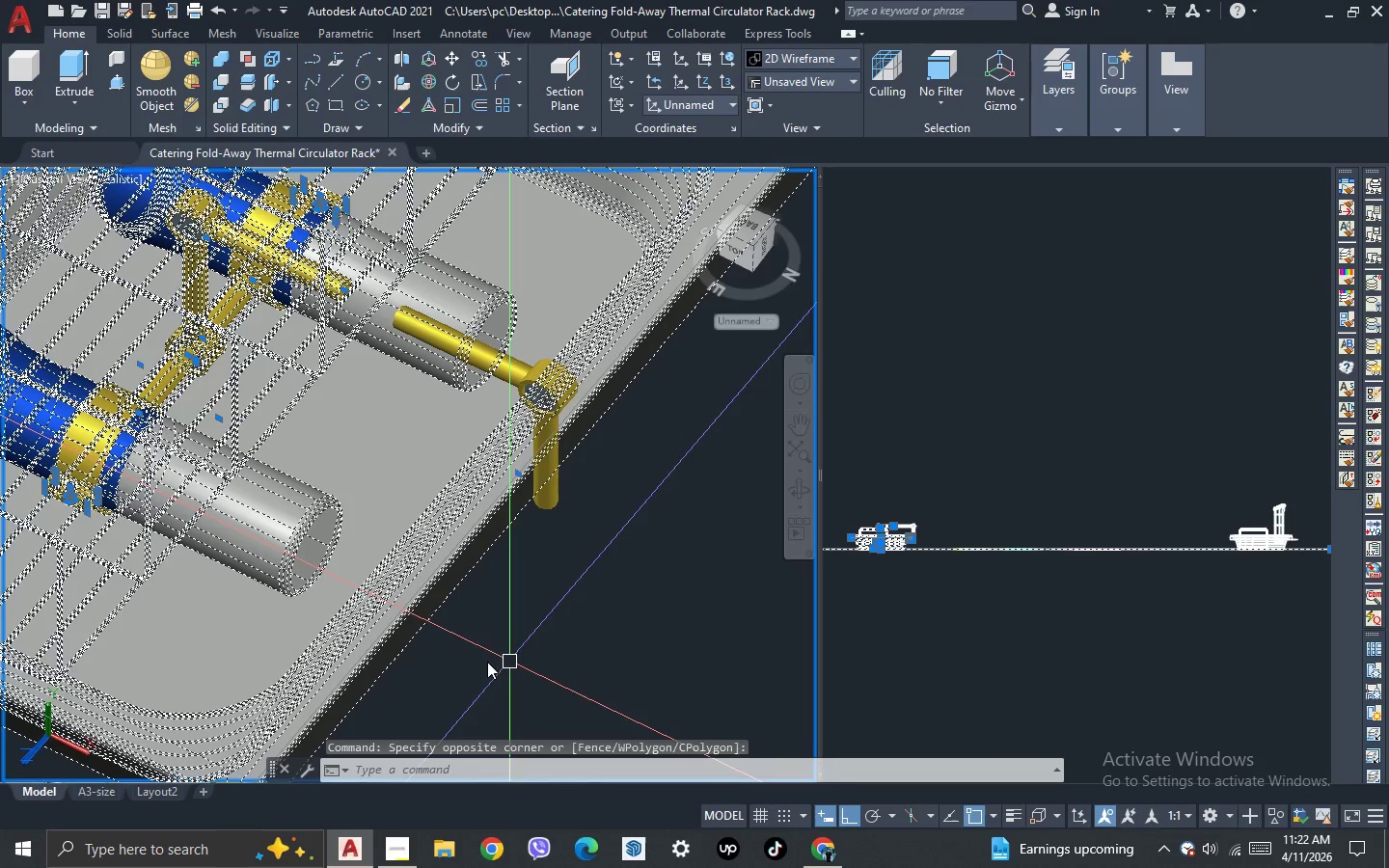 
scroll: coordinate [706, 524], scroll_direction: down, amount: 2.0
 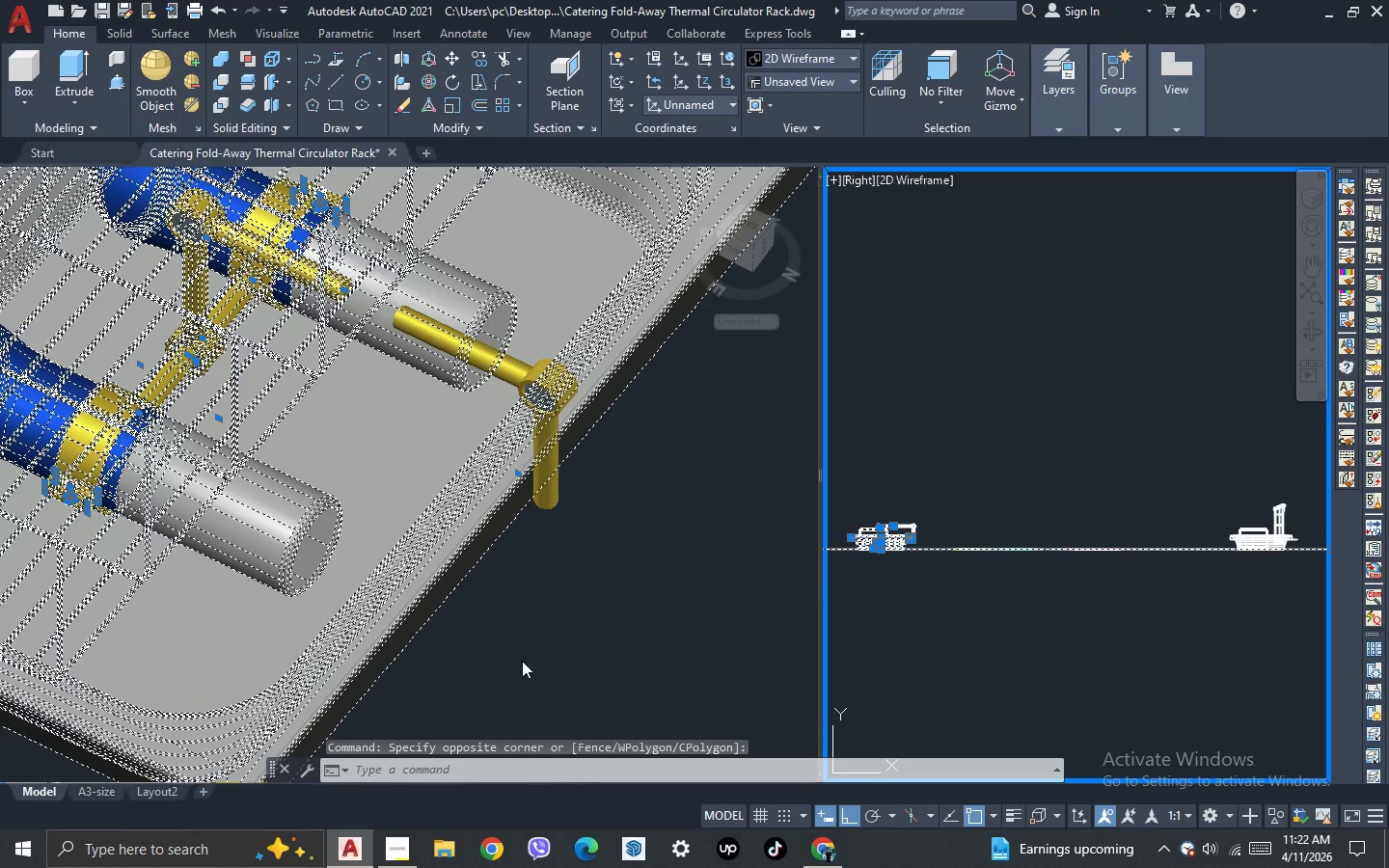 
hold_key(key=ShiftLeft, duration=1.42)
left_click_drag(start_coordinate=[471, 642], to_coordinate=[463, 617])
 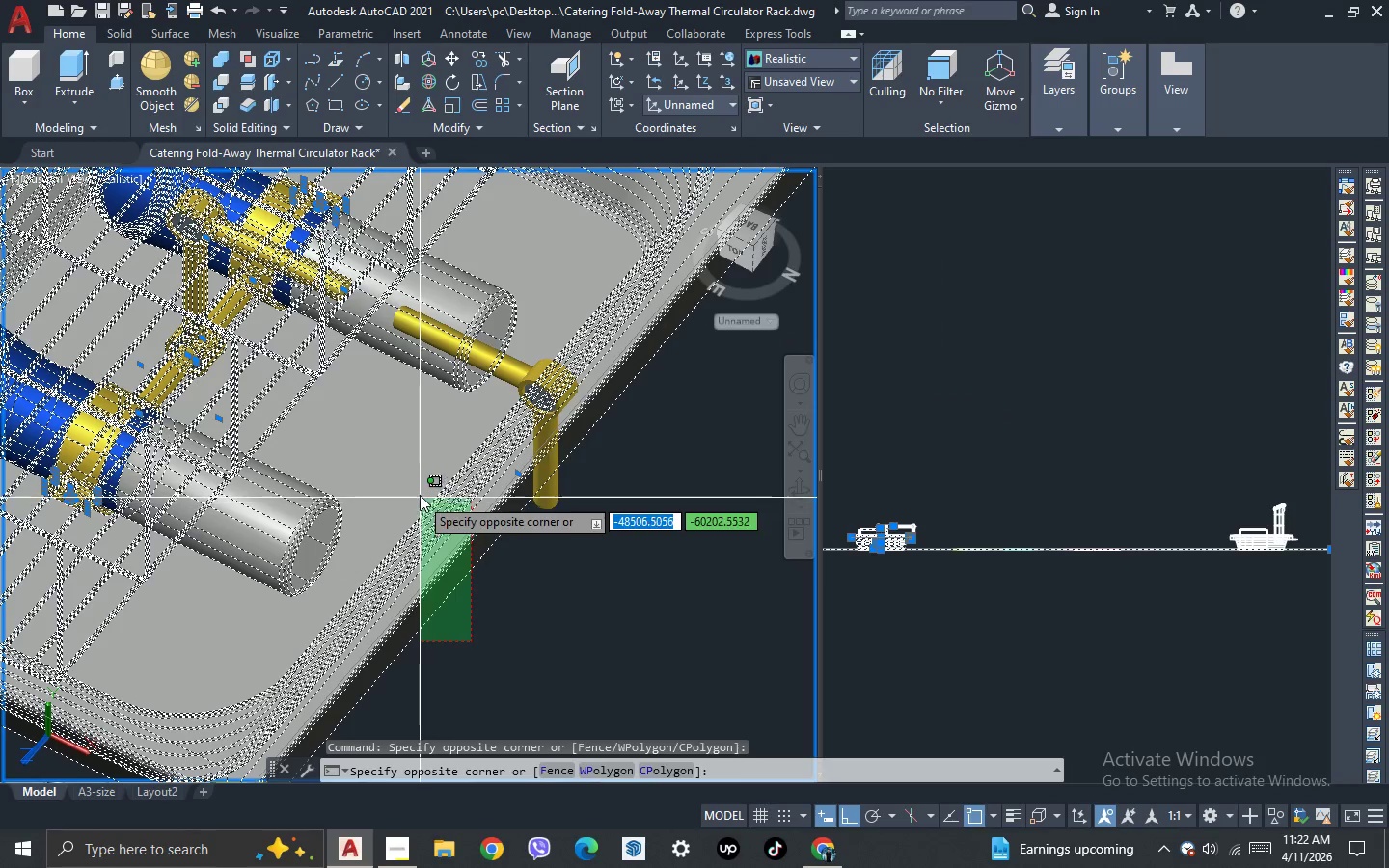 
double_click([420, 494])
 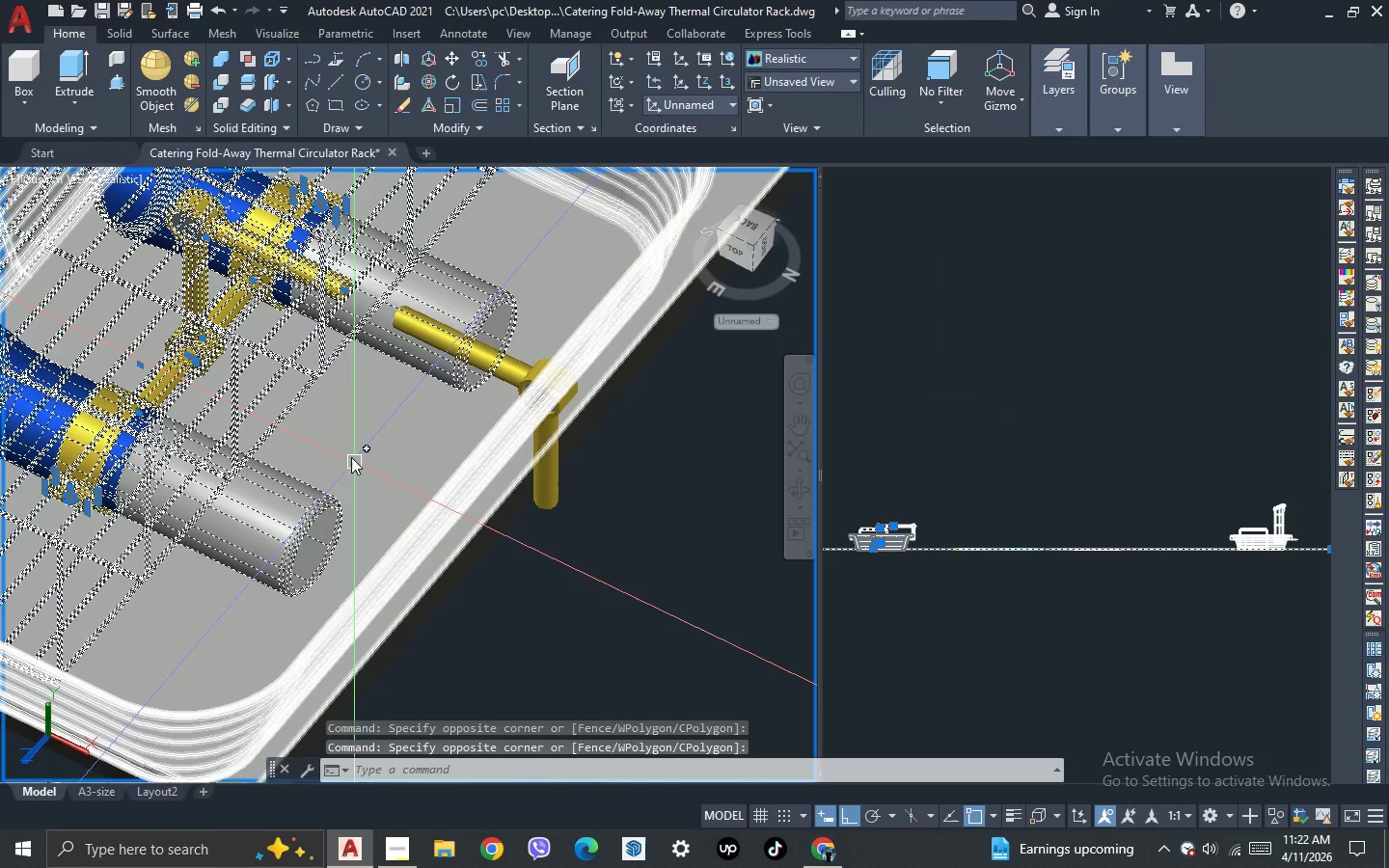 
hold_key(key=ShiftLeft, duration=0.84)
left_click([287, 361])
 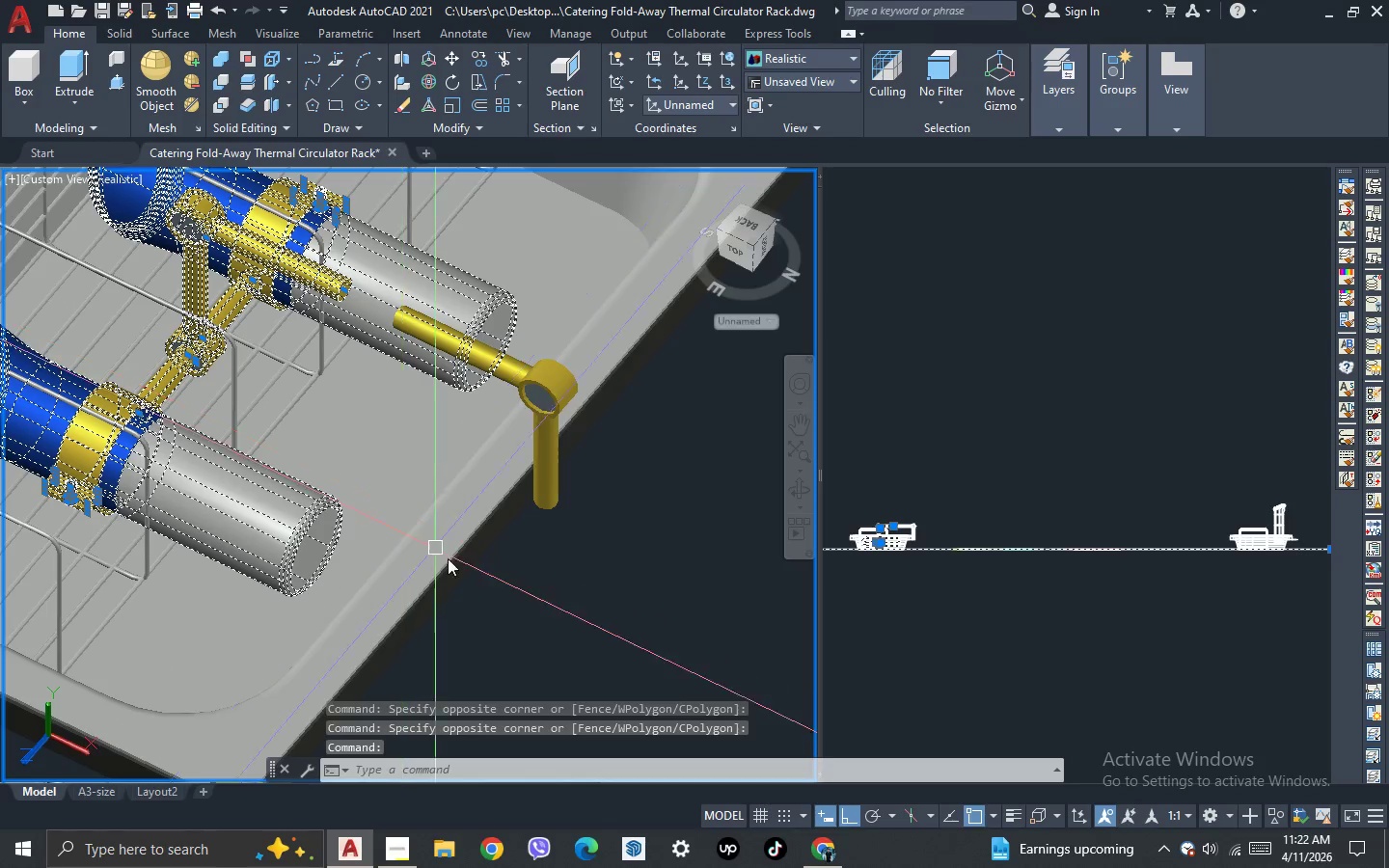 
scroll: coordinate [469, 581], scroll_direction: down, amount: 2.0
 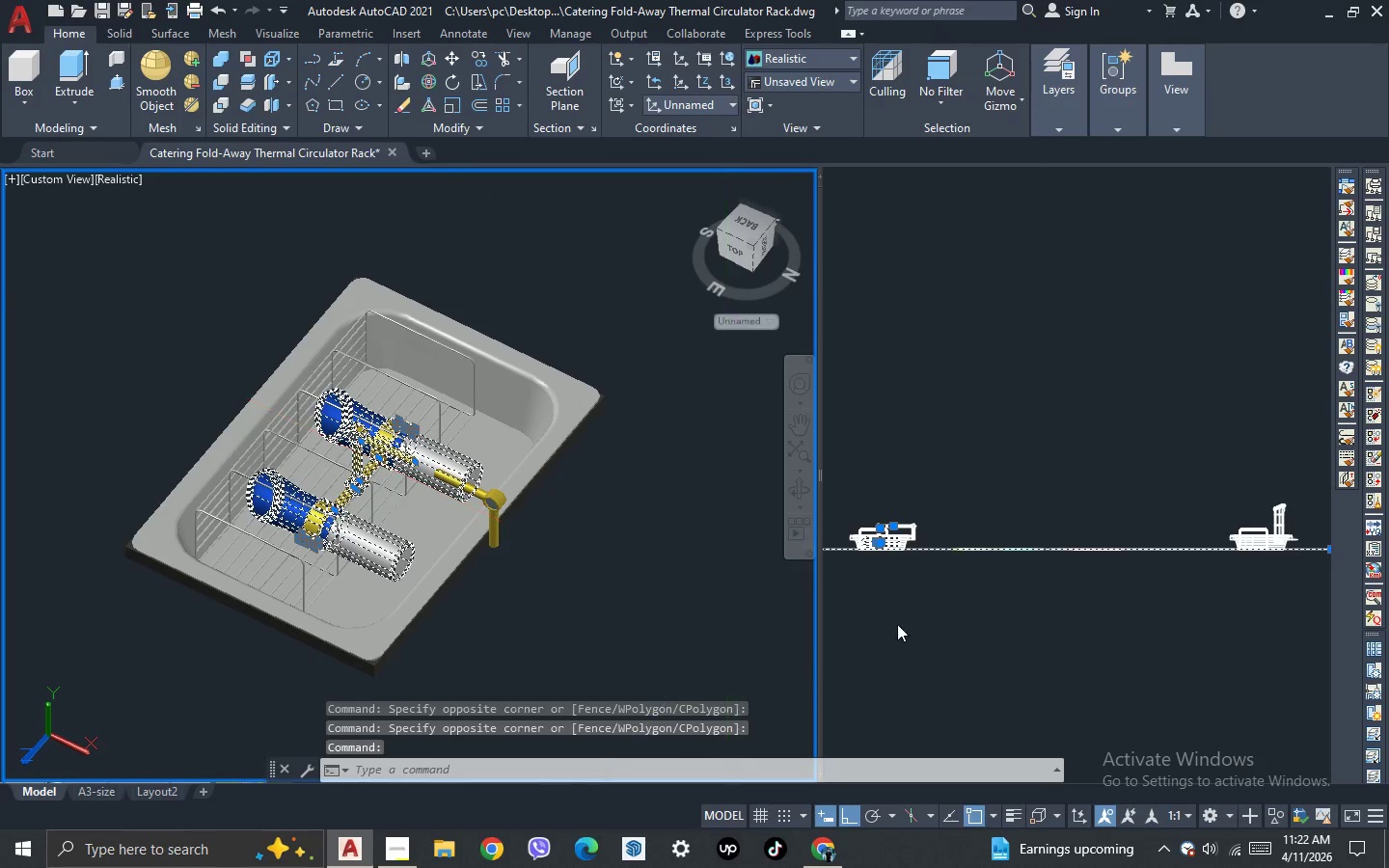 
left_click([913, 617])
 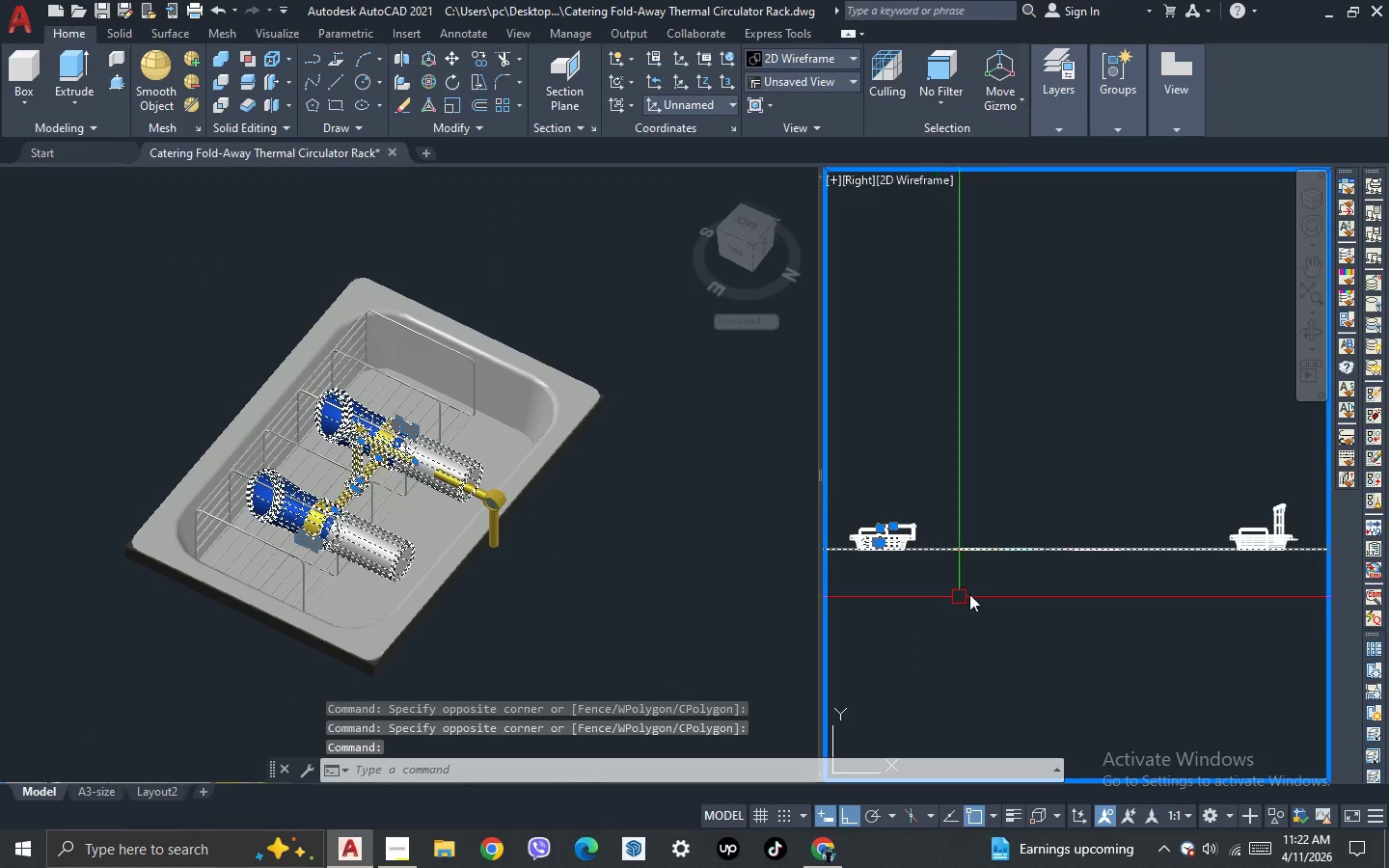 
hold_key(key=ShiftLeft, duration=0.7)
left_click_drag(start_coordinate=[1010, 584], to_coordinate=[1005, 561])
 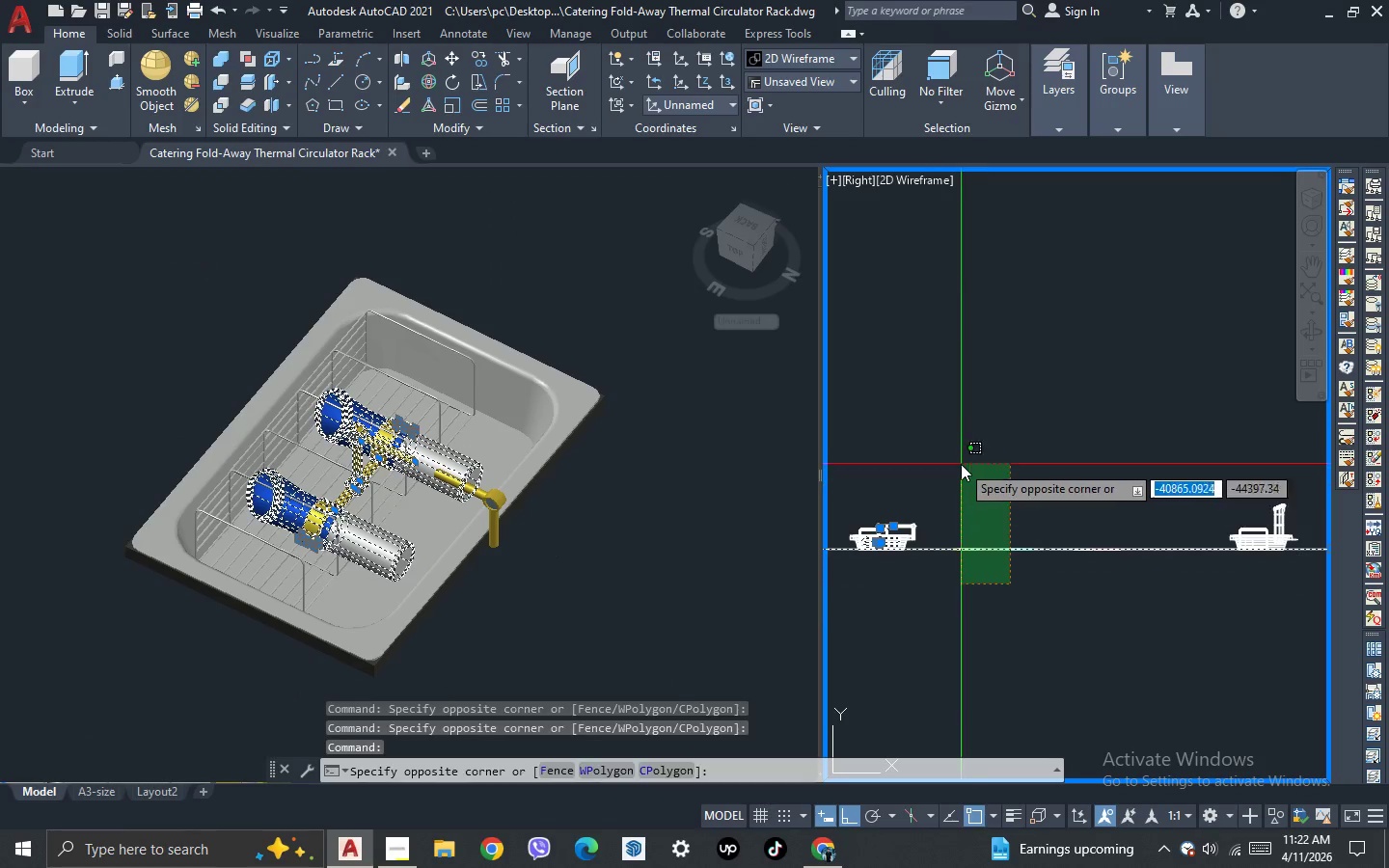 
double_click([961, 463])
 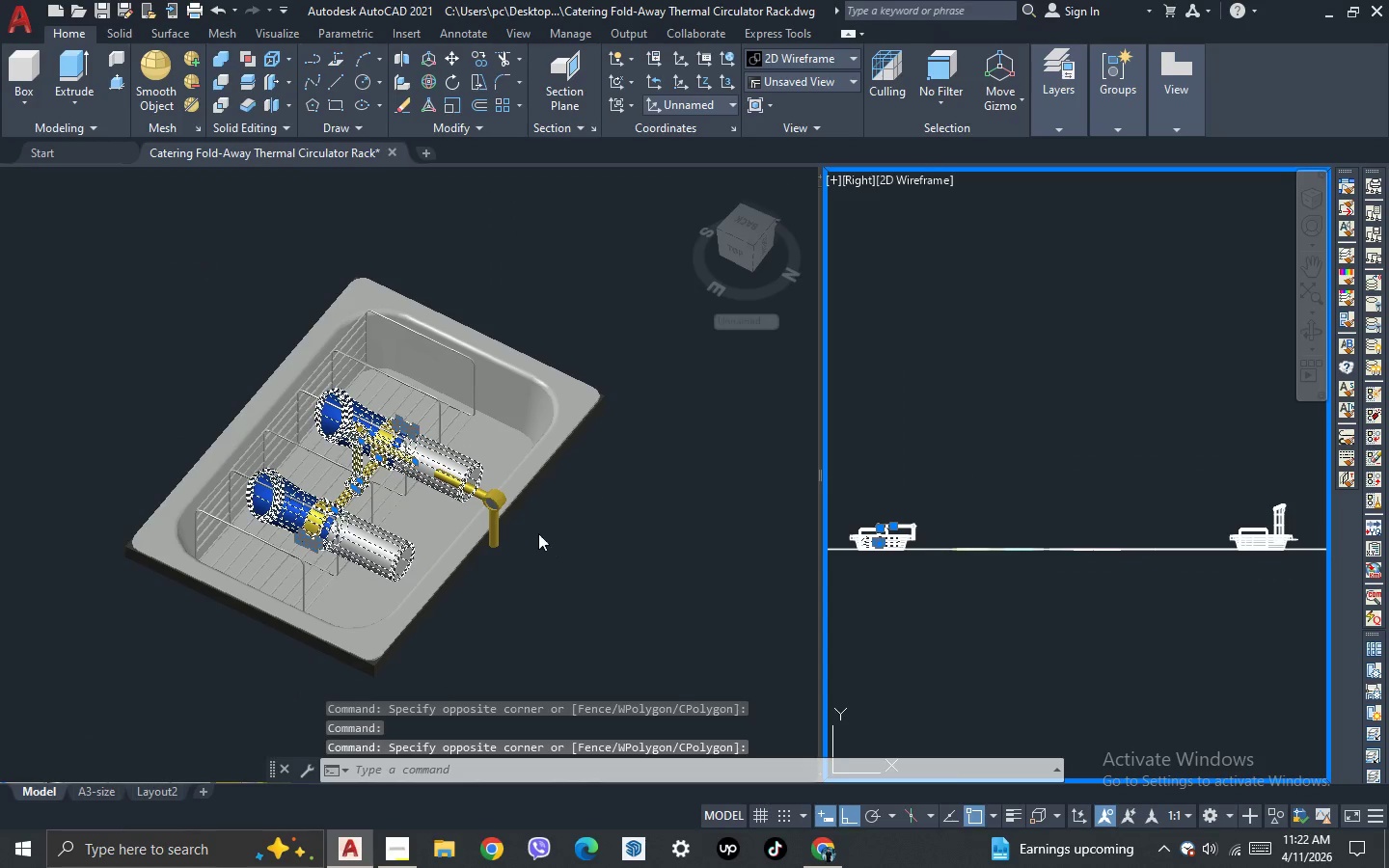 
left_click([545, 568])
 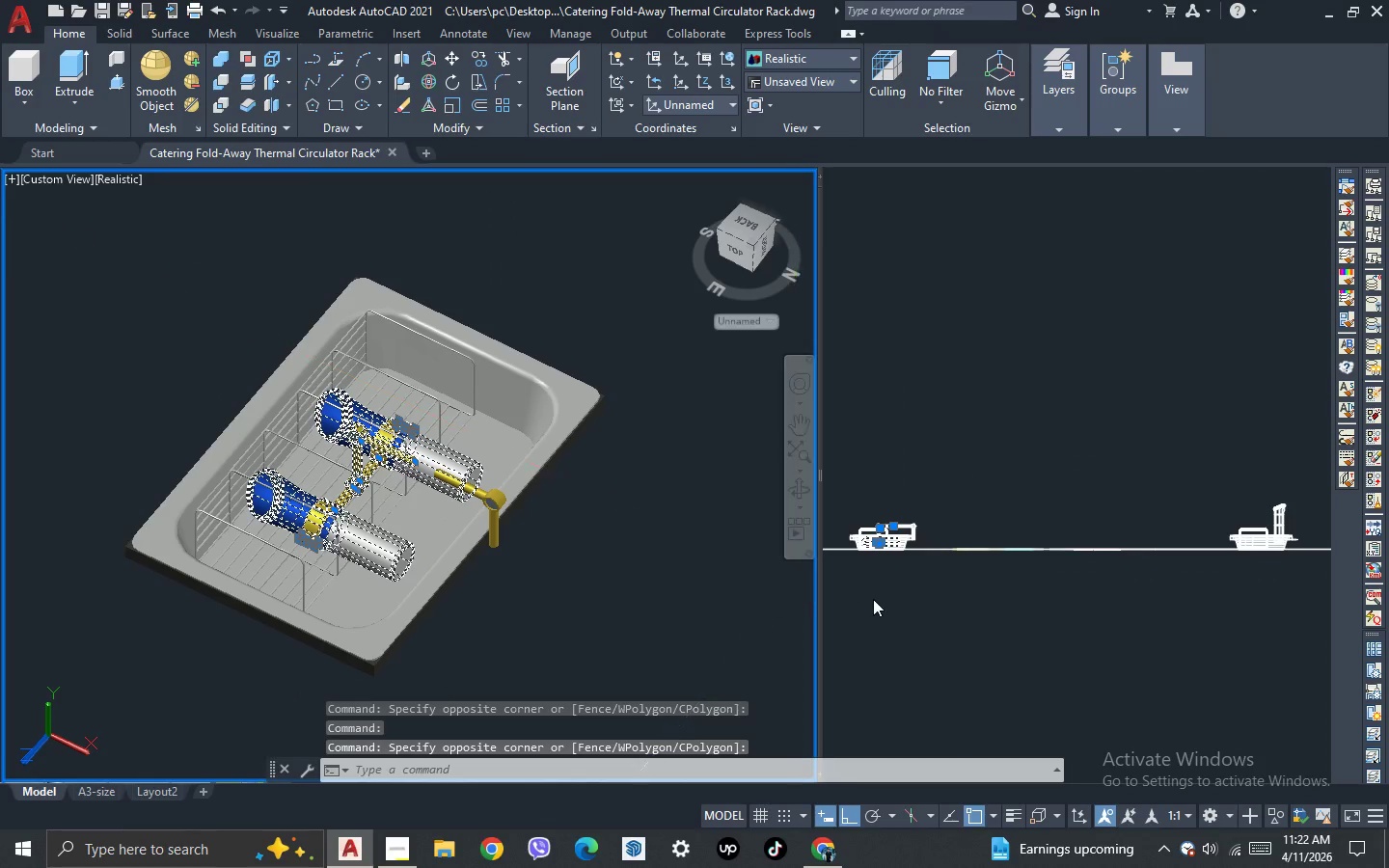 
left_click([874, 599])
 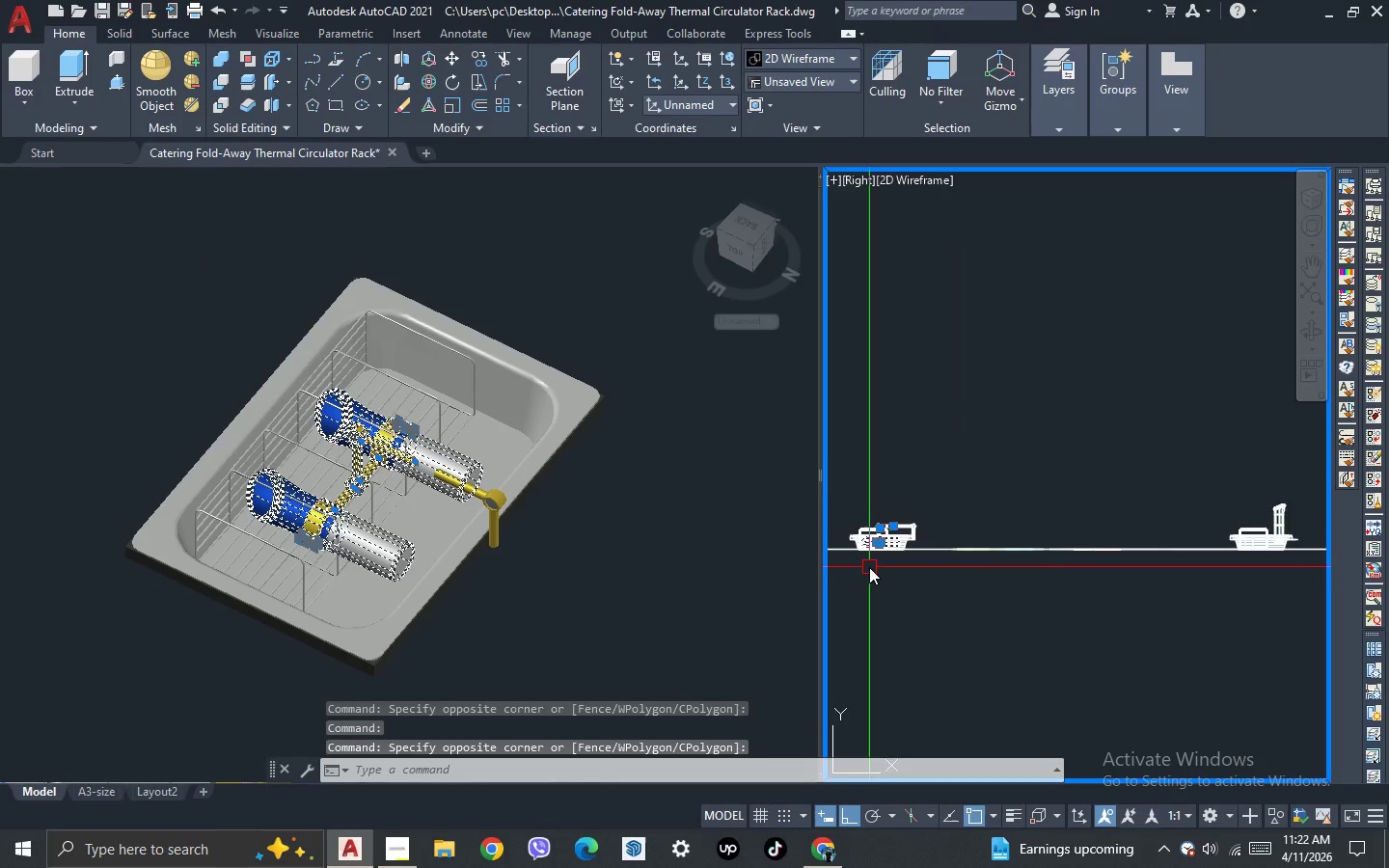 
scroll: coordinate [876, 518], scroll_direction: up, amount: 5.0
 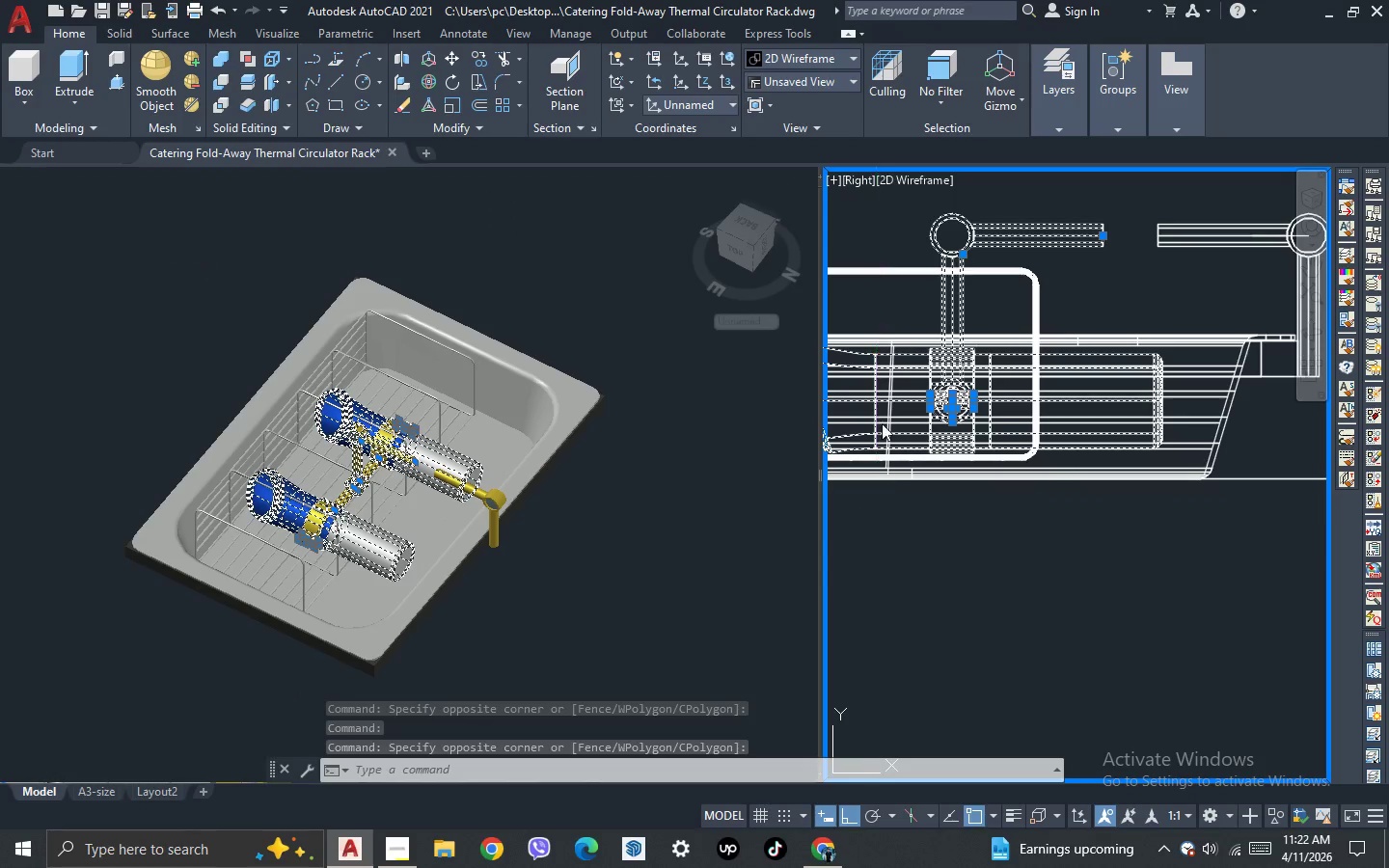 
scroll: coordinate [994, 384], scroll_direction: none, amount: 0.0
 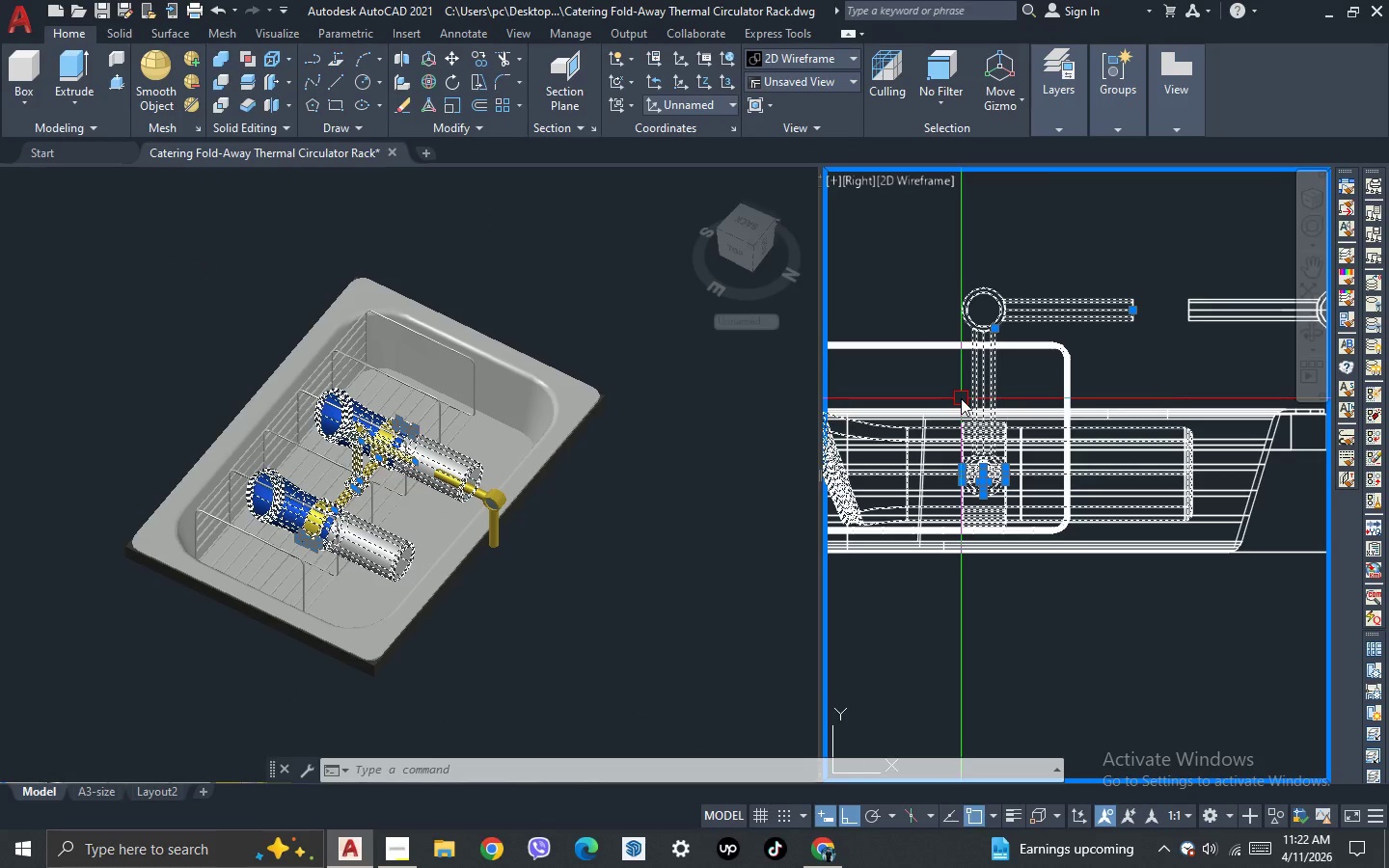 
type(ro )
 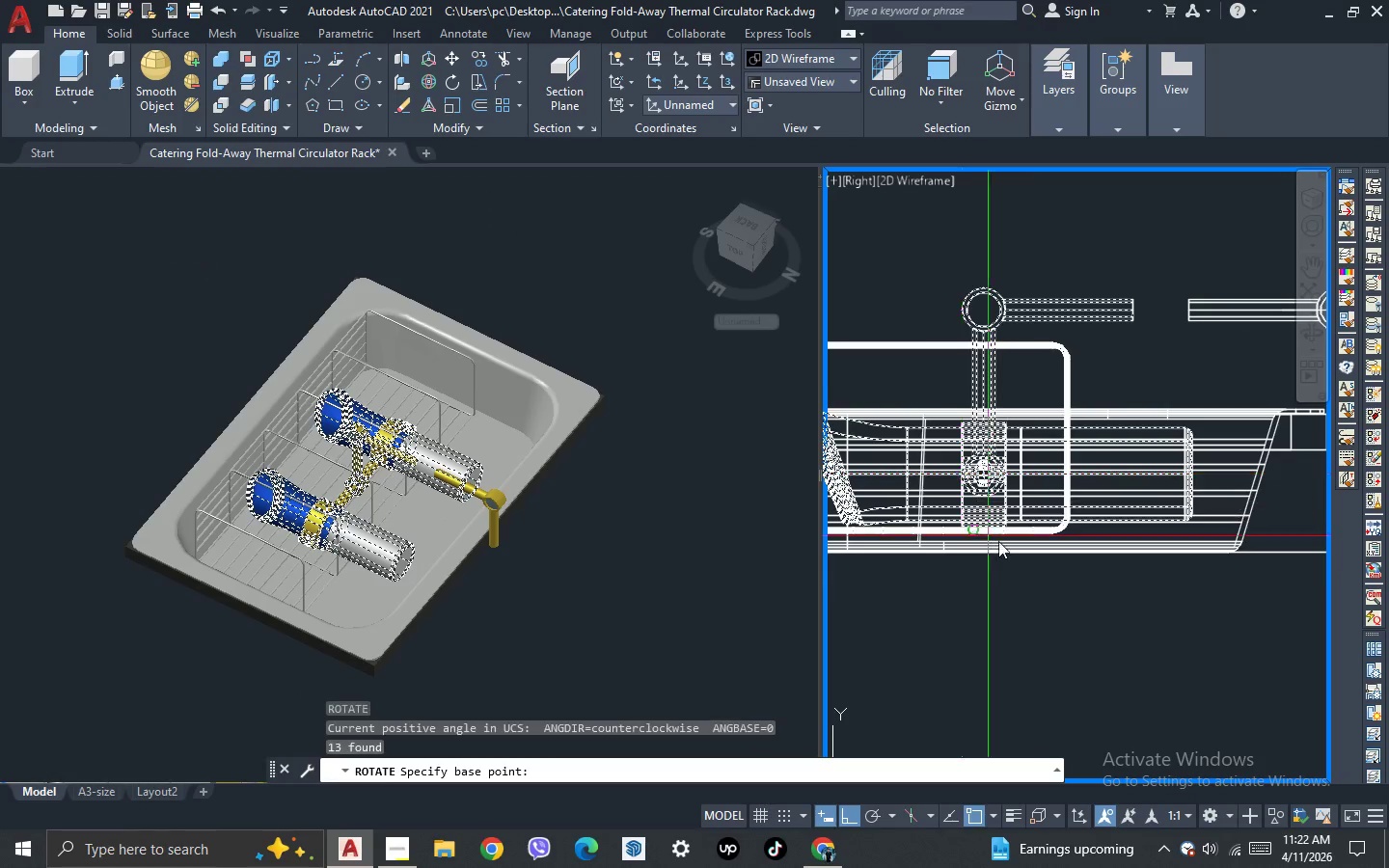 
scroll: coordinate [1088, 483], scroll_direction: up, amount: 5.0
 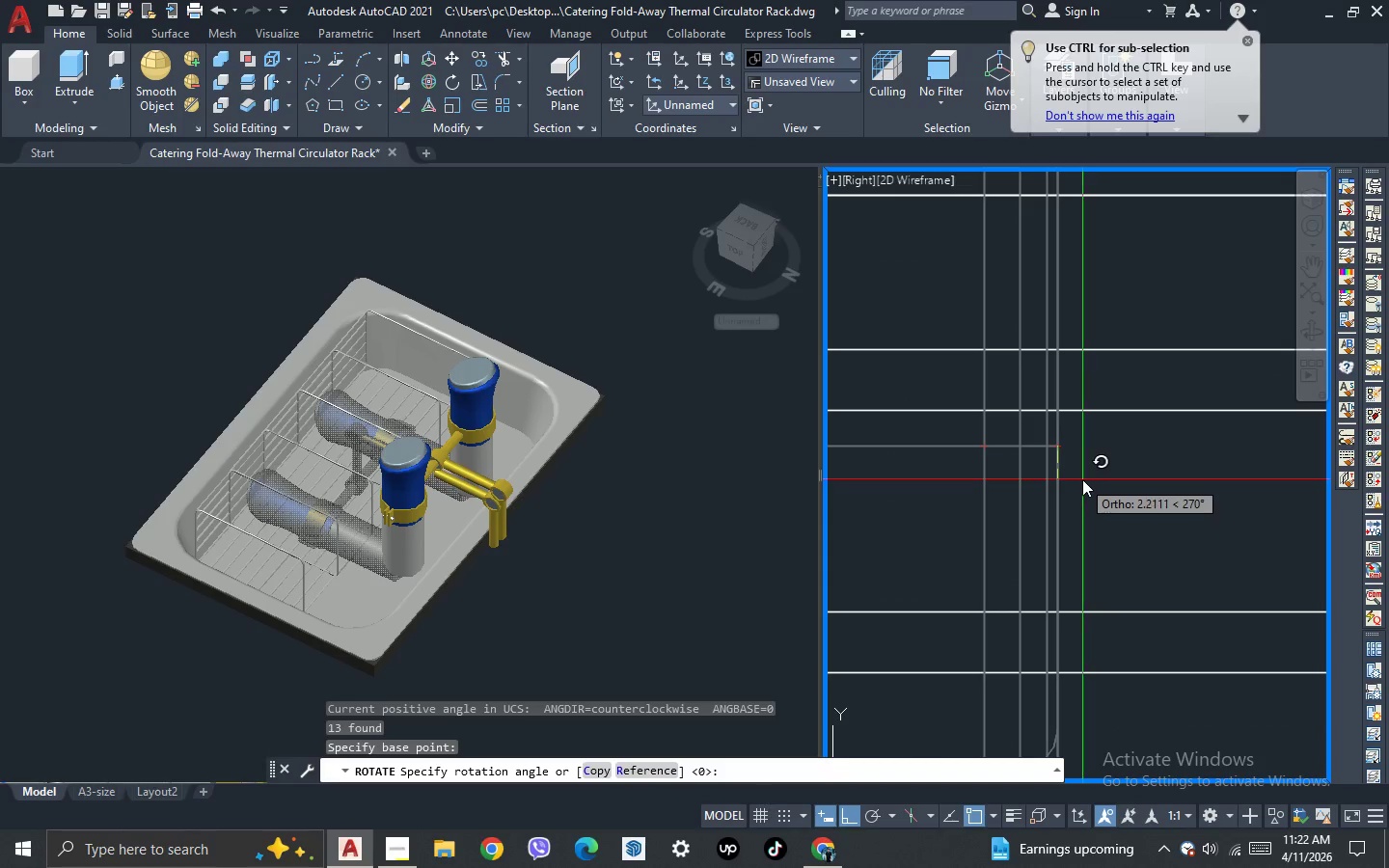 
scroll: coordinate [1082, 479], scroll_direction: down, amount: 1.0
 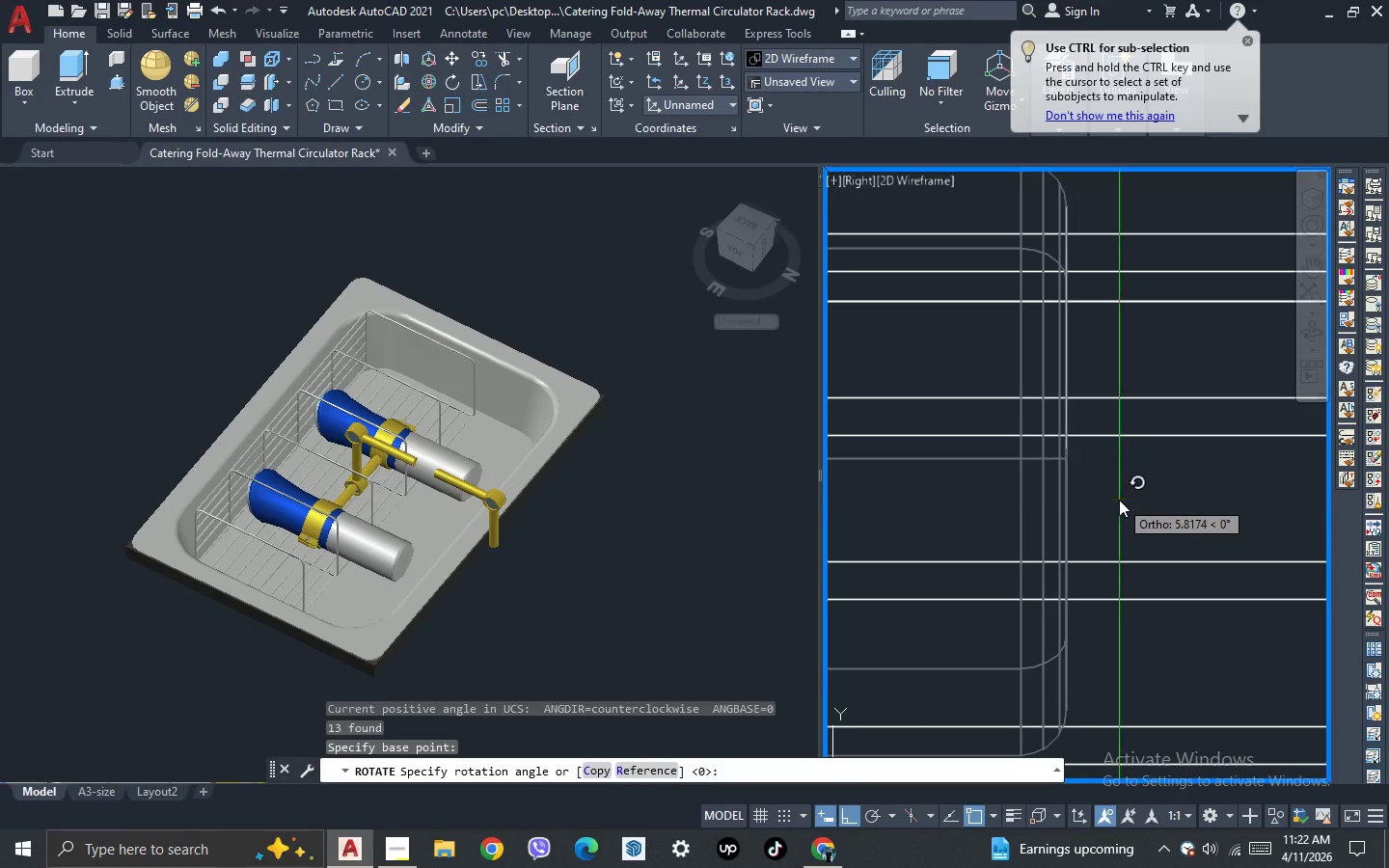 
key(F7)
 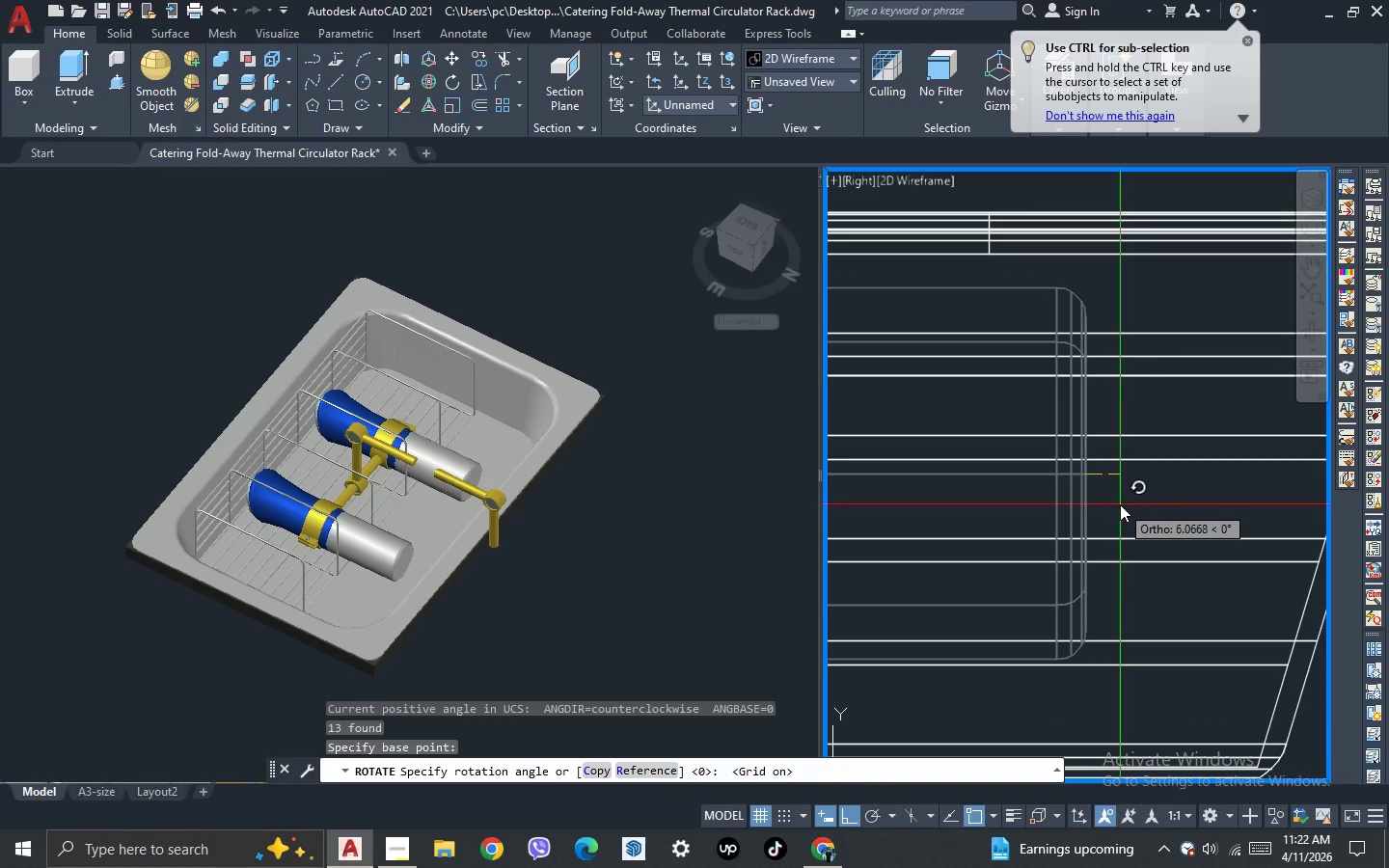 
scroll: coordinate [1121, 508], scroll_direction: down, amount: 4.0
 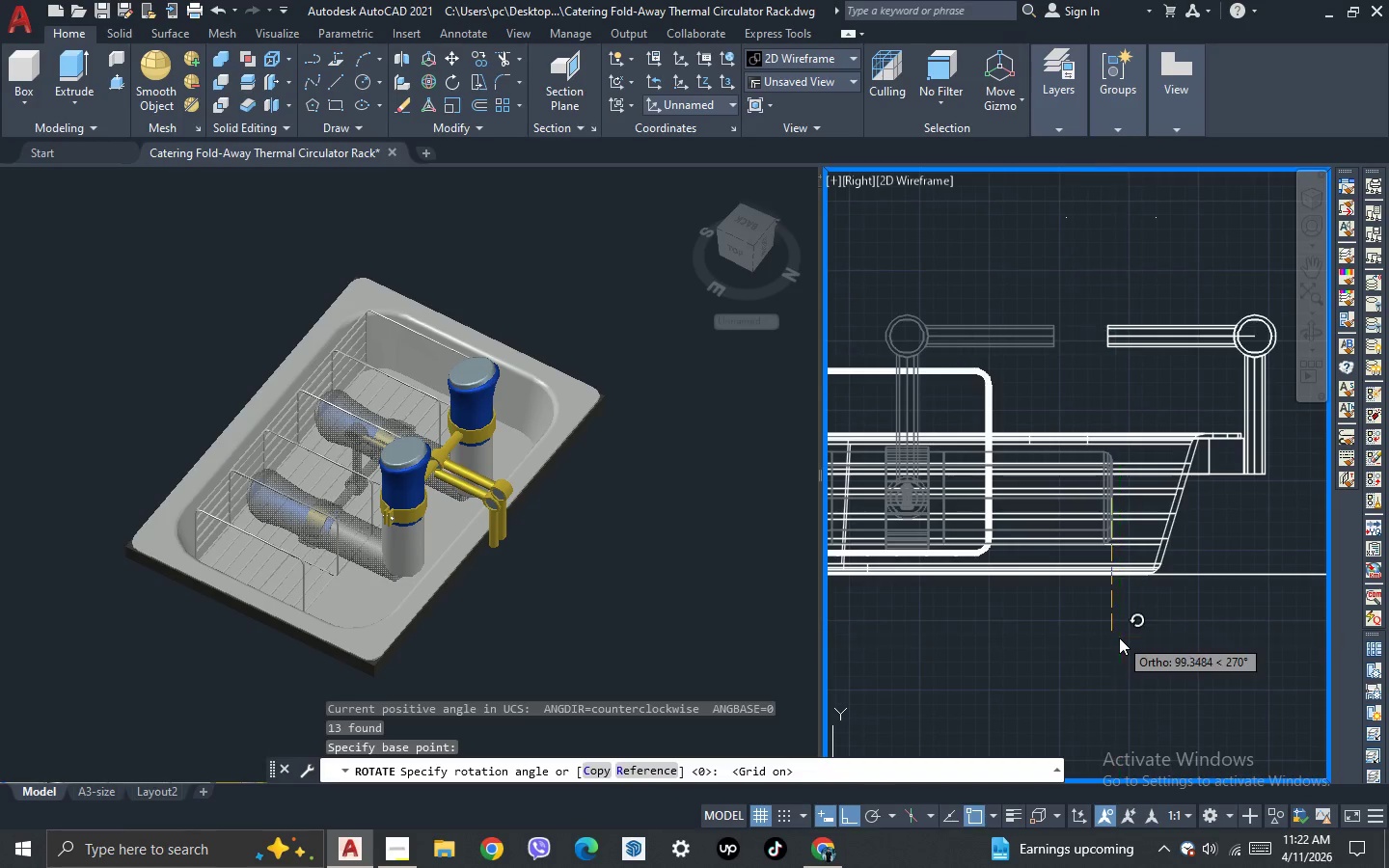 
key(F7)
 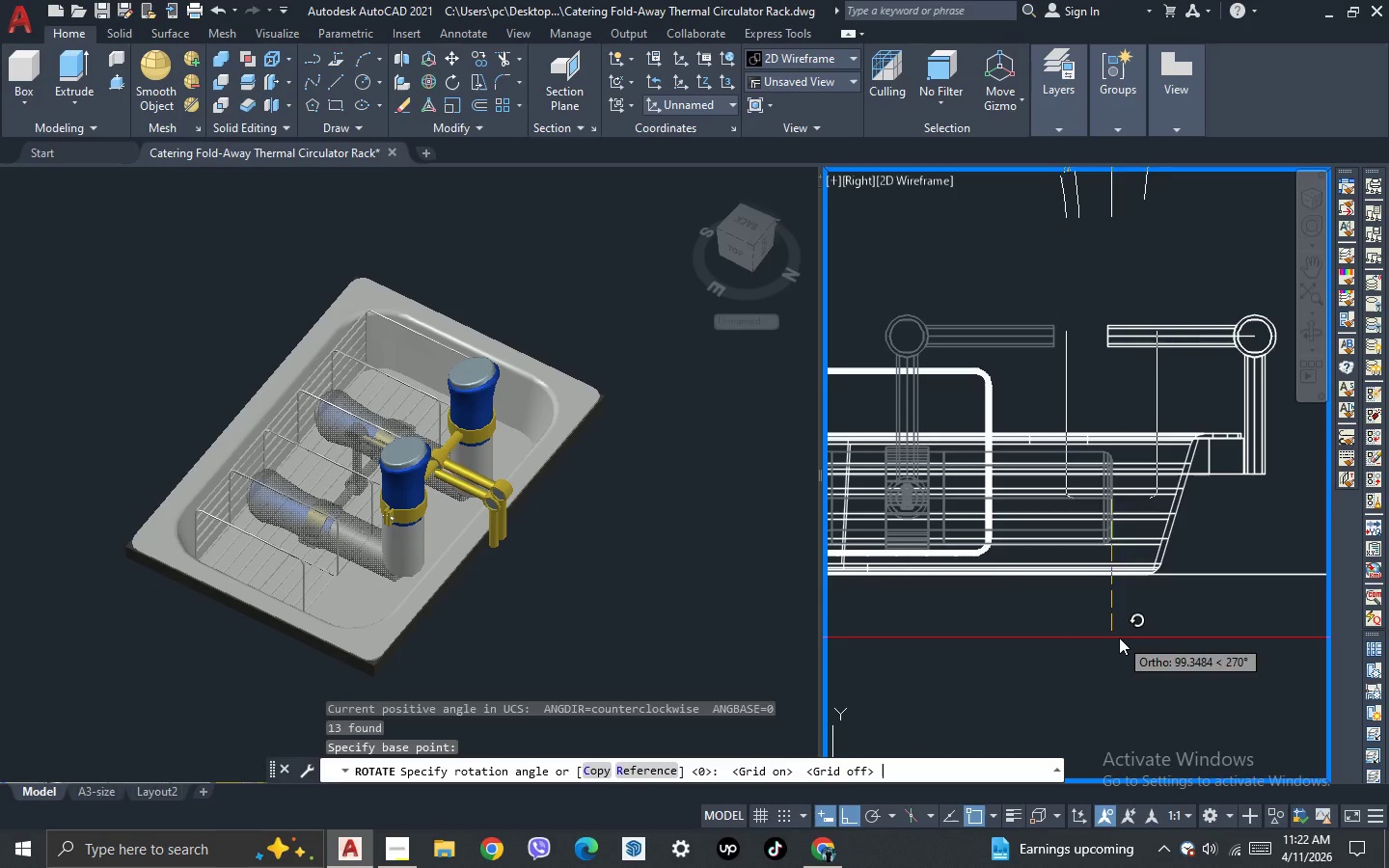 
key(F8)
 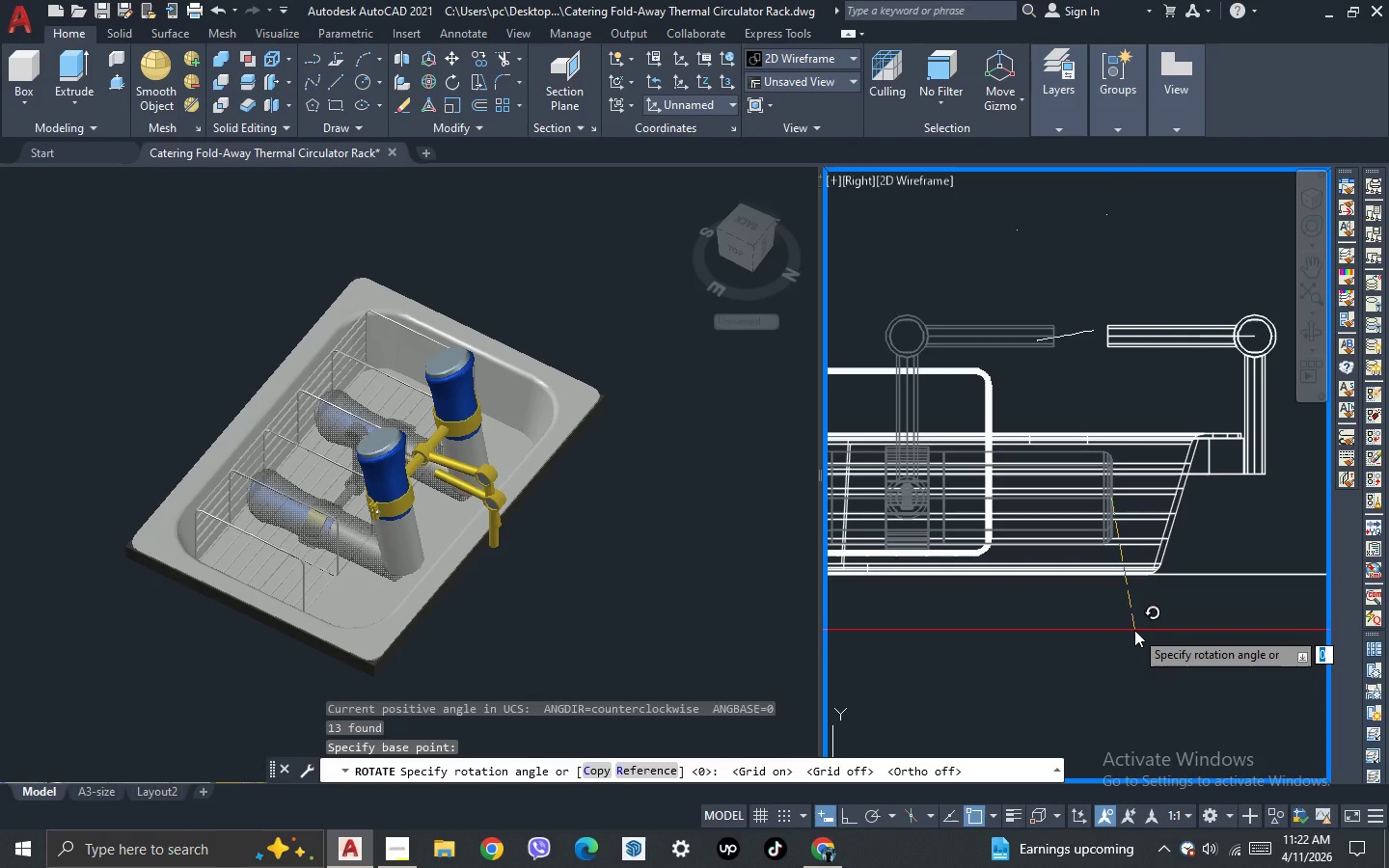 
scroll: coordinate [1134, 630], scroll_direction: down, amount: 1.0
 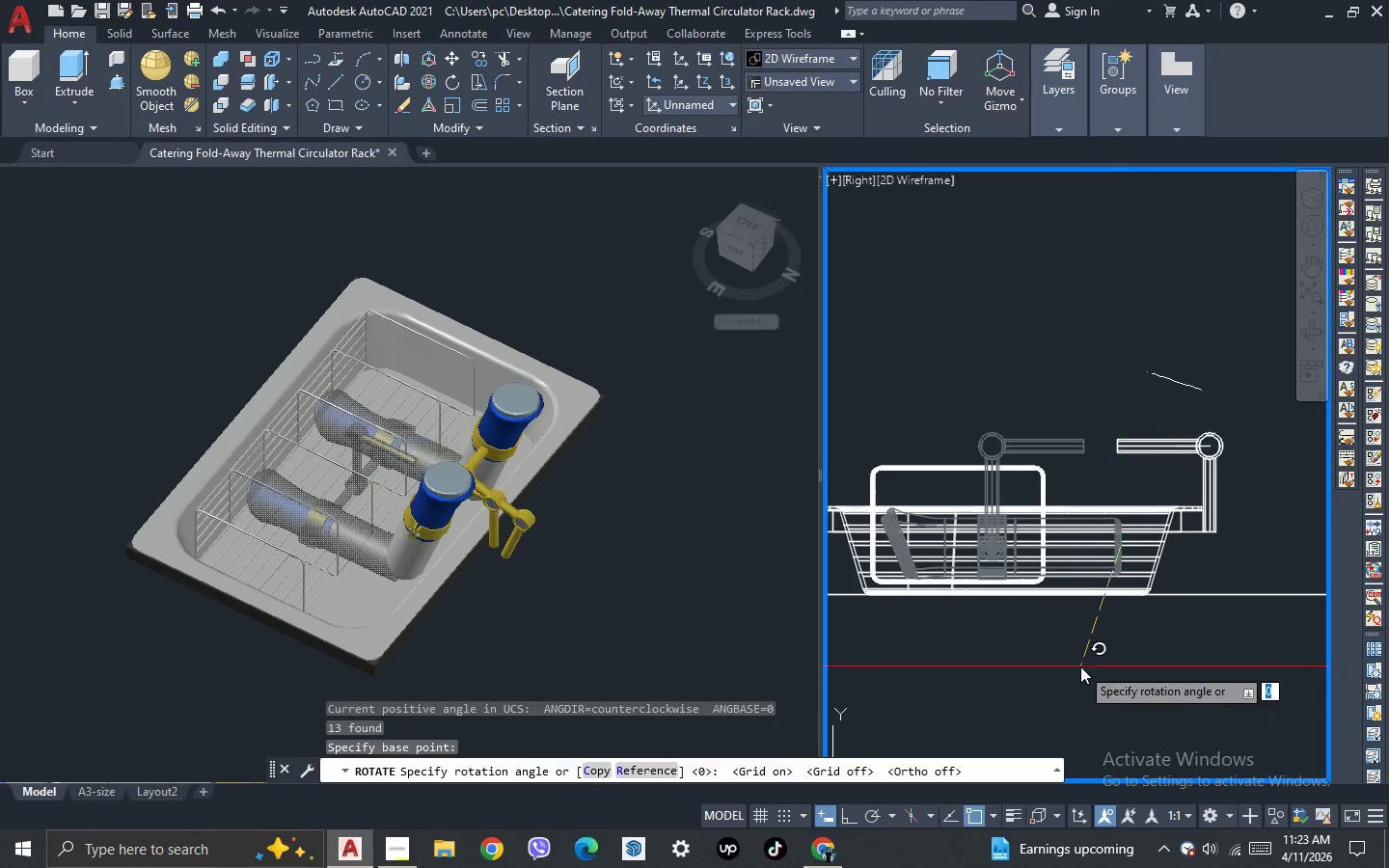 
wait(37.24)
 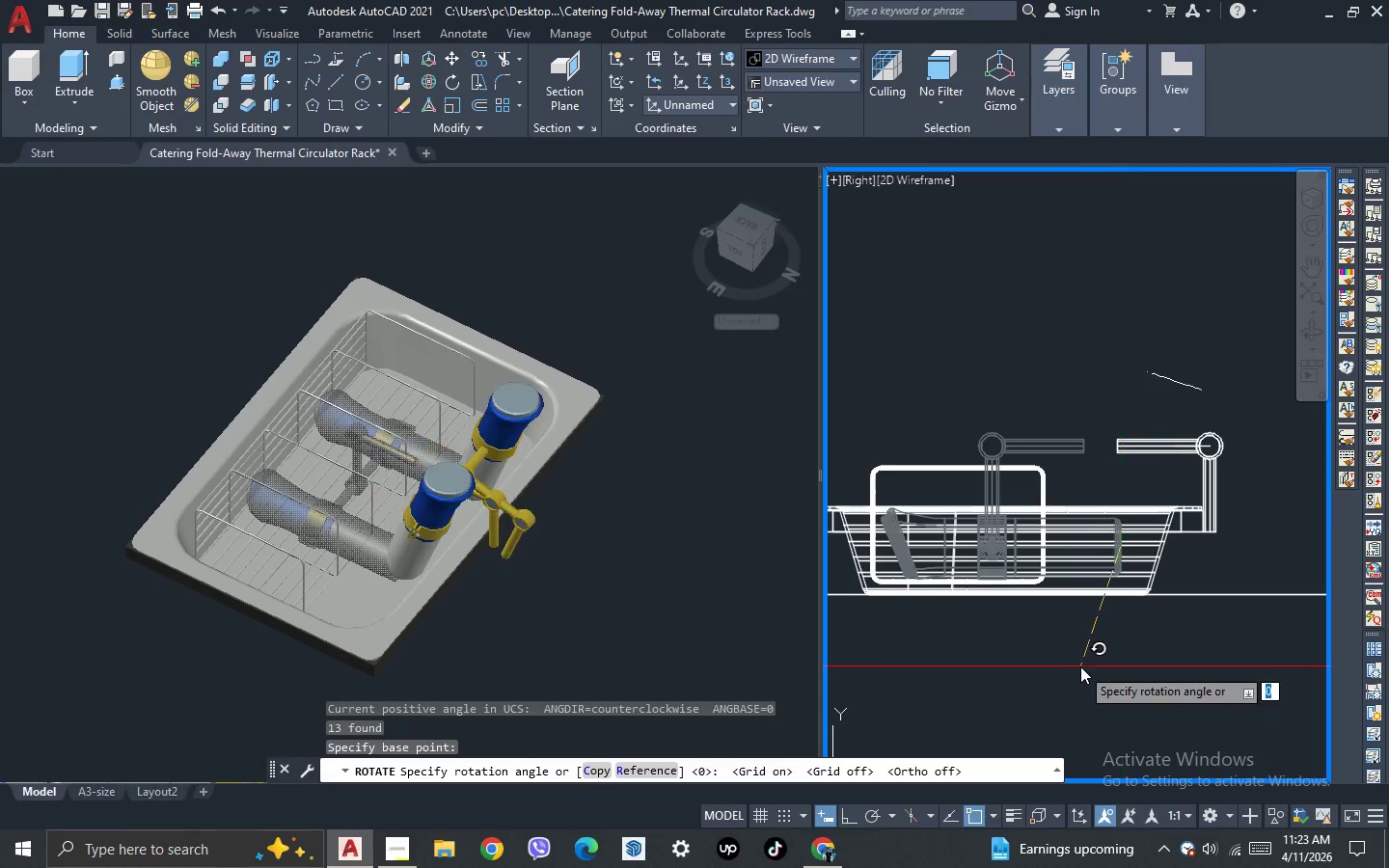 
mouse_move([1183, 635])
 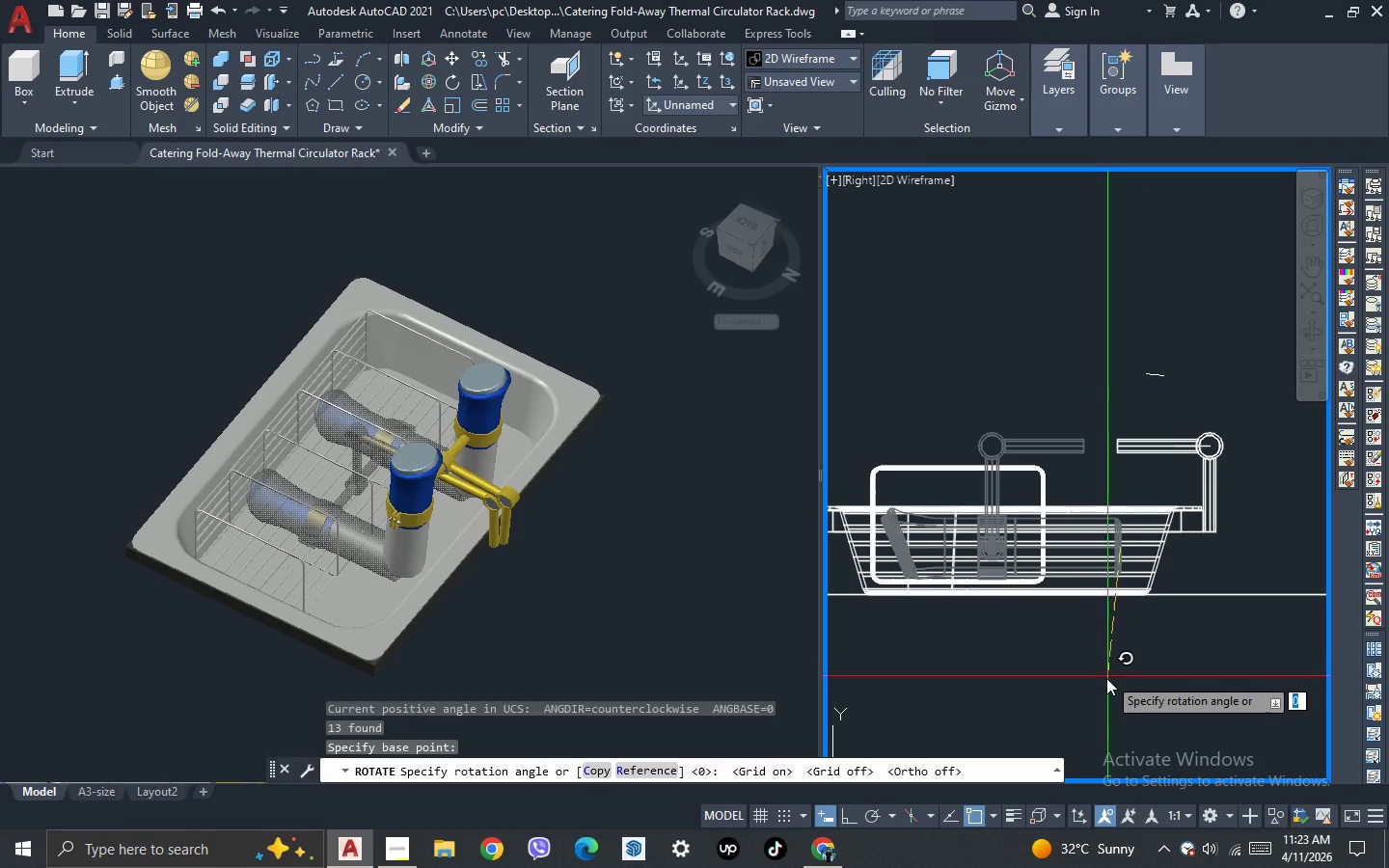 
wait(36.58)
 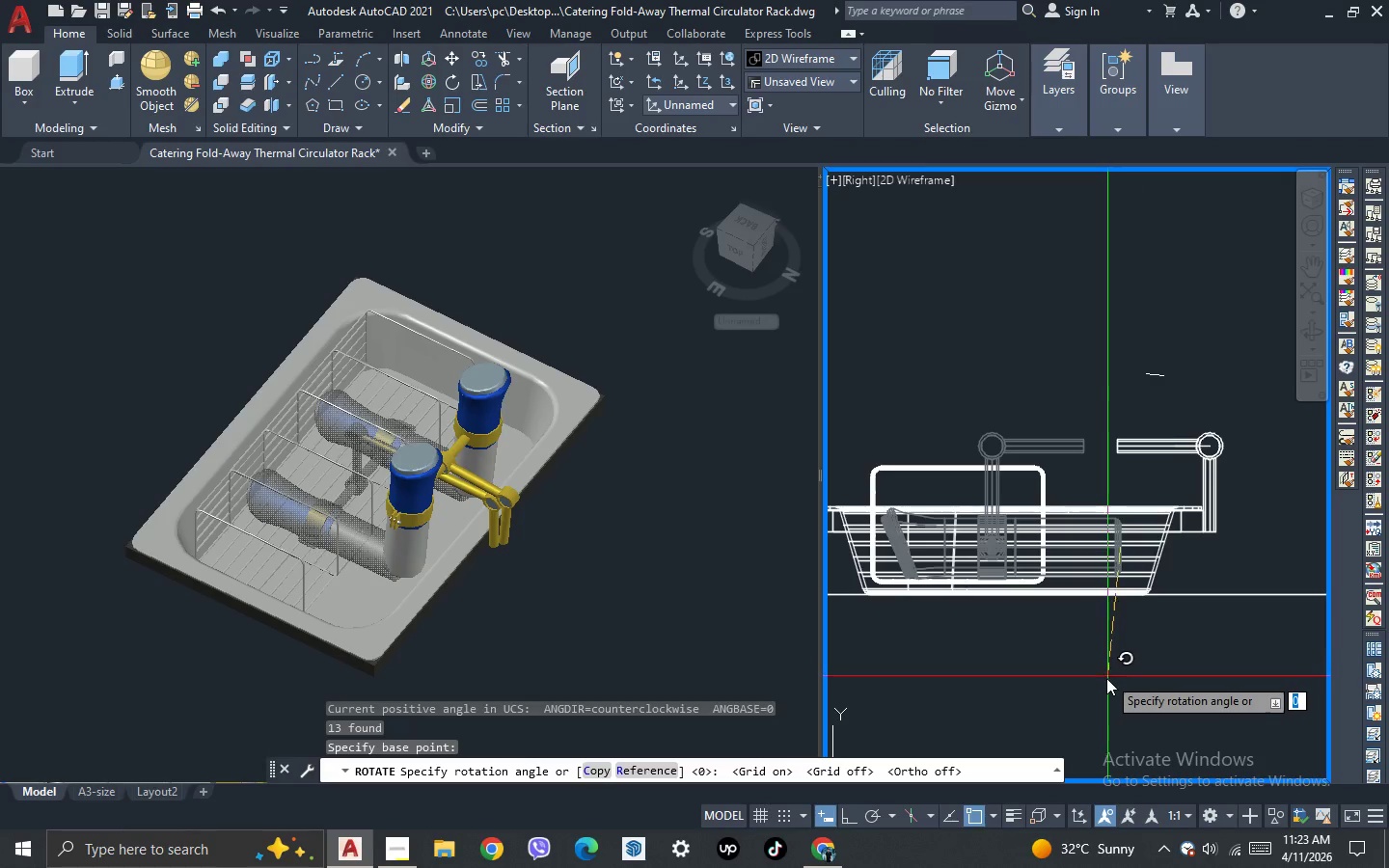 
key(F8)
 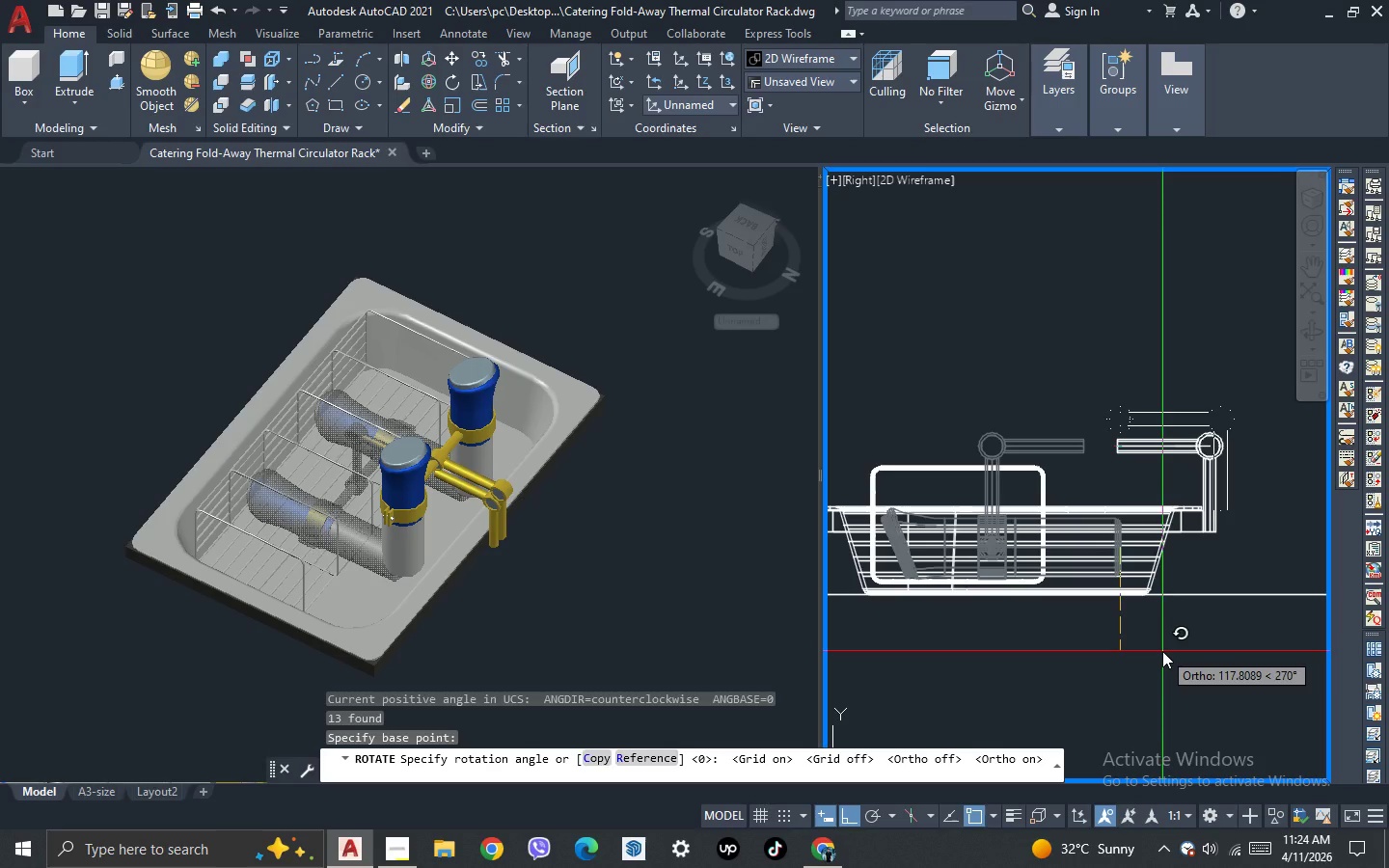 
wait(33.86)
 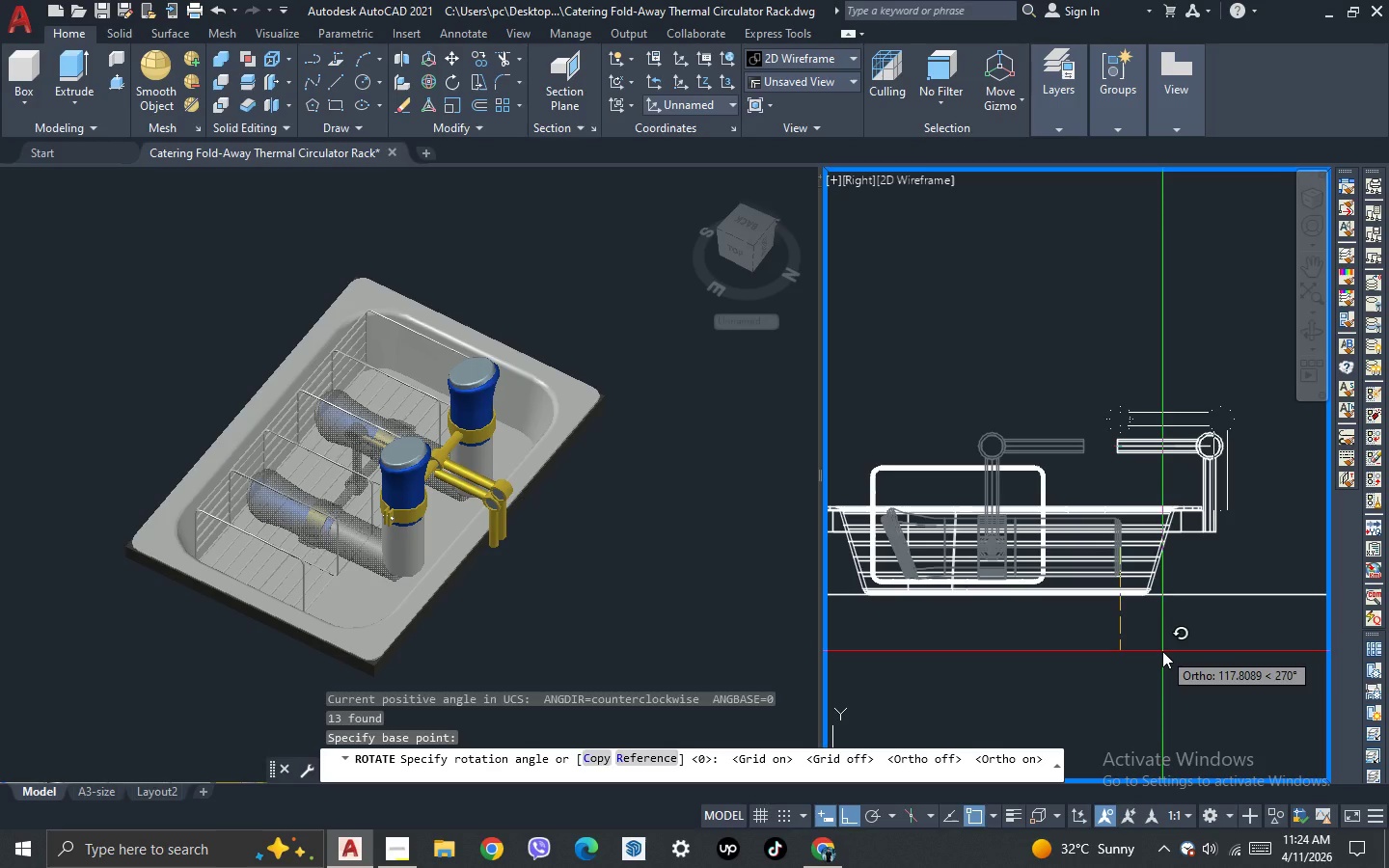 
mouse_move([1210, 292])
 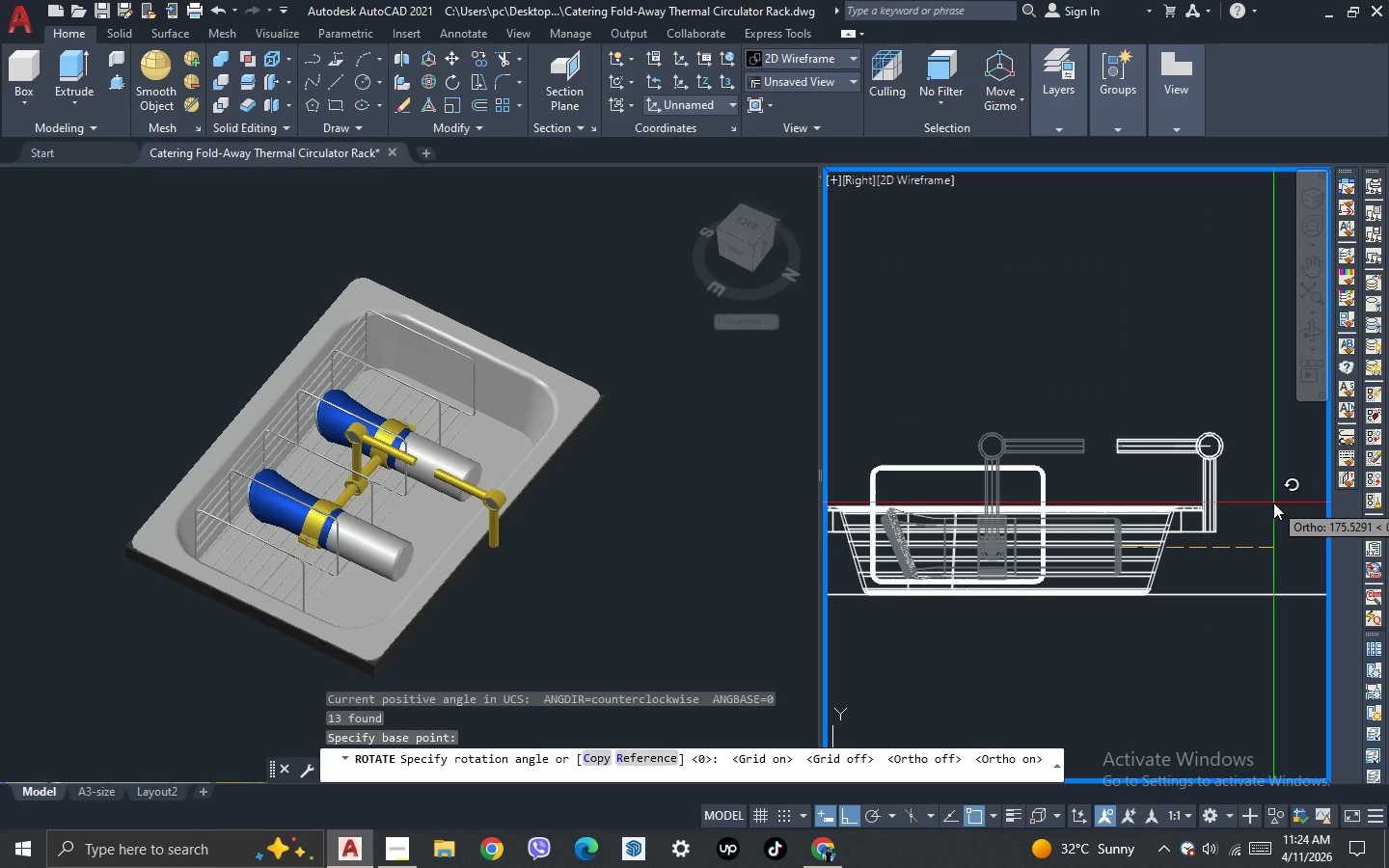 
wait(5.53)
 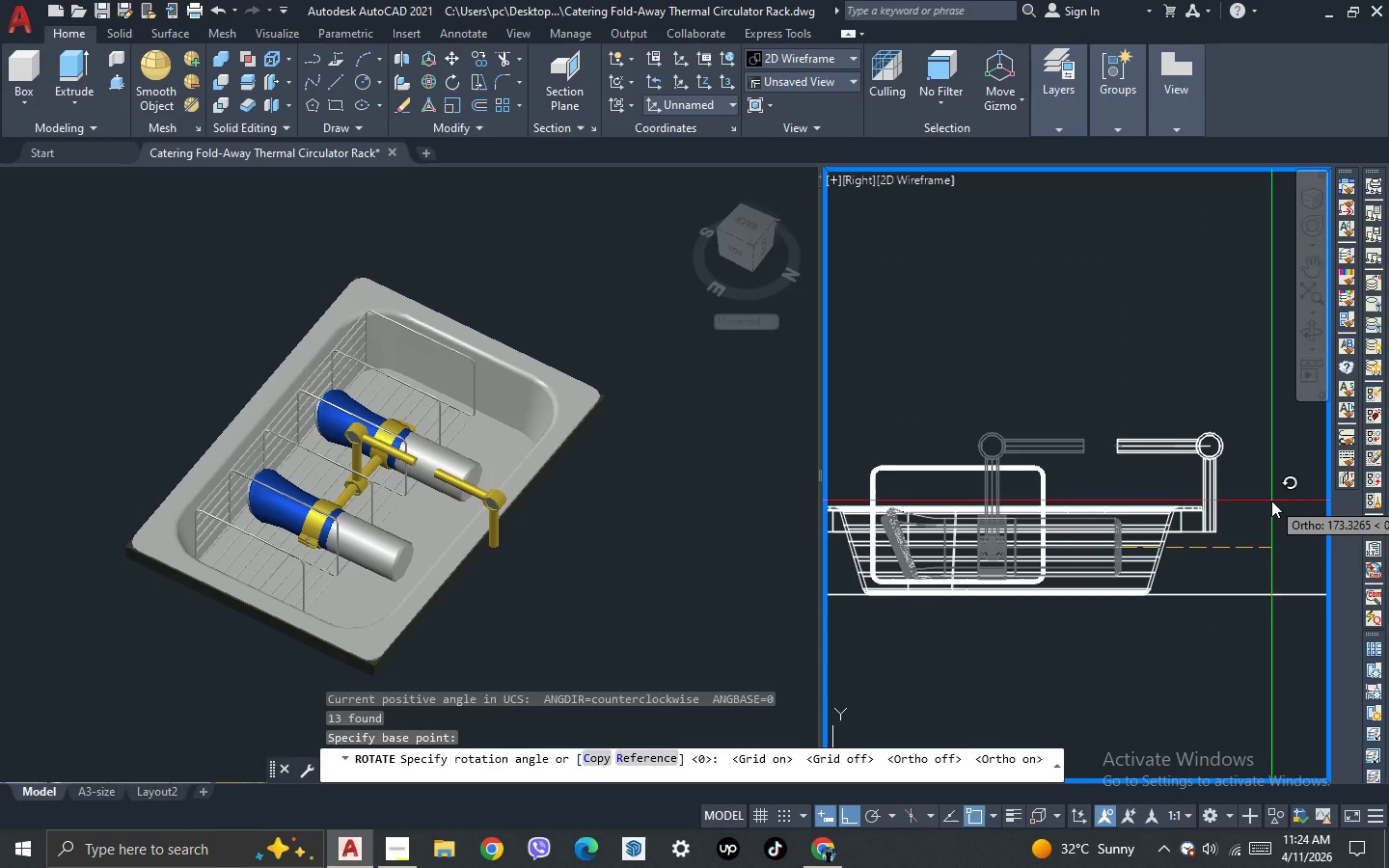 
key(F8)
 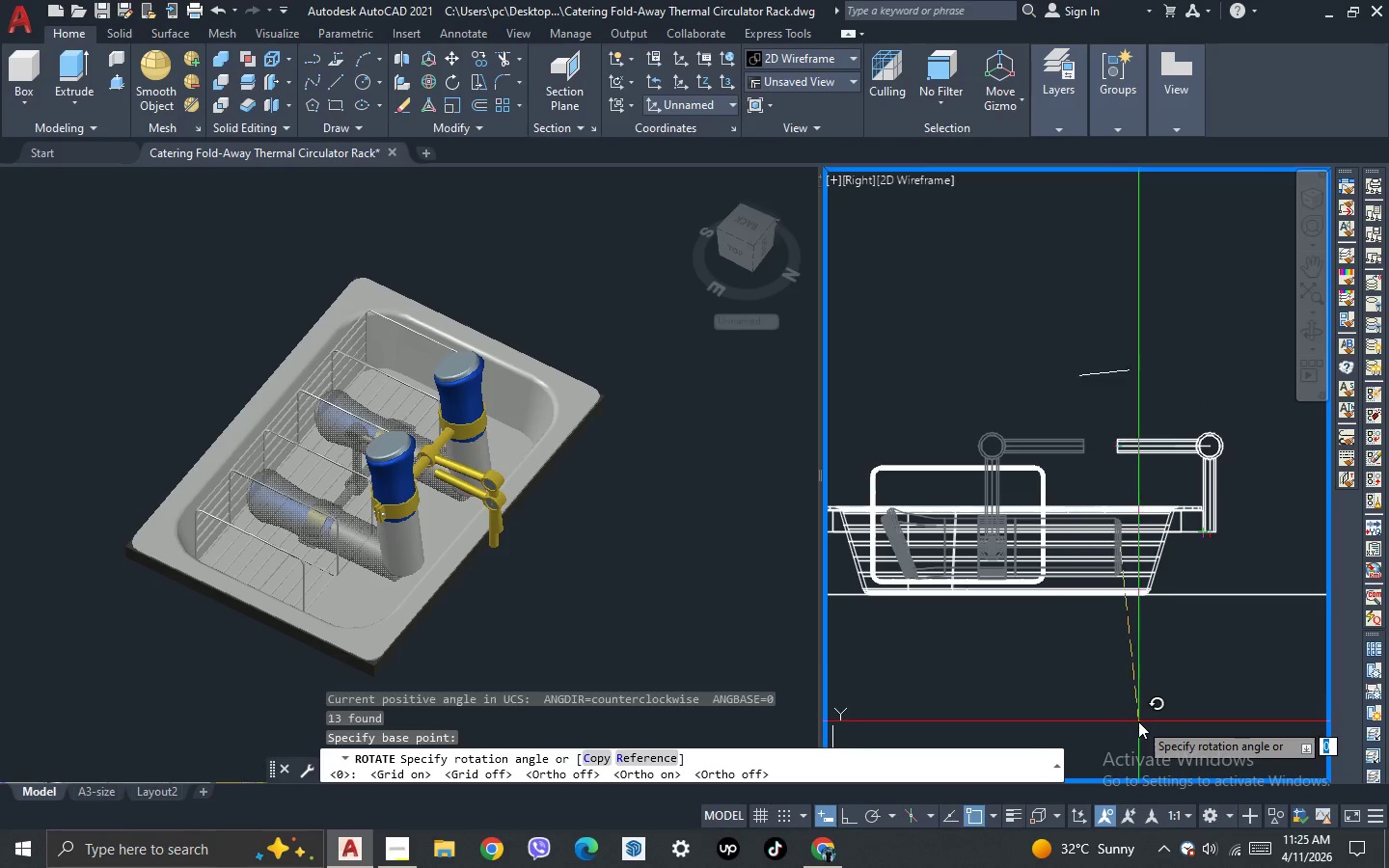 
wait(68.52)
 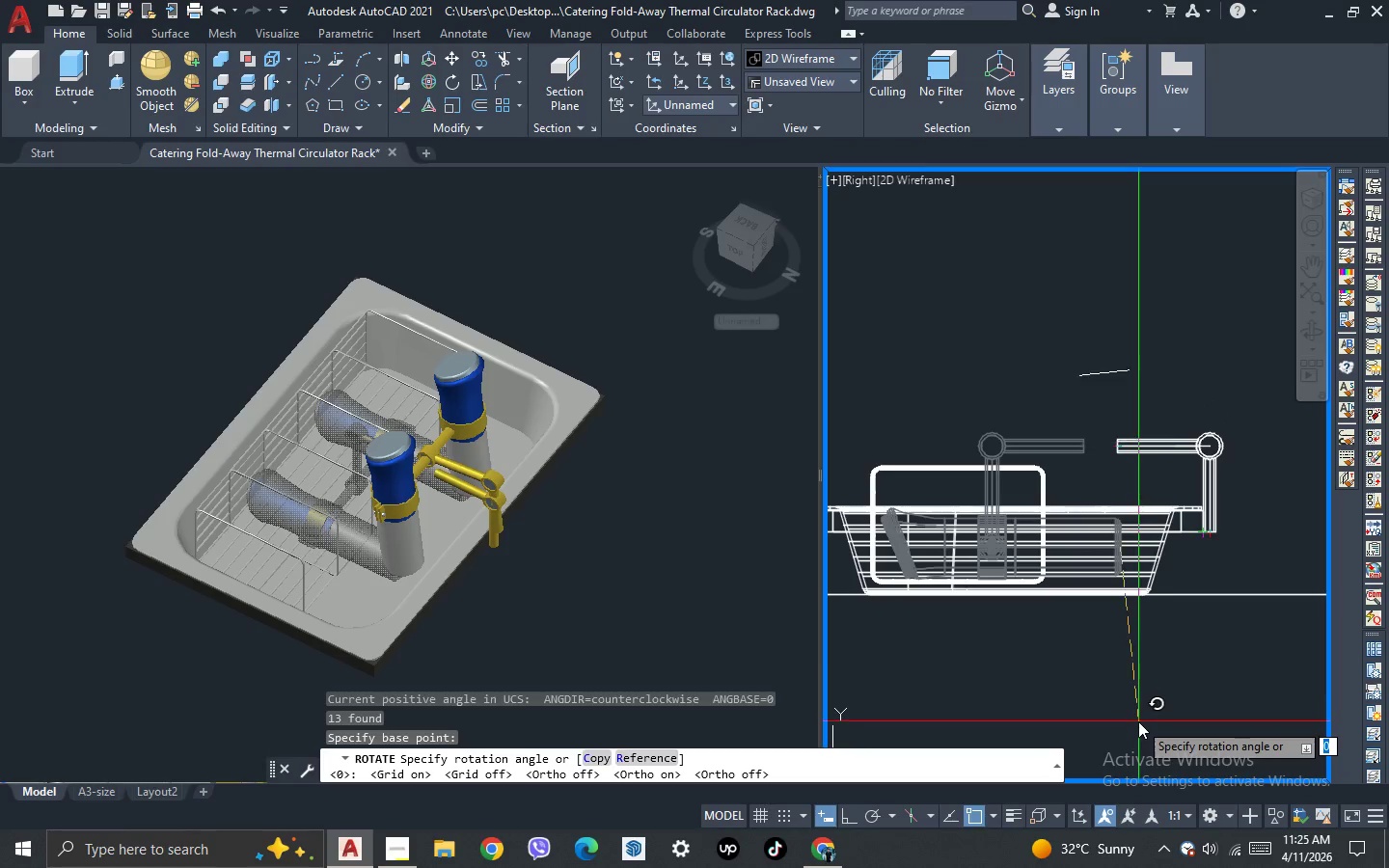 
mouse_move([1193, 695])
 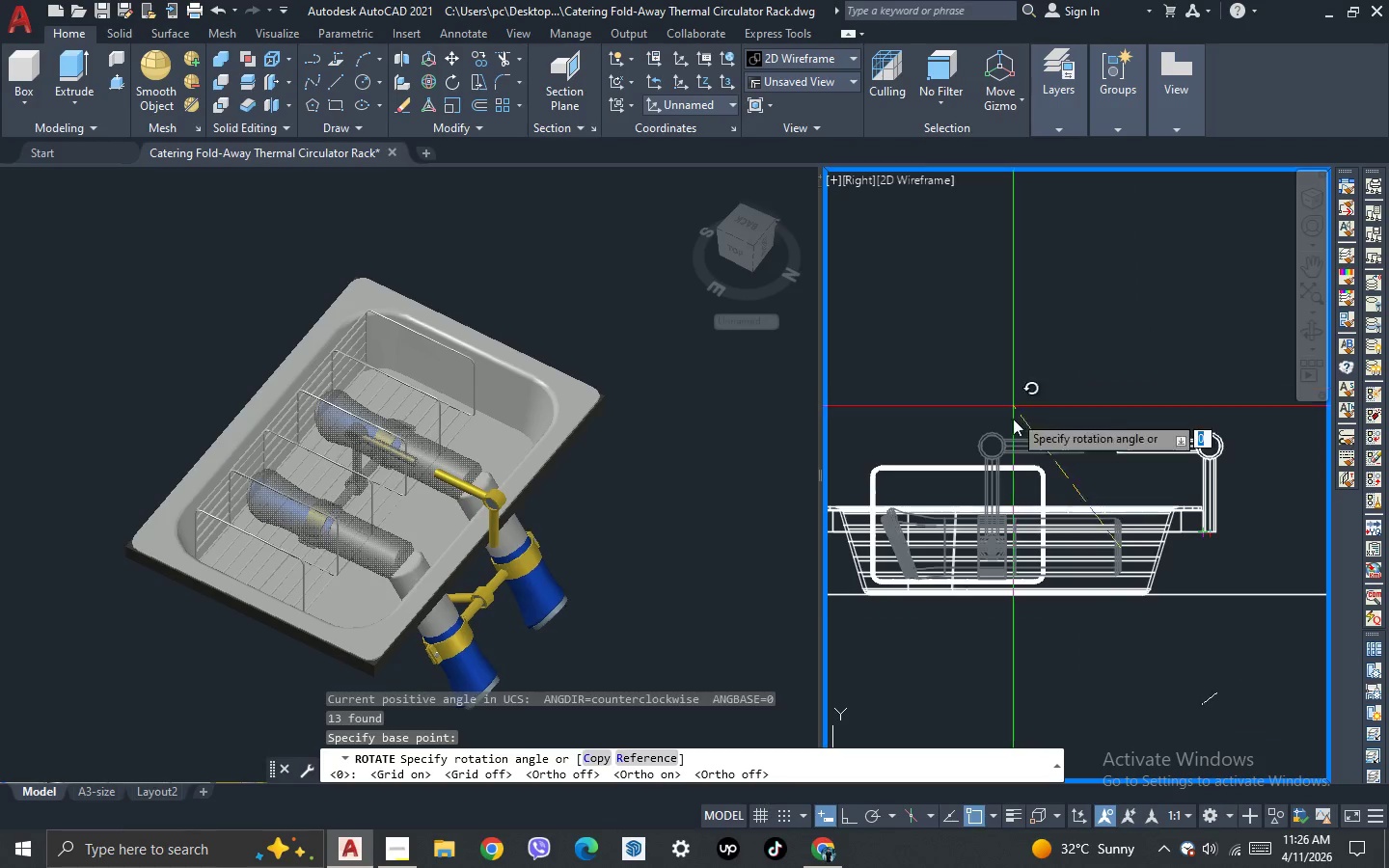 
wait(43.65)
 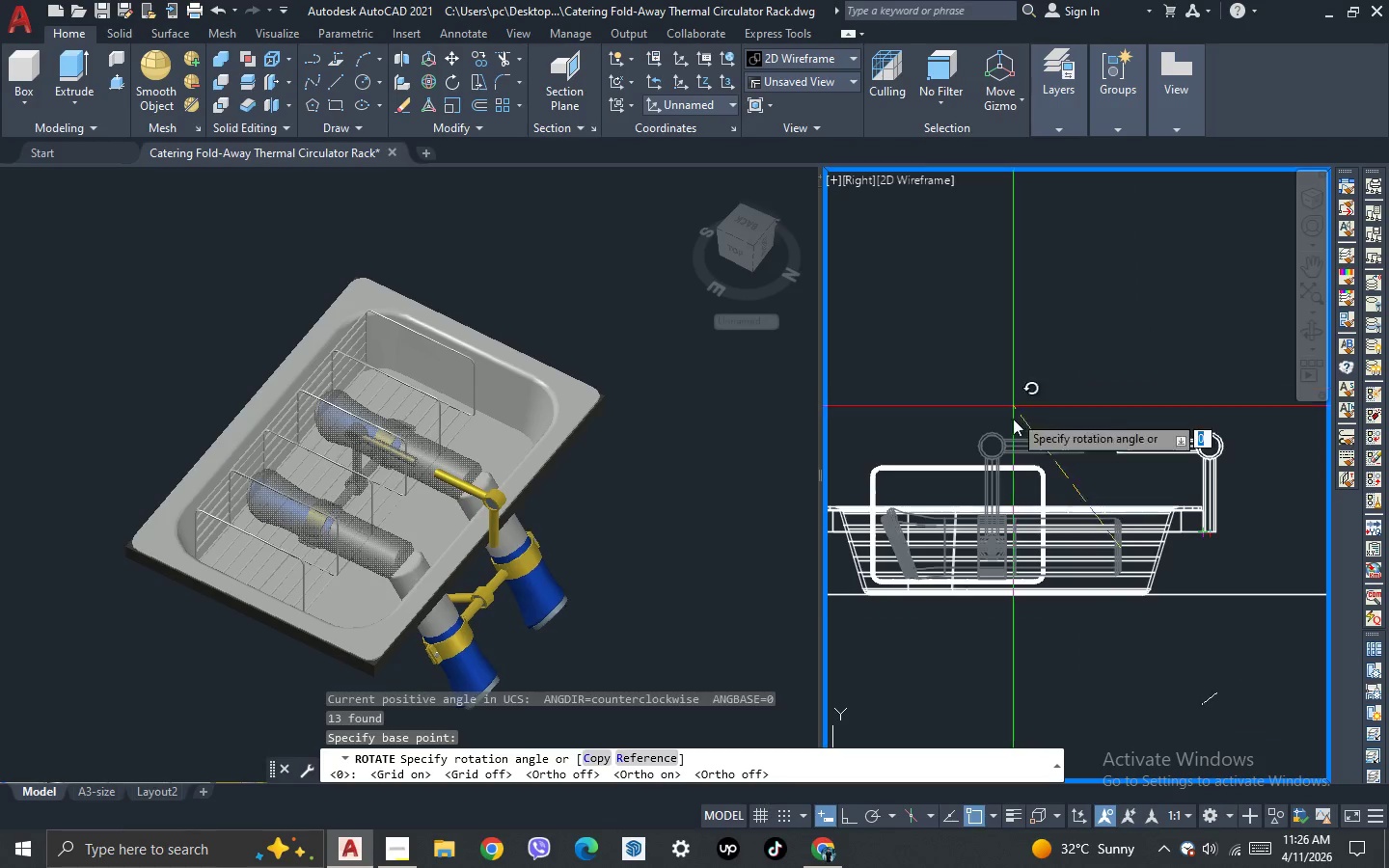 
key(F8)
 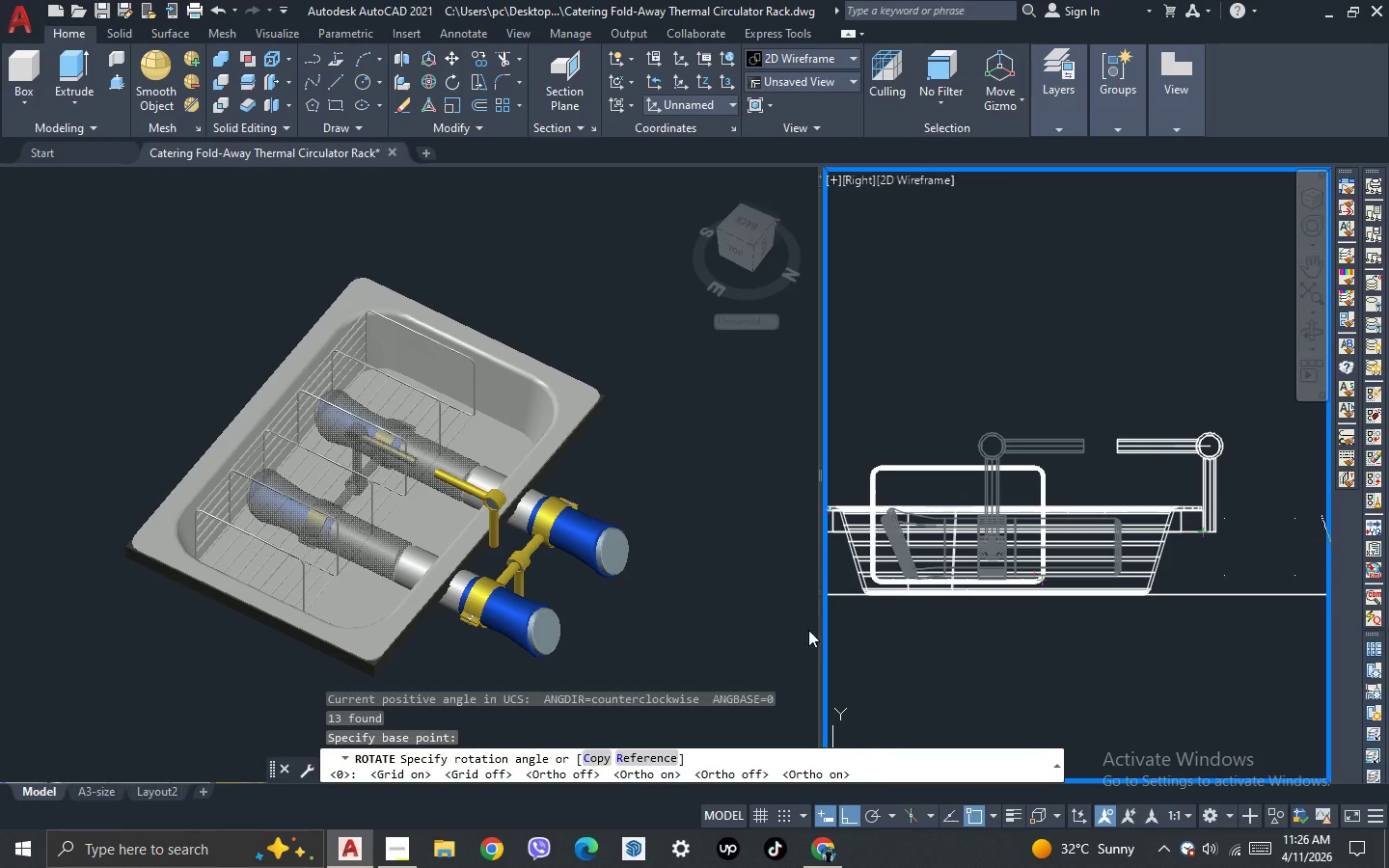 
scroll: coordinate [978, 698], scroll_direction: down, amount: 2.0
 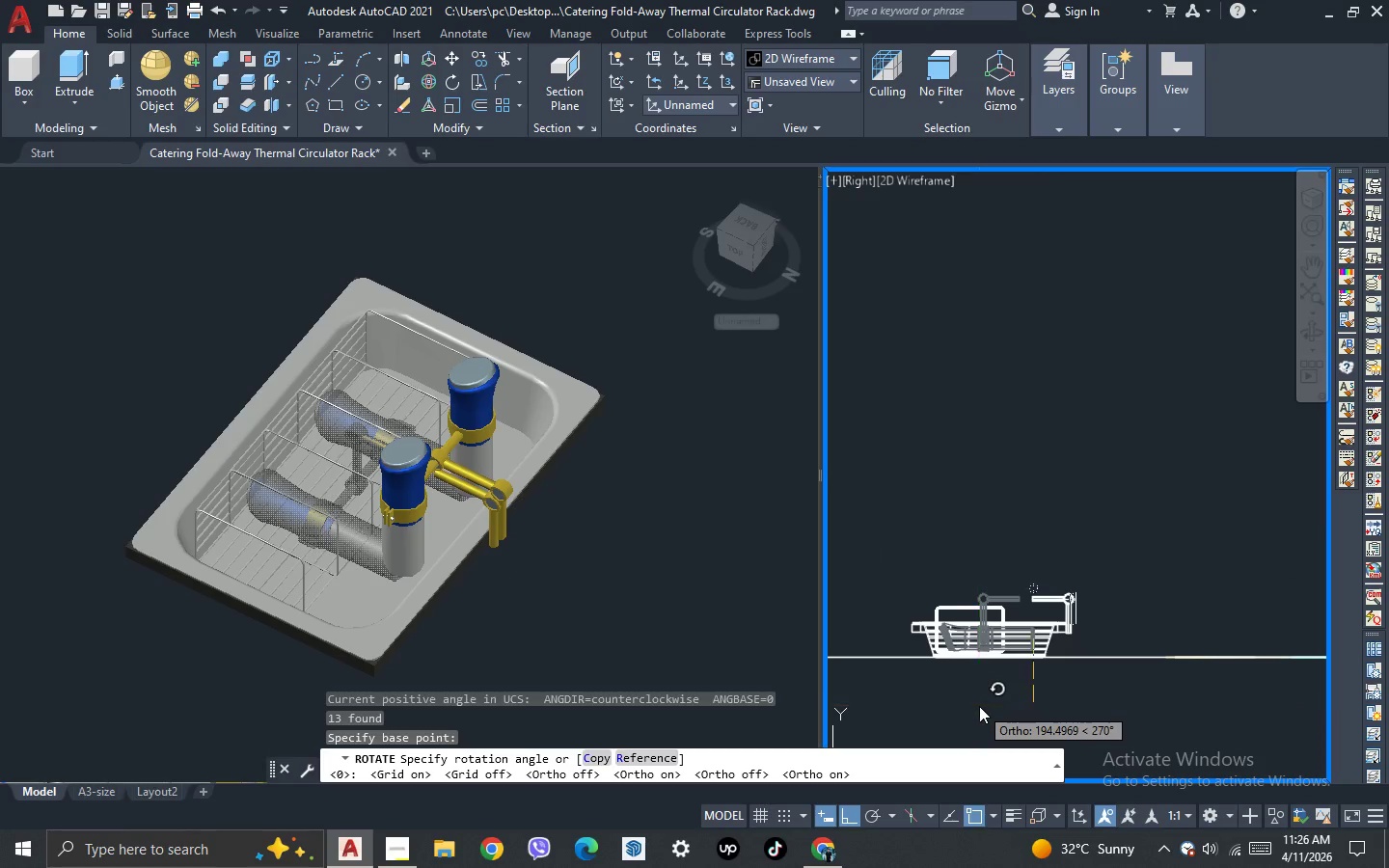 
wait(10.38)
 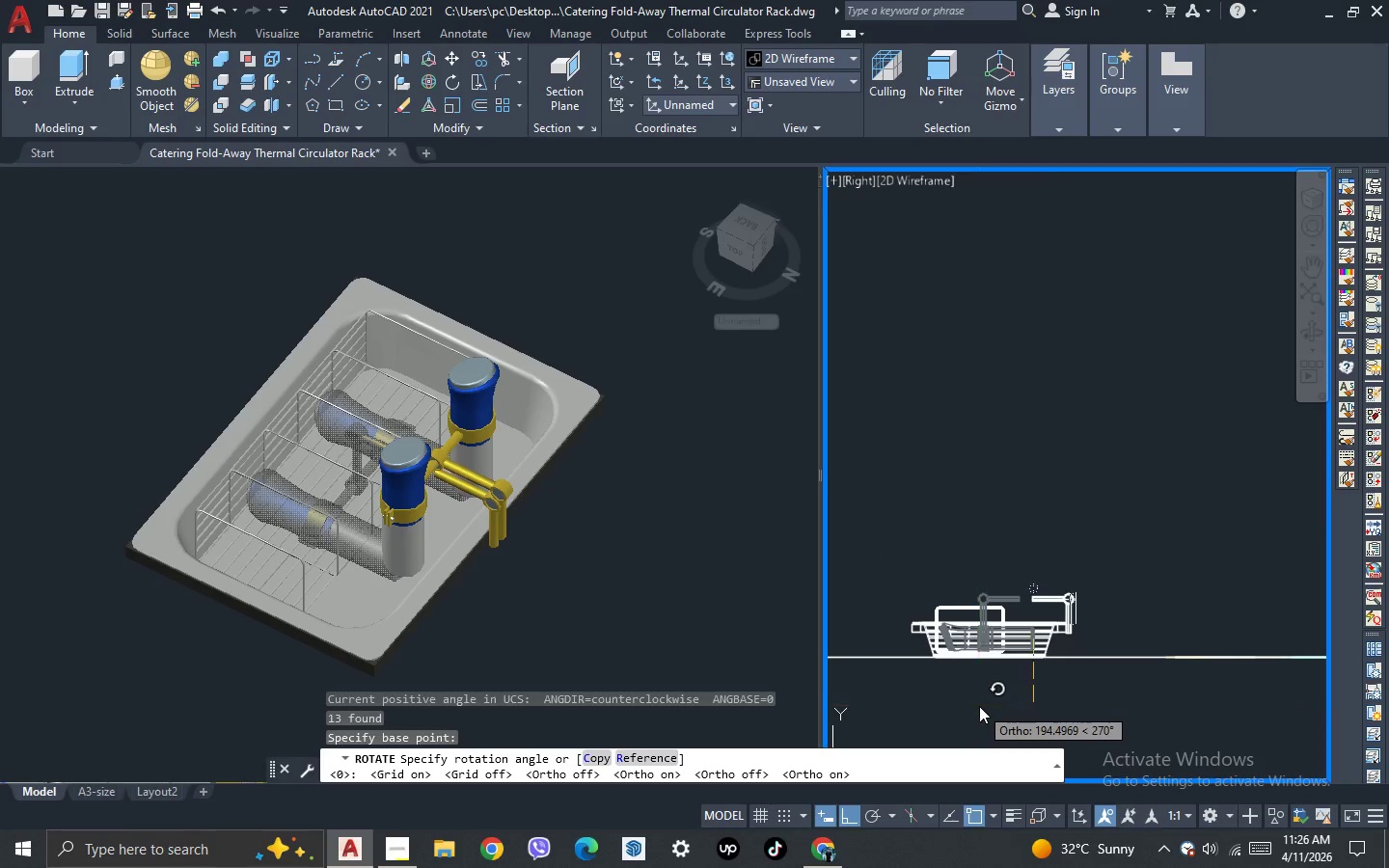 
left_click([962, 722])
 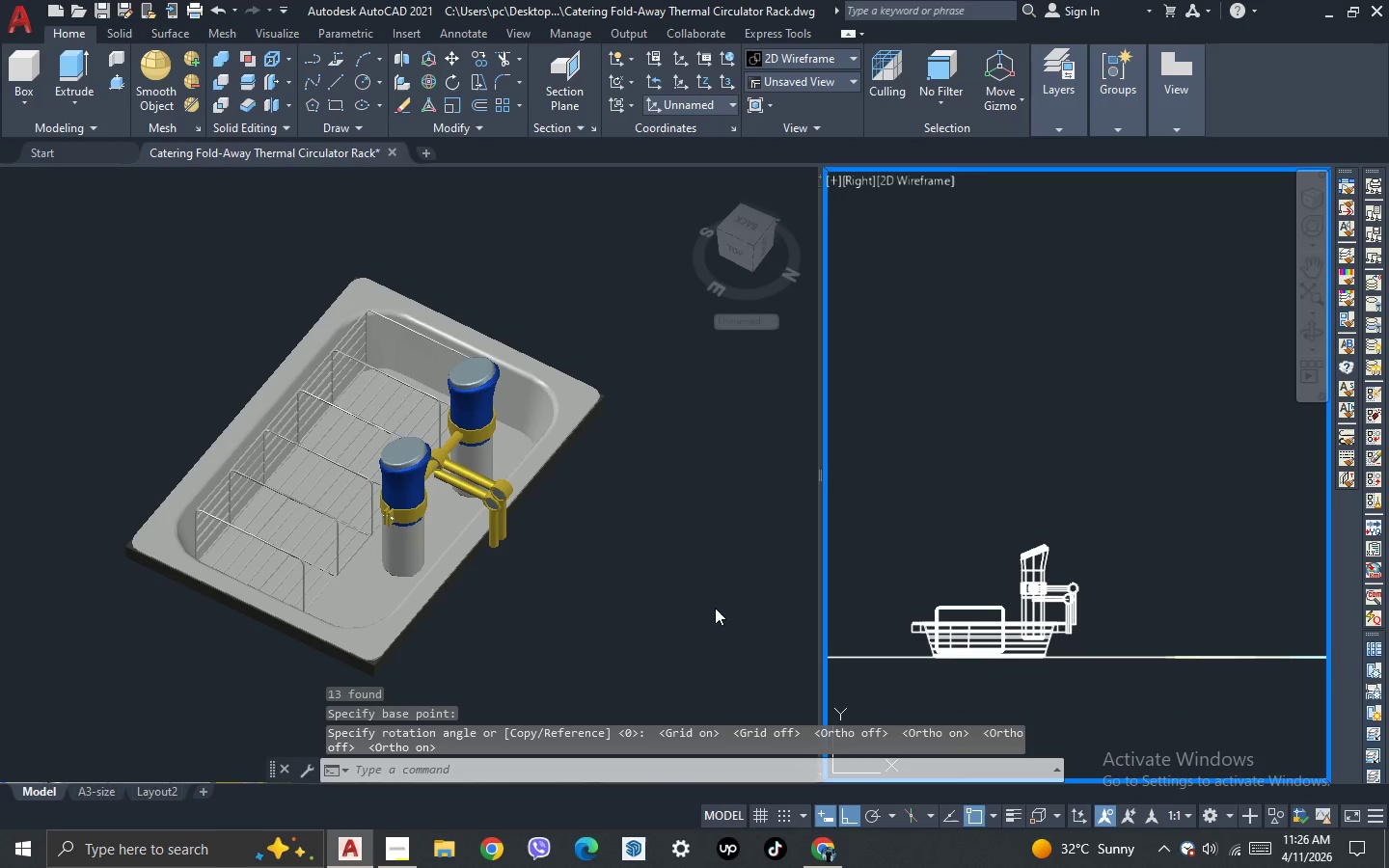 
left_click([644, 600])
 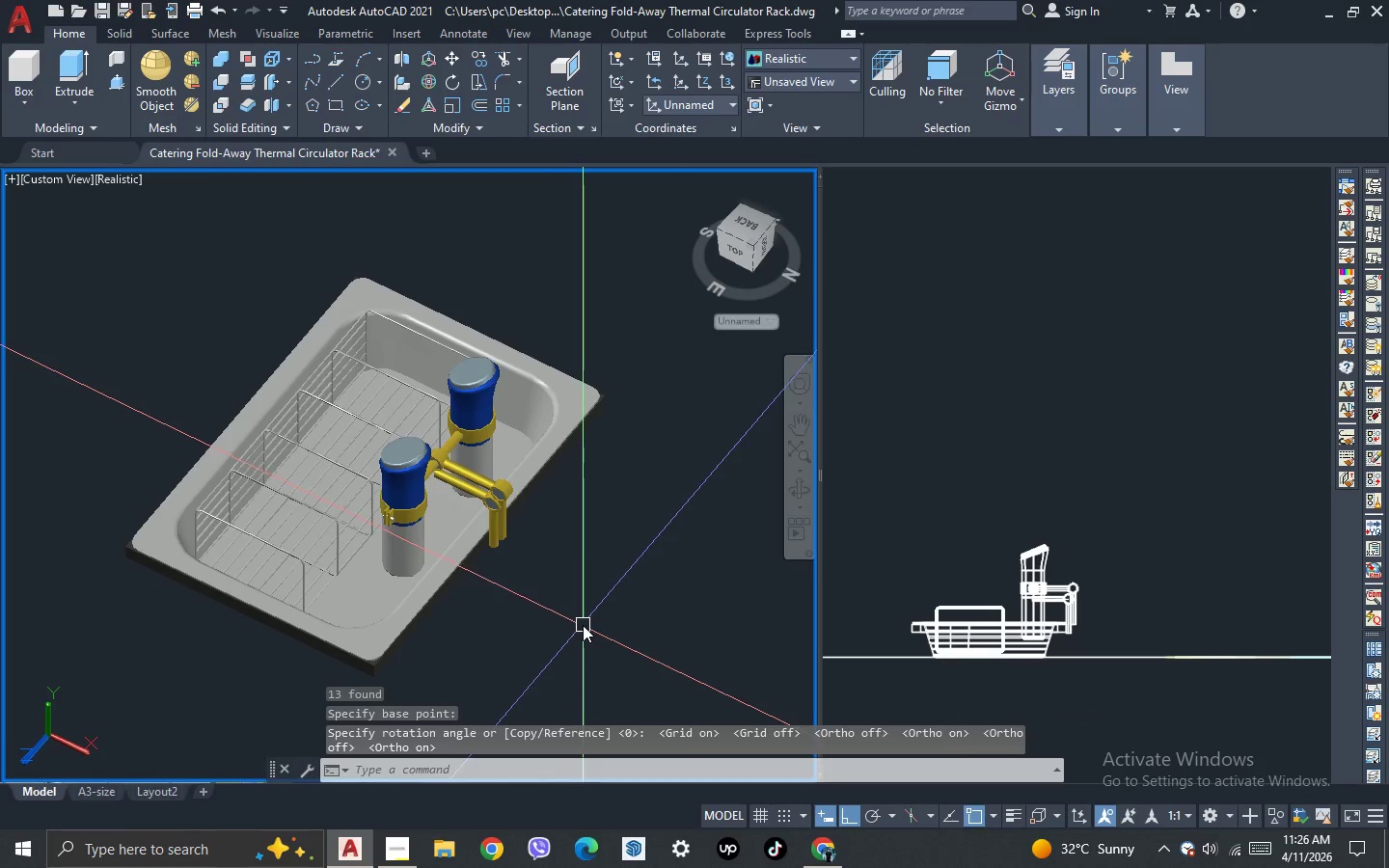 
key(3)
 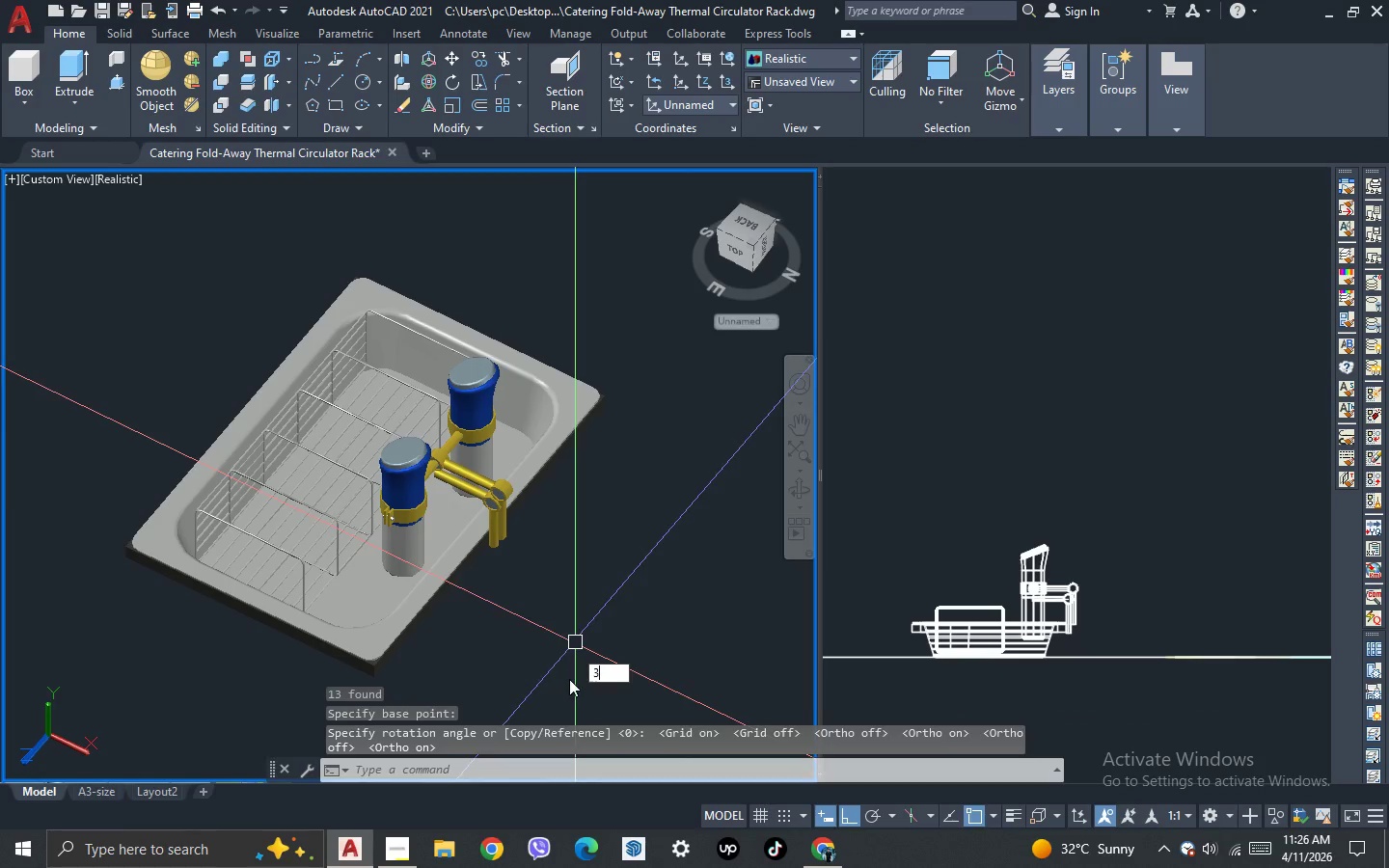 
key(Space)
 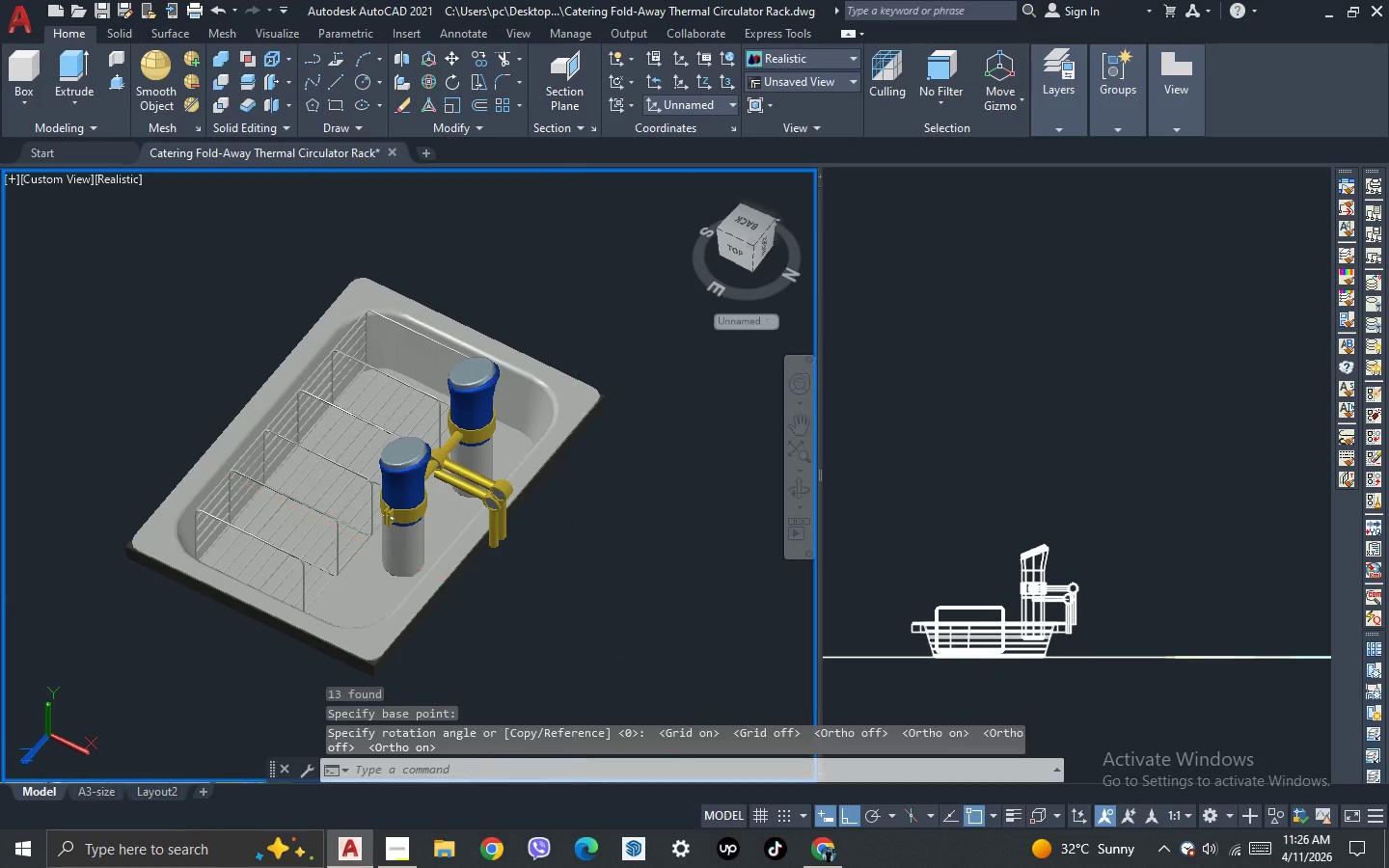 
left_click_drag(start_coordinate=[569, 682], to_coordinate=[610, 544])
 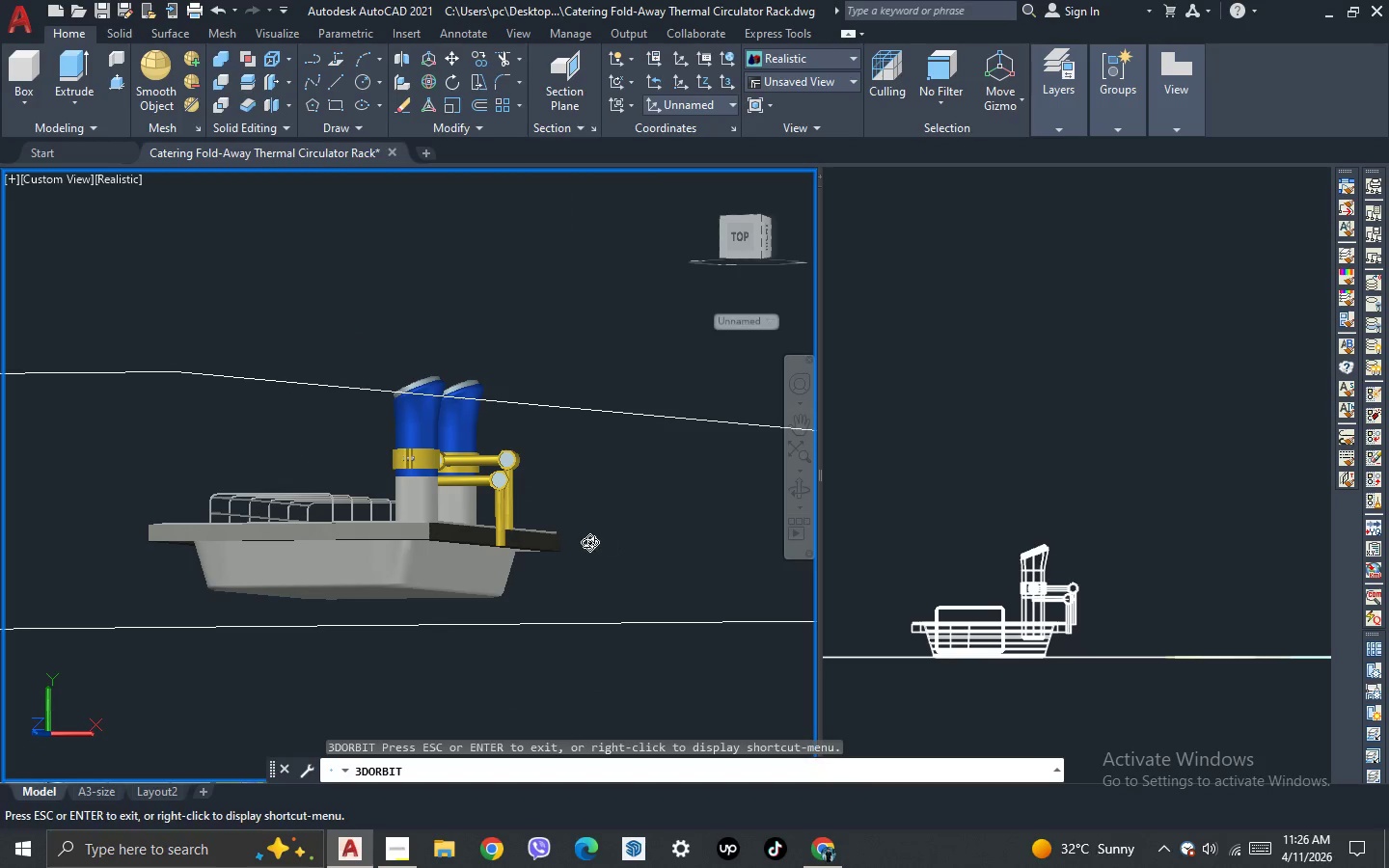 
key(Escape)
 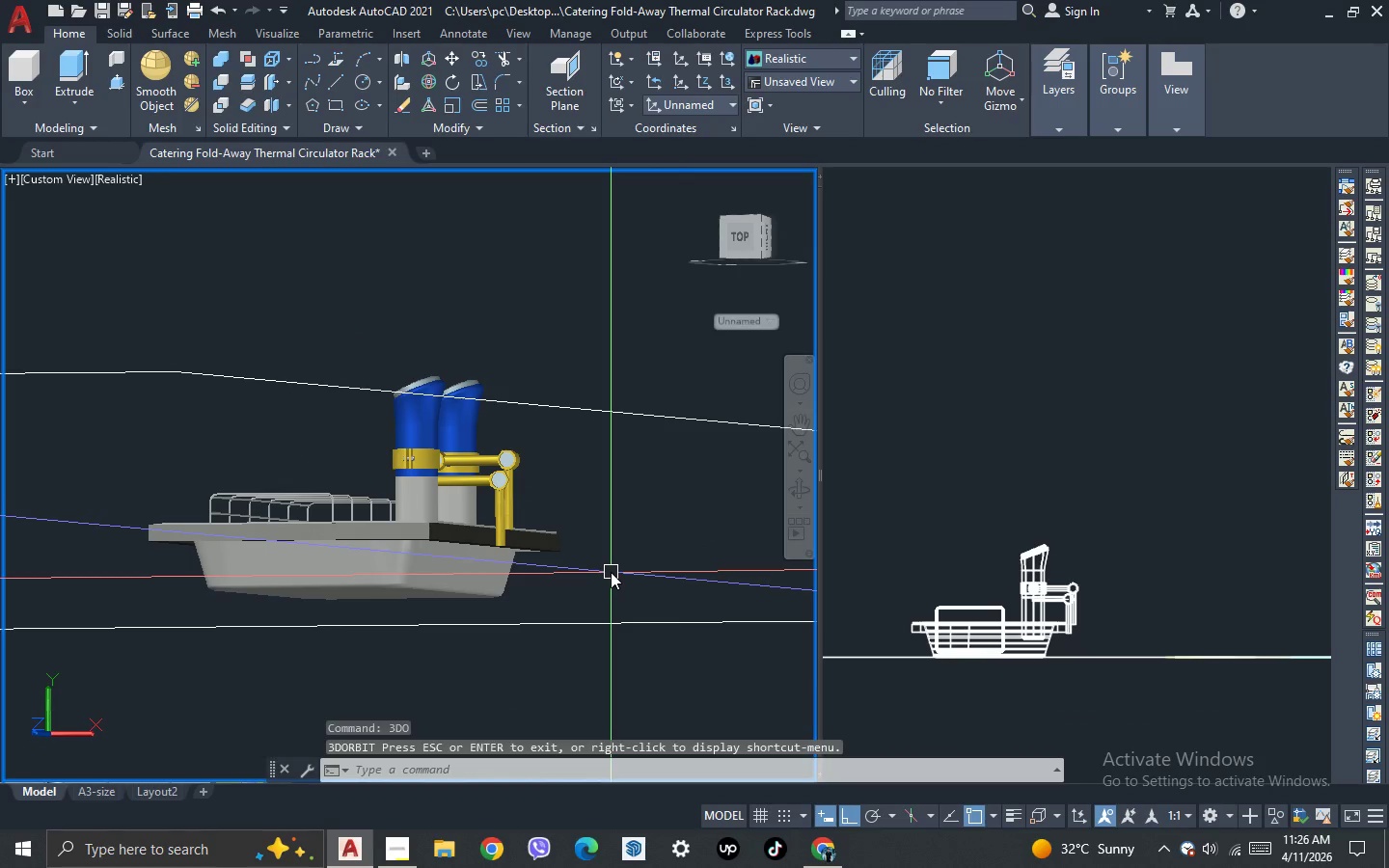 
key(3)
 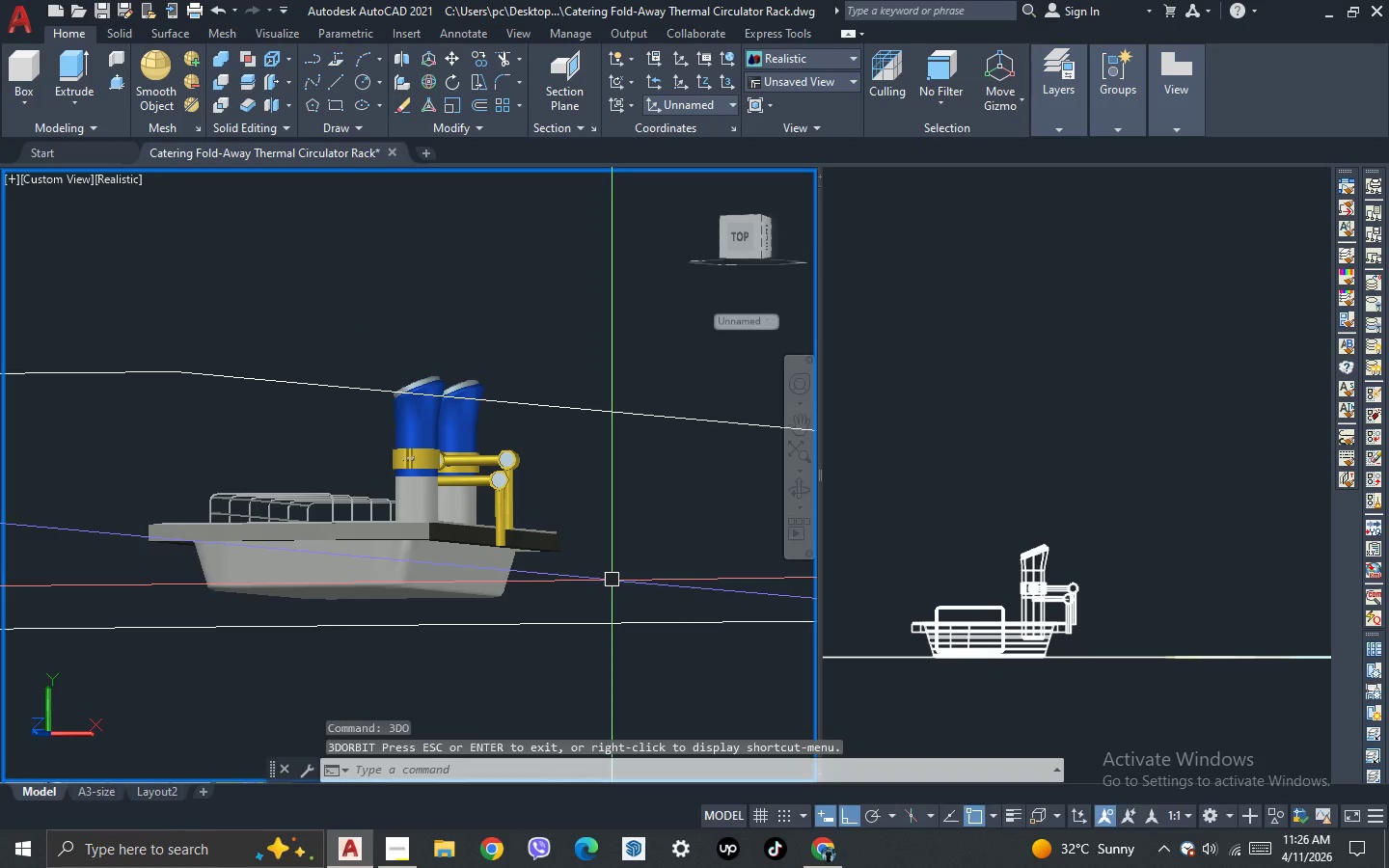 
key(Space)
 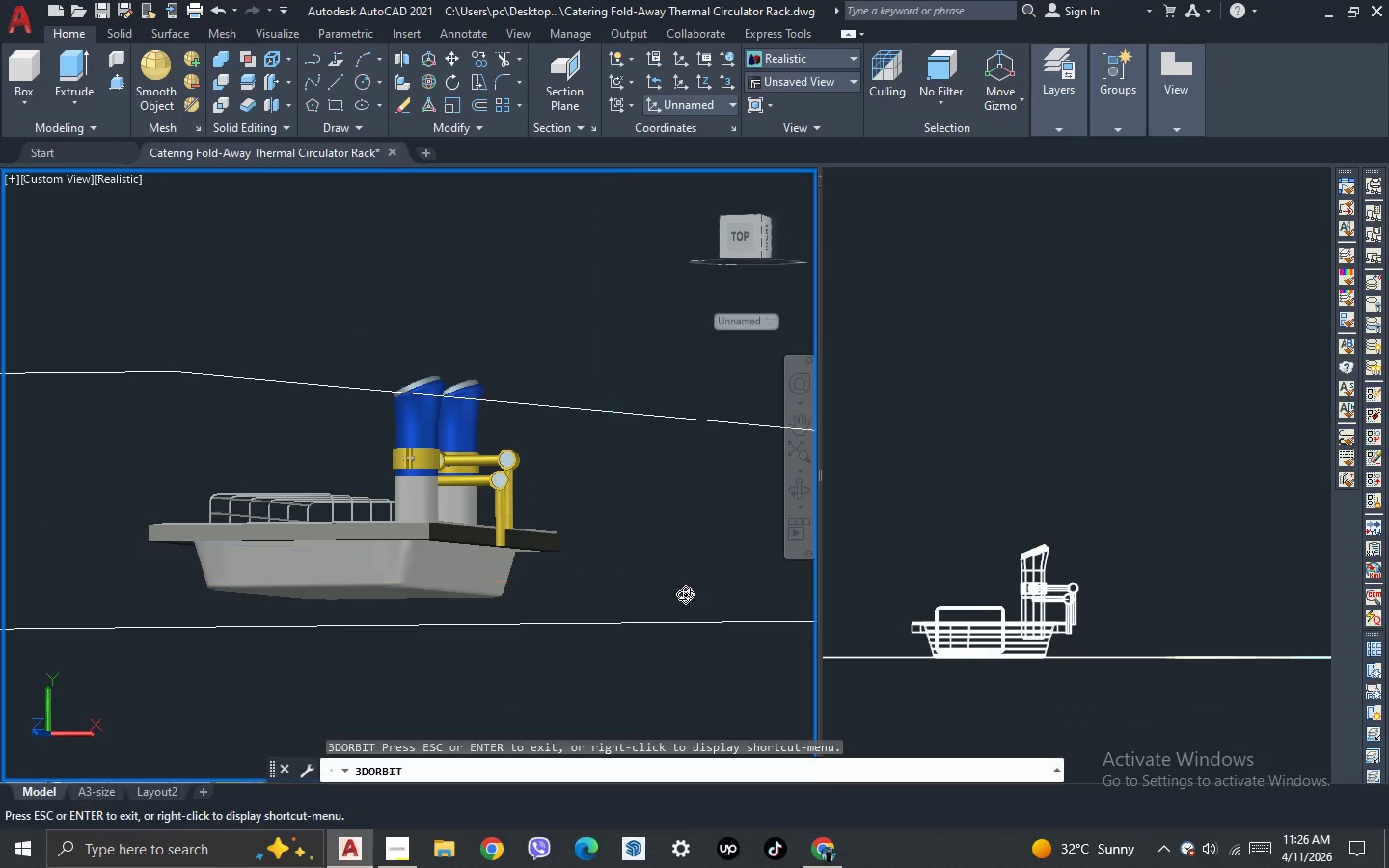 
left_click_drag(start_coordinate=[685, 594], to_coordinate=[632, 679])
 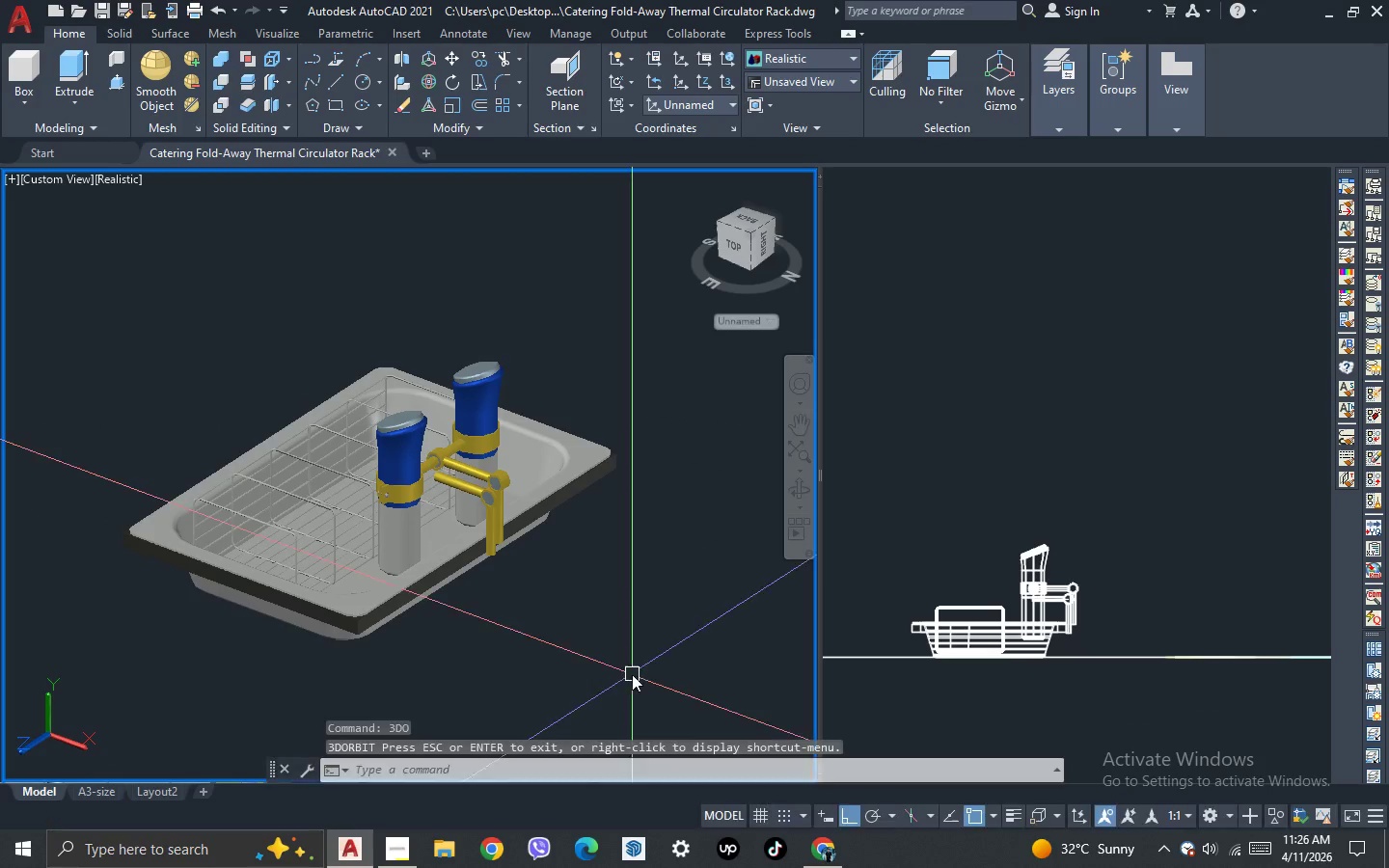 
key(Escape)
 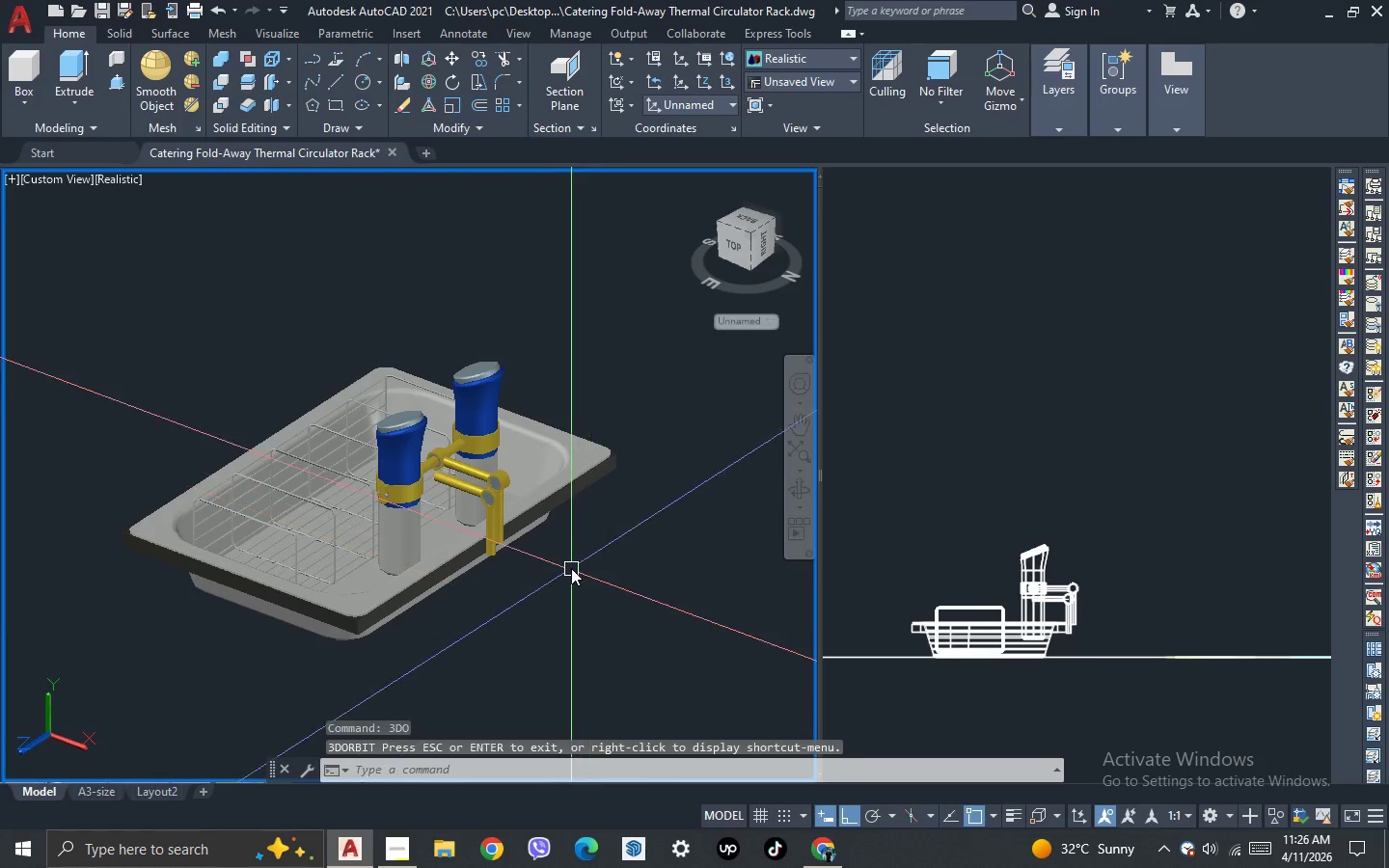 
scroll: coordinate [570, 557], scroll_direction: up, amount: 2.0
 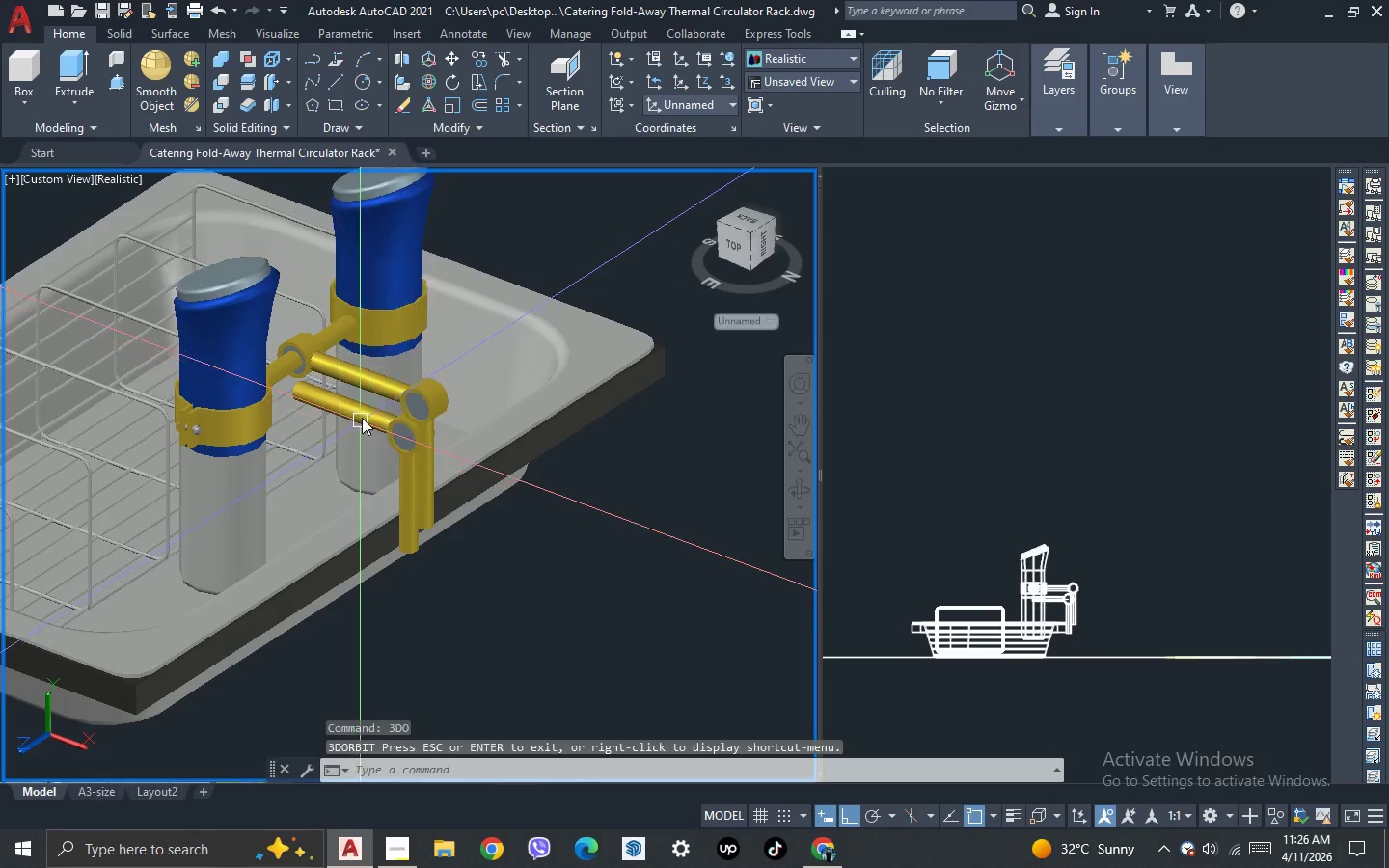 
left_click([368, 411])
 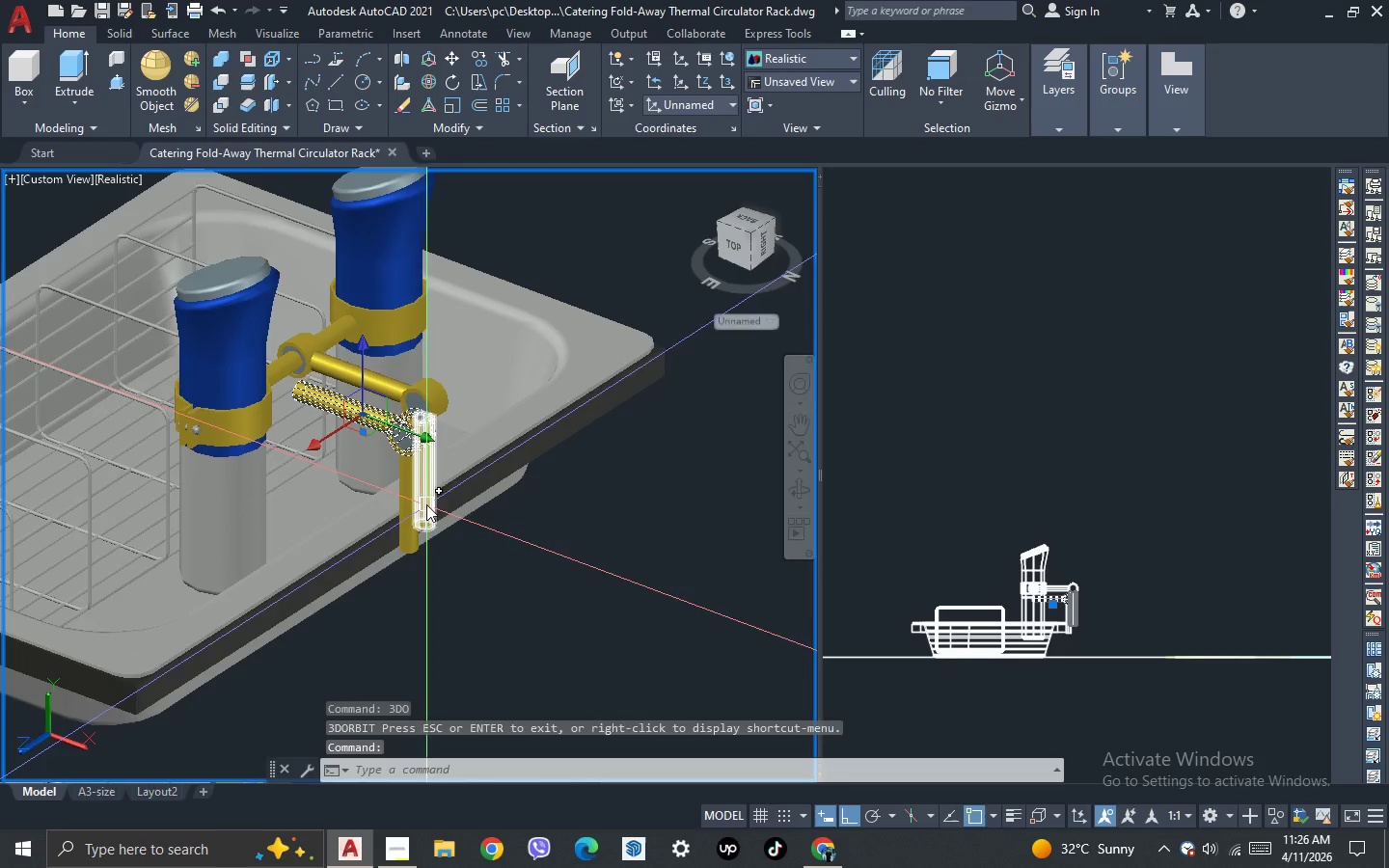 
scroll: coordinate [409, 472], scroll_direction: up, amount: 2.0
 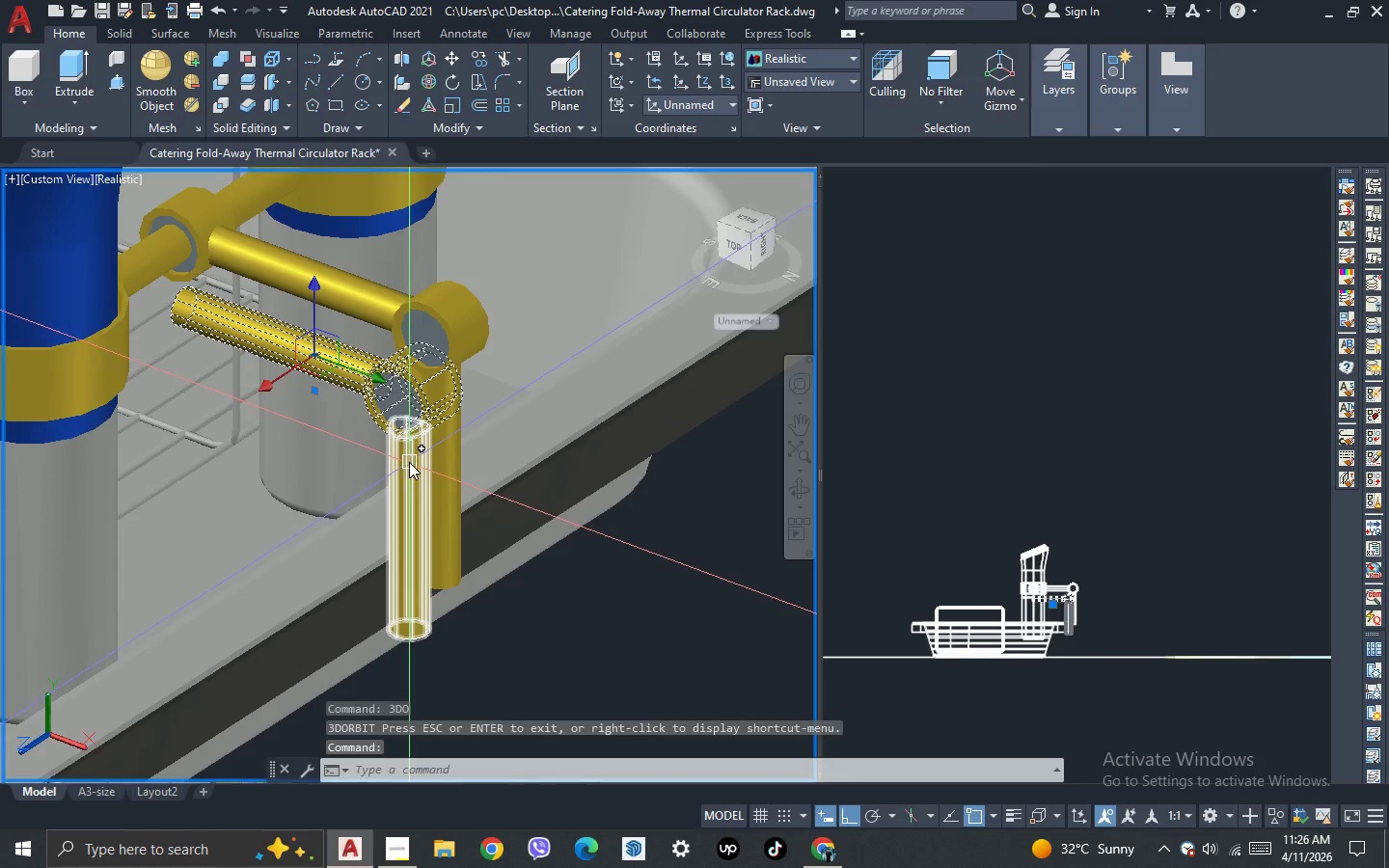 
left_click([409, 462])
 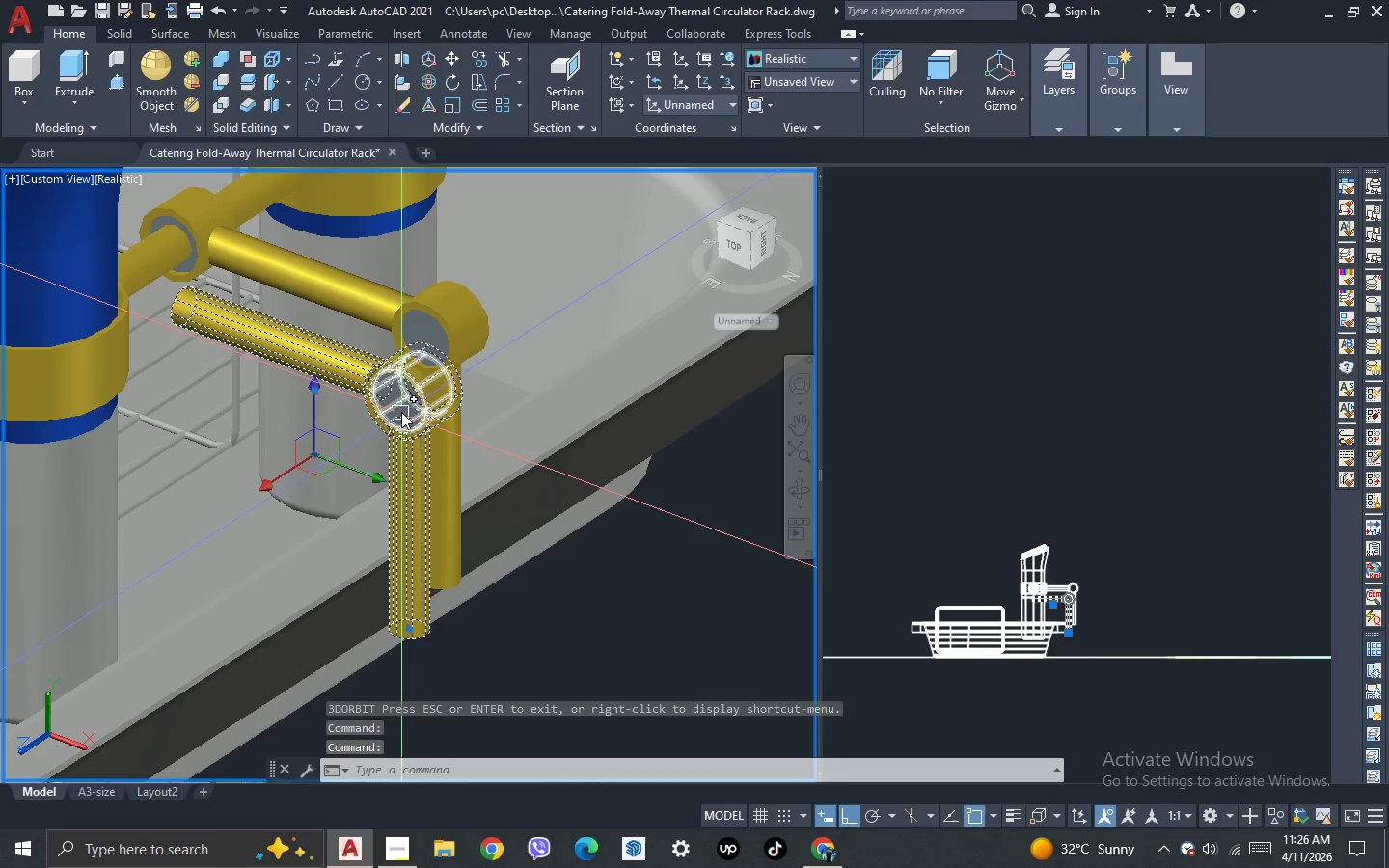 
left_click([401, 411])
 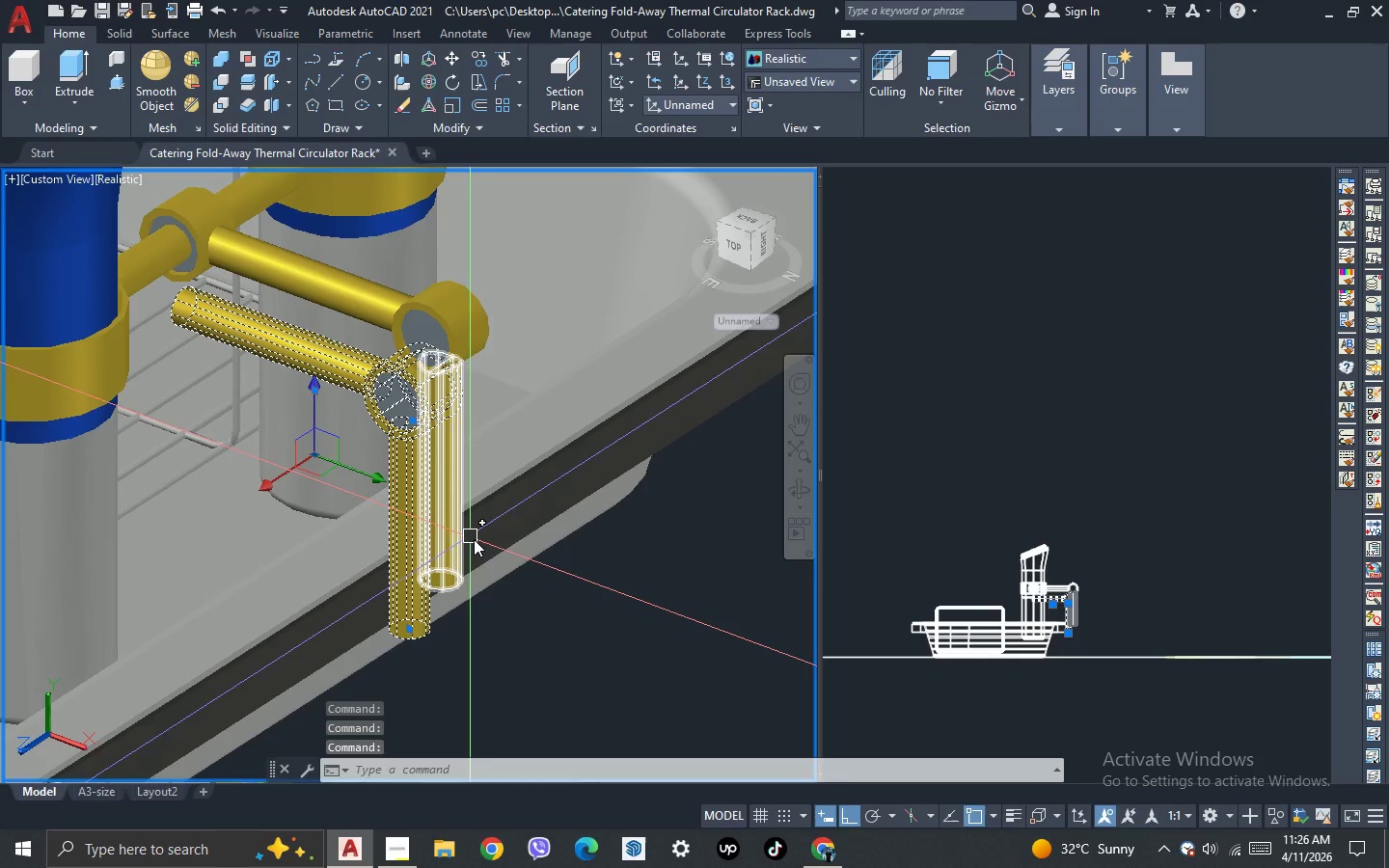 
key(Delete)
 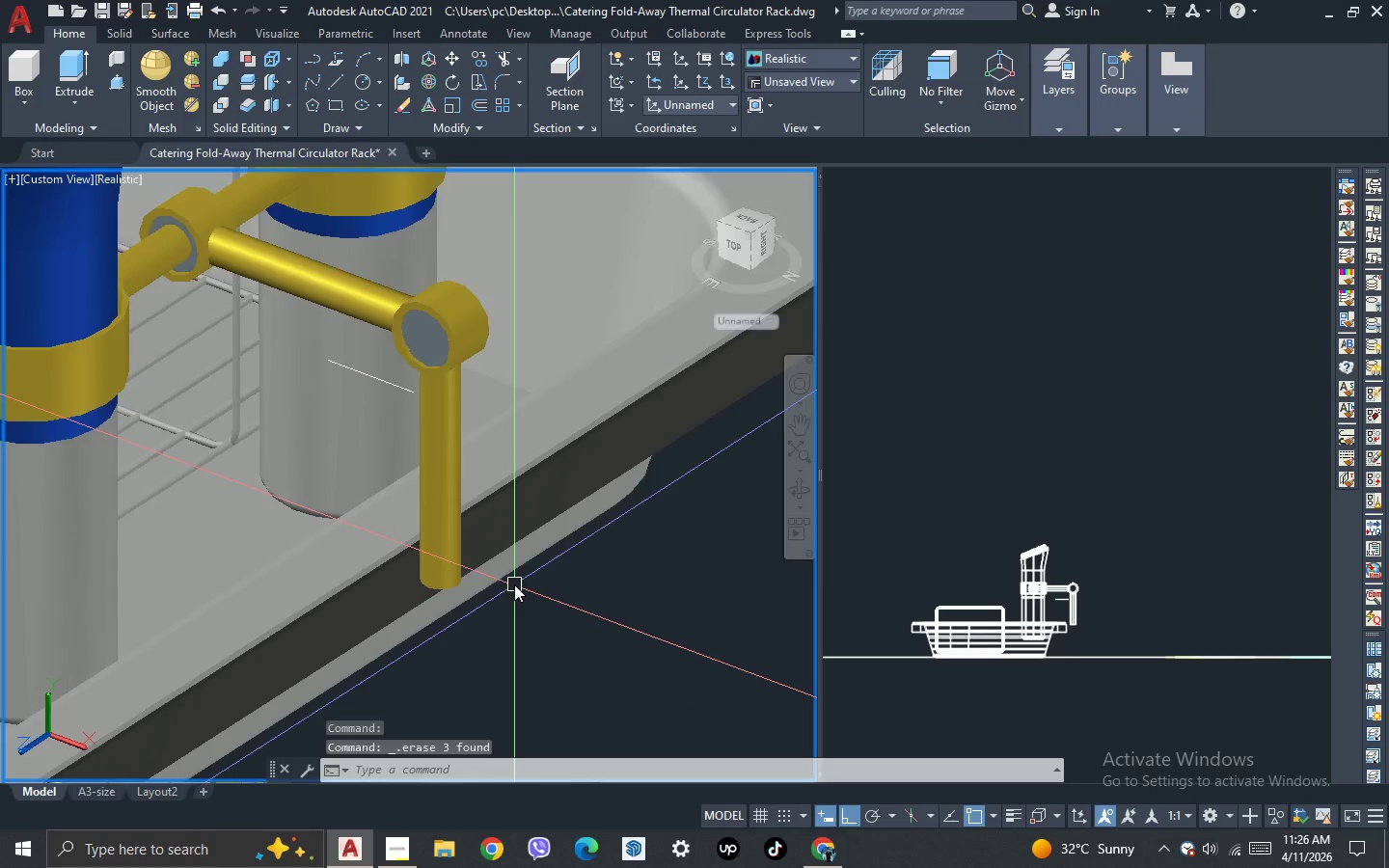 
scroll: coordinate [514, 584], scroll_direction: down, amount: 1.0
 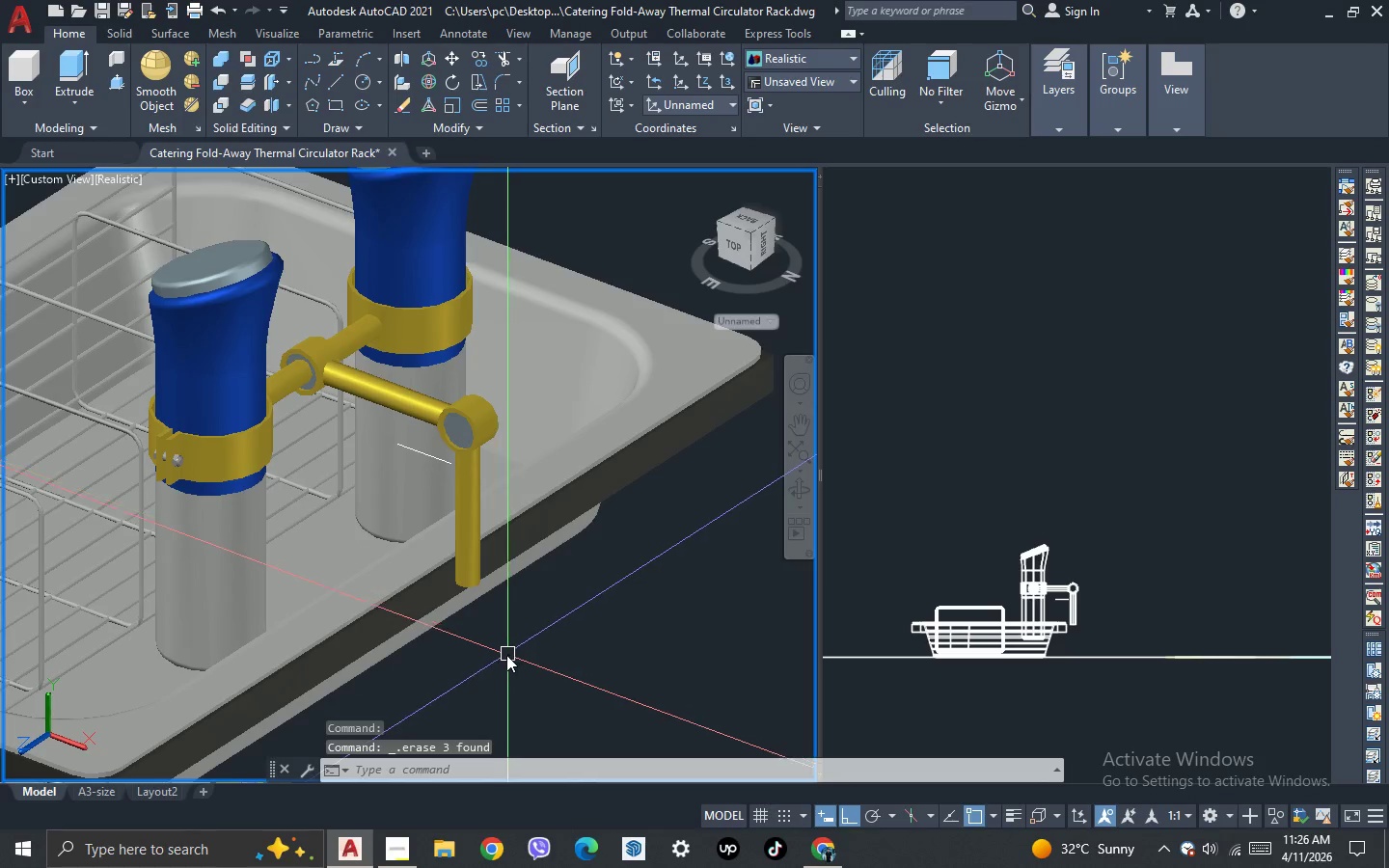 
key(3)
 